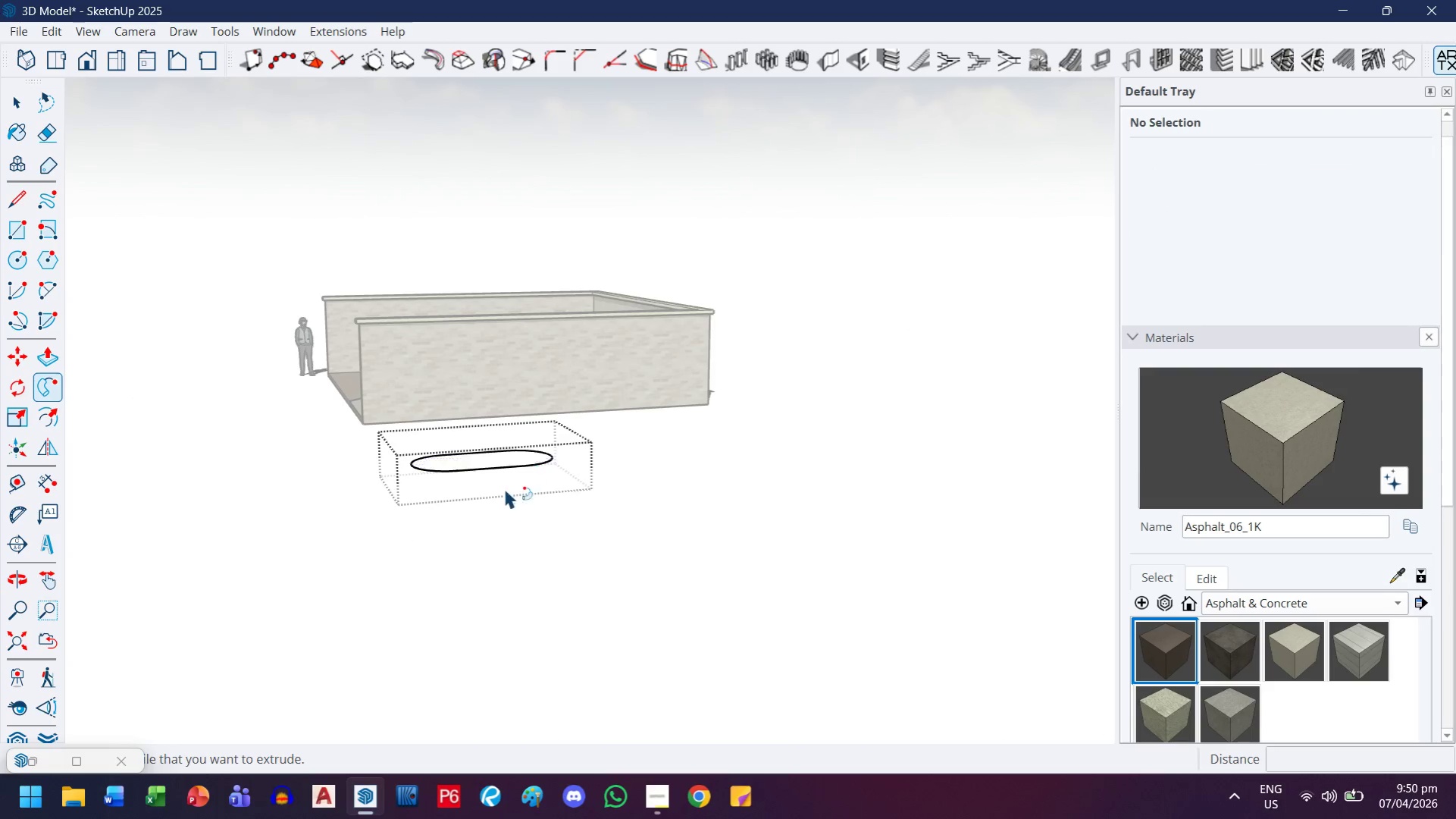 
scroll: coordinate [507, 477], scroll_direction: down, amount: 7.0
 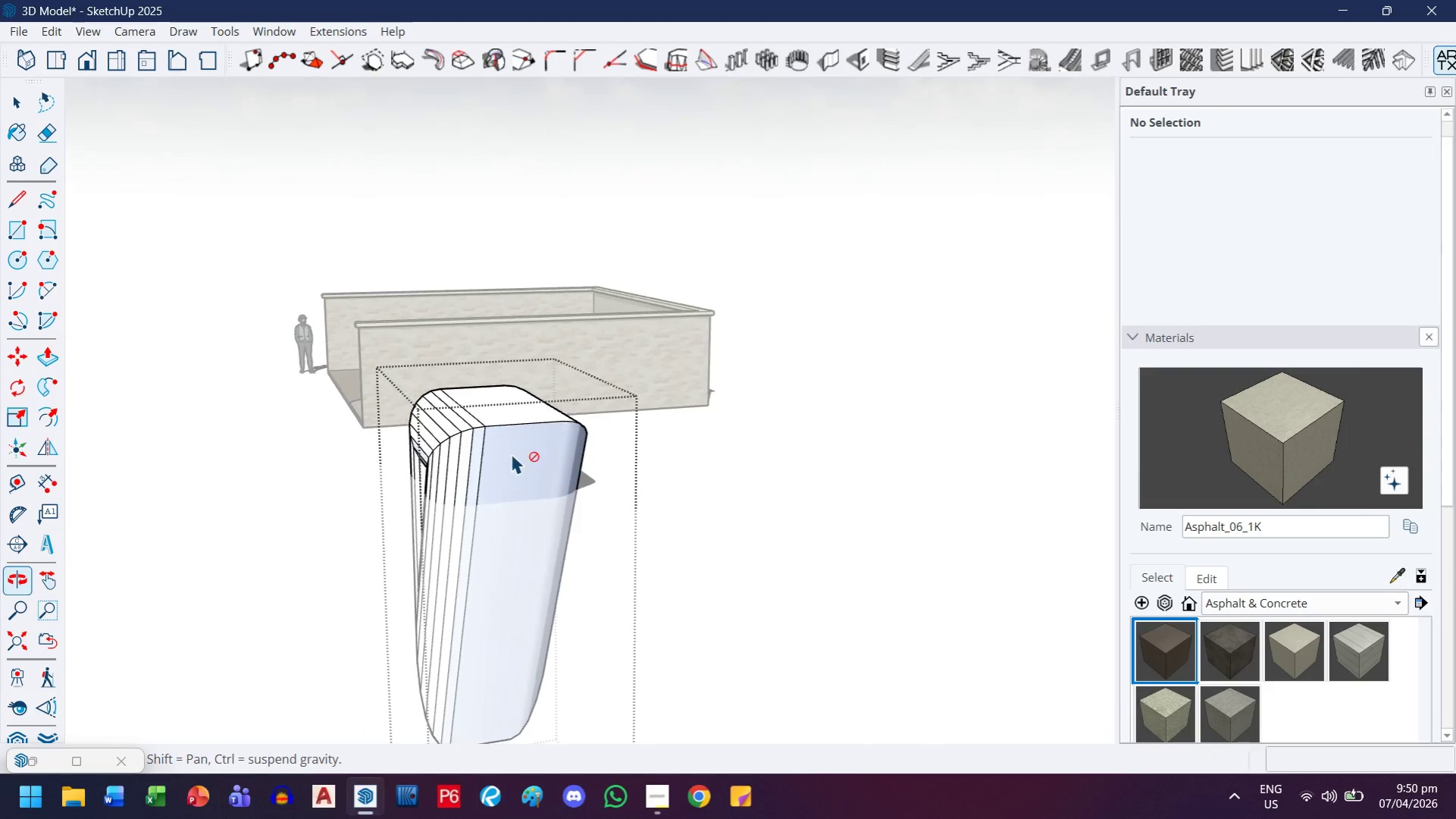 
scroll: coordinate [598, 447], scroll_direction: up, amount: 26.0
 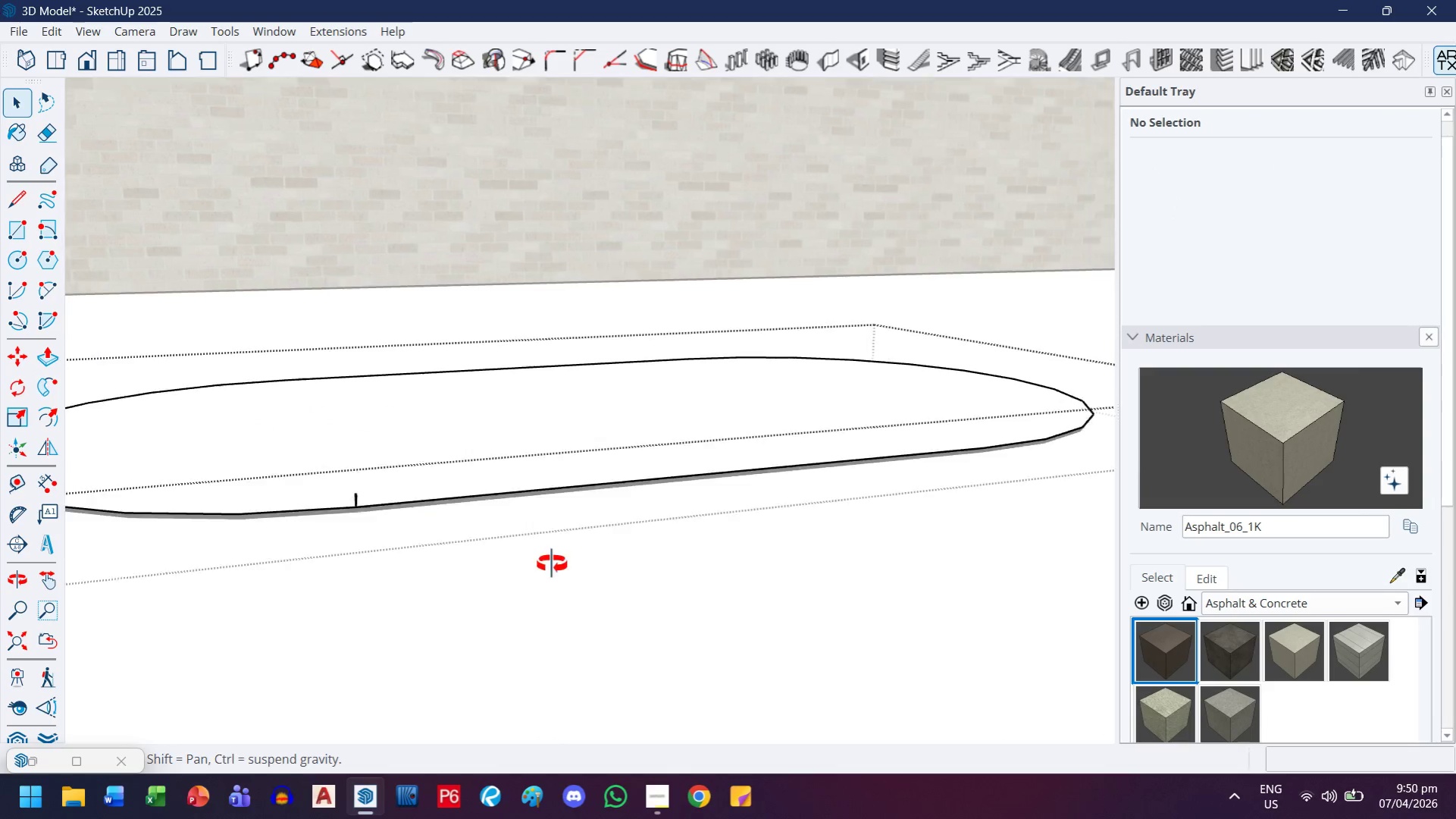 
double_click([653, 551])
 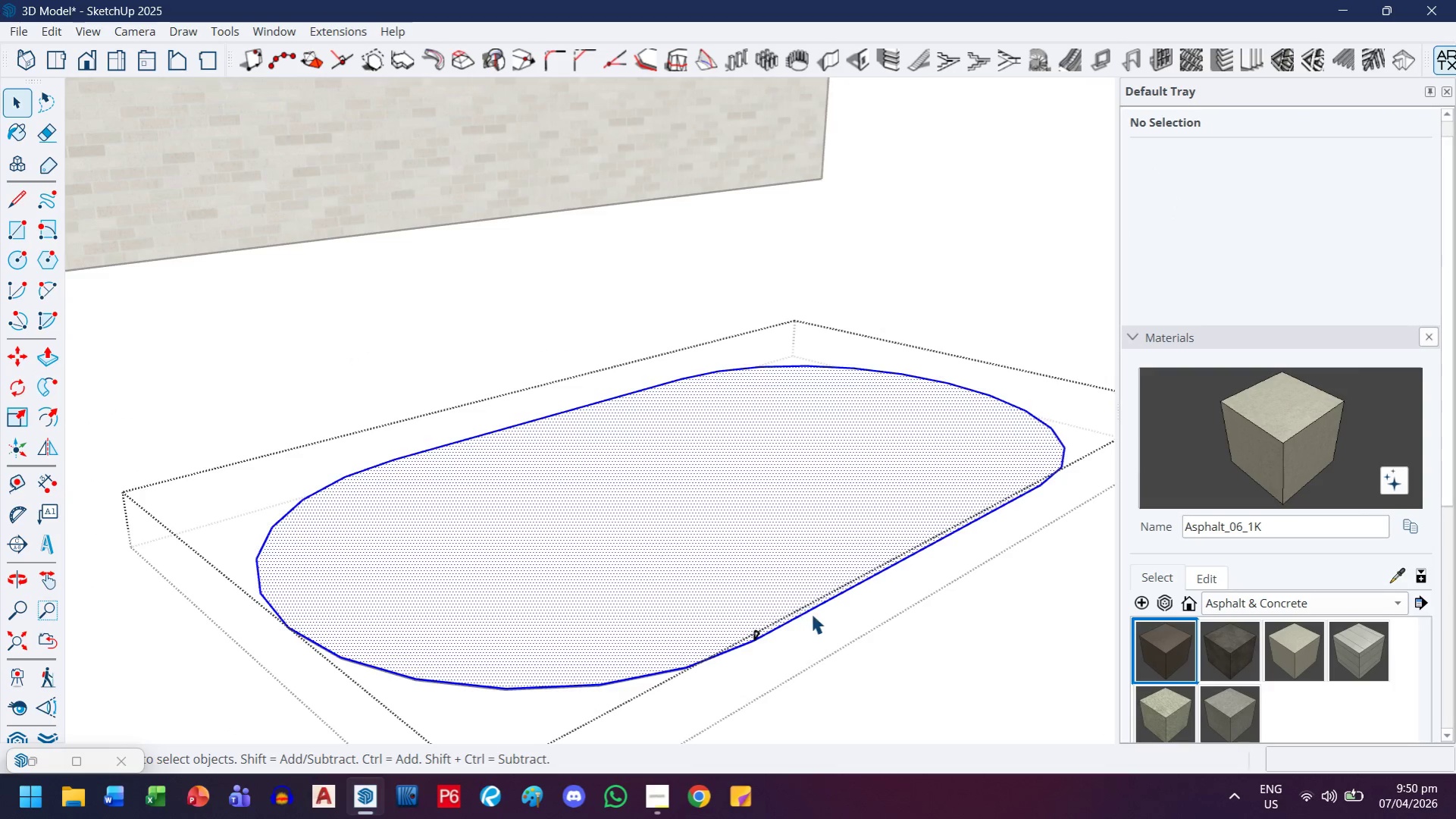 
scroll: coordinate [556, 546], scroll_direction: down, amount: 2.0
 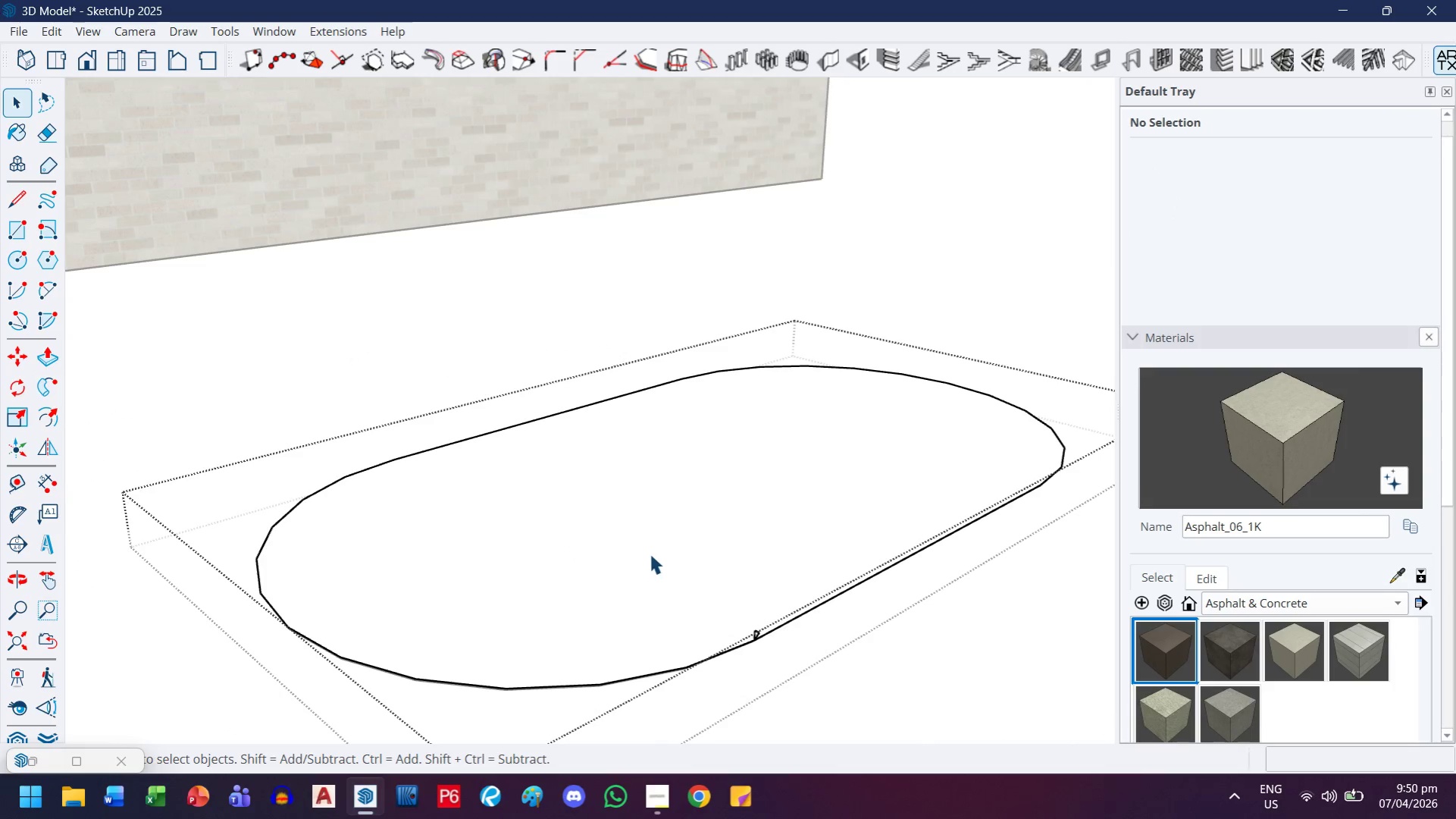 
key(Shift+ShiftLeft)
 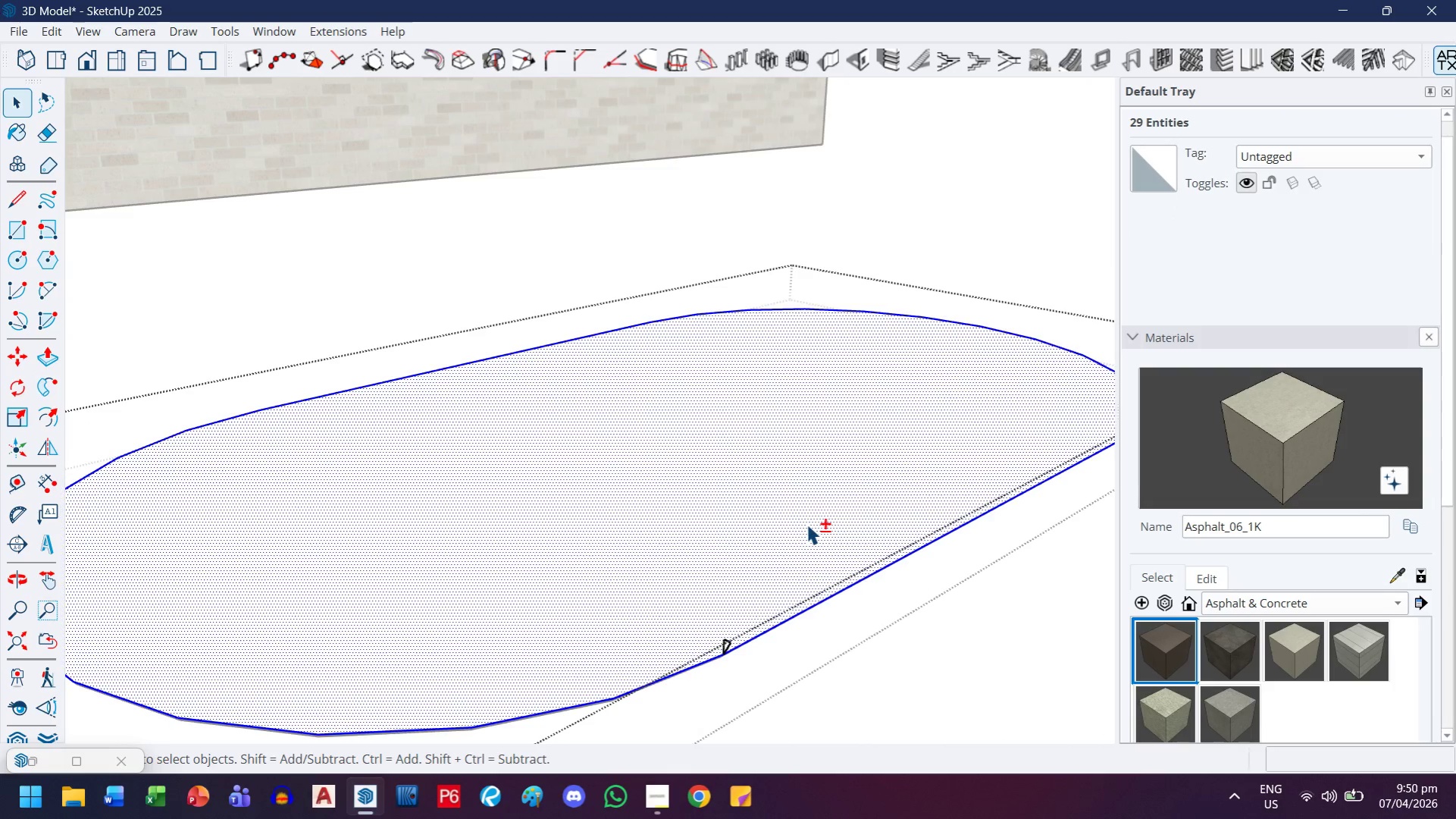 
scroll: coordinate [811, 613], scroll_direction: up, amount: 4.0
 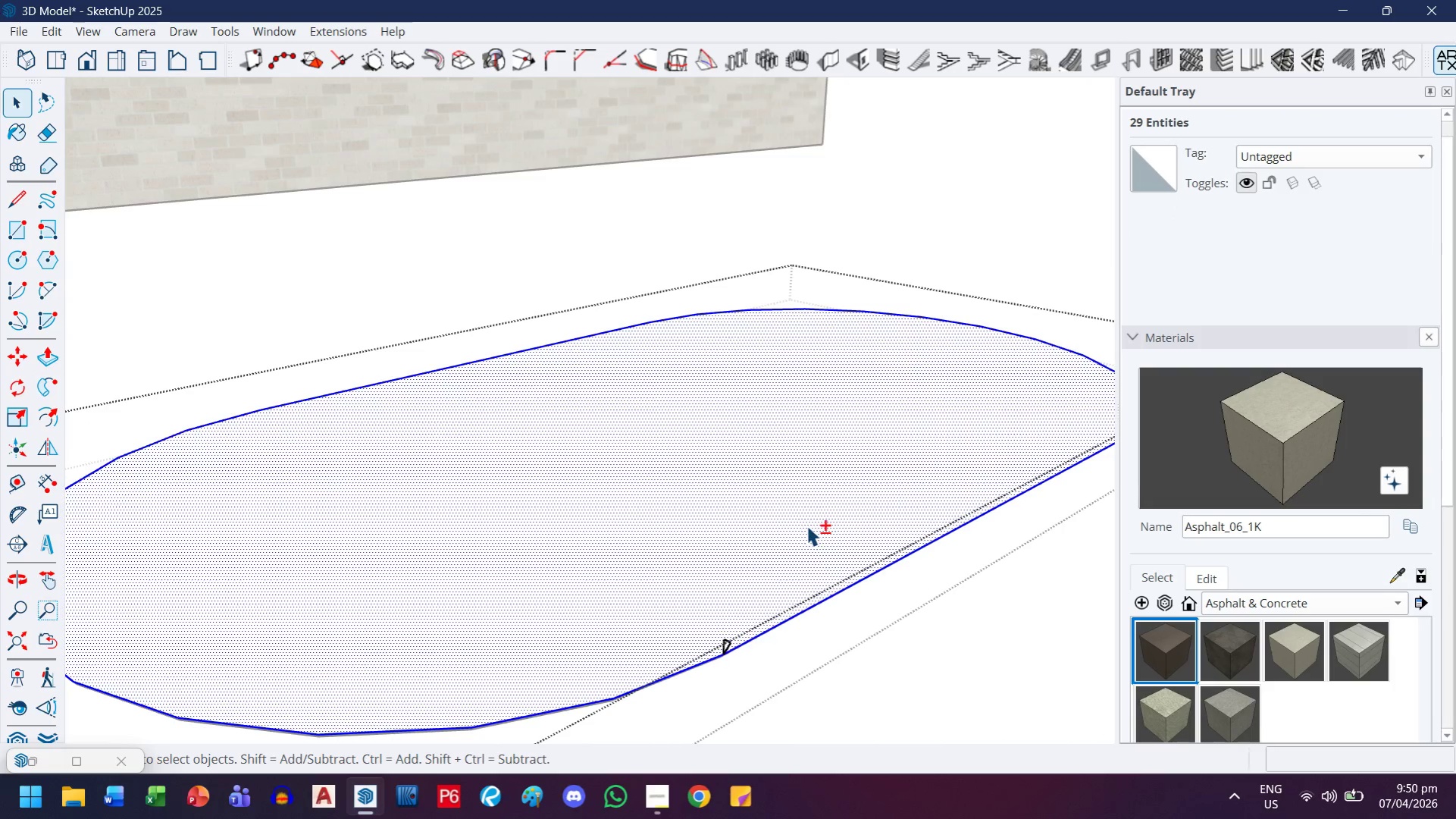 
left_click([806, 524])
 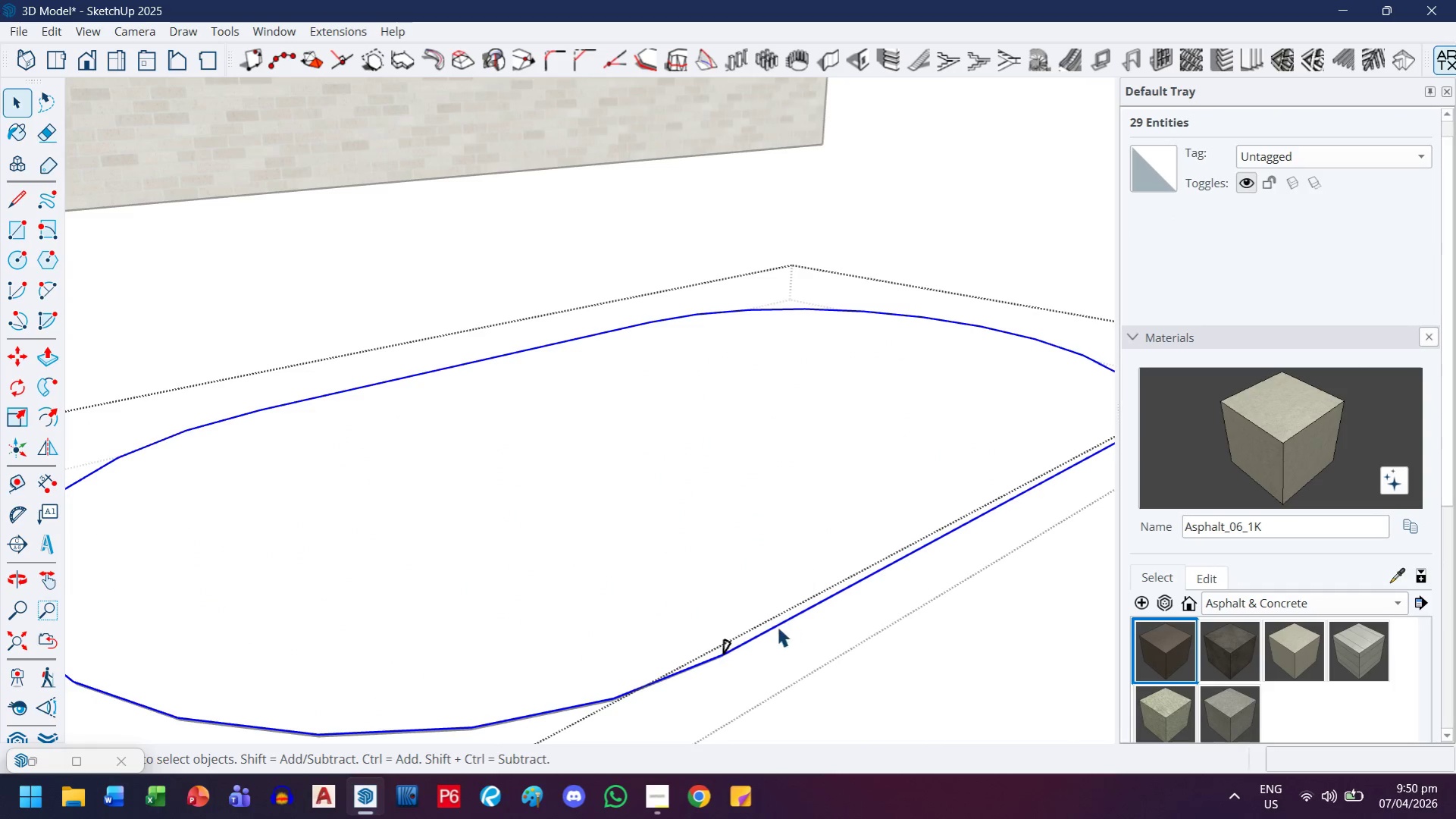 
scroll: coordinate [681, 669], scroll_direction: up, amount: 10.0
 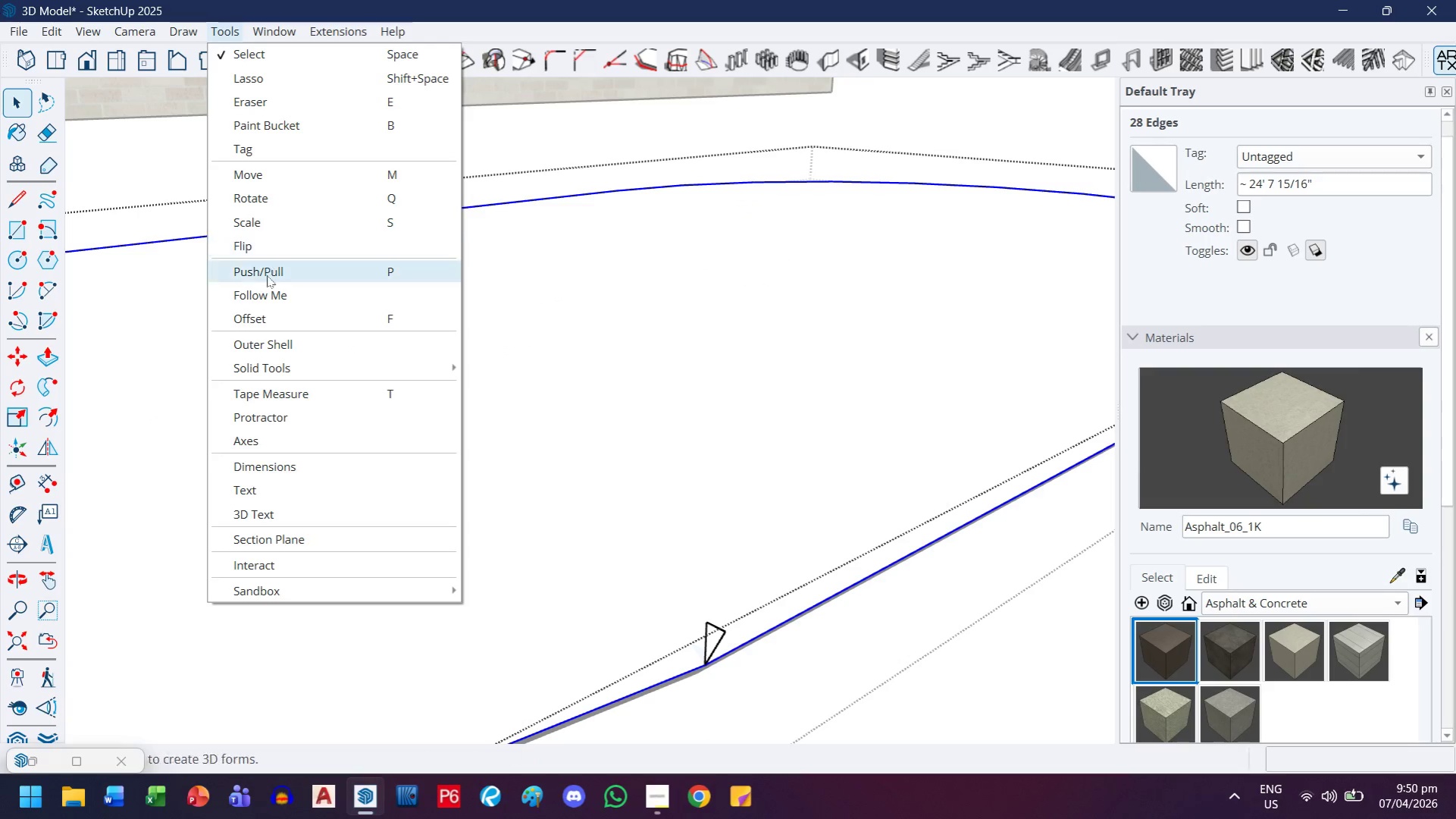 
left_click([271, 302])
 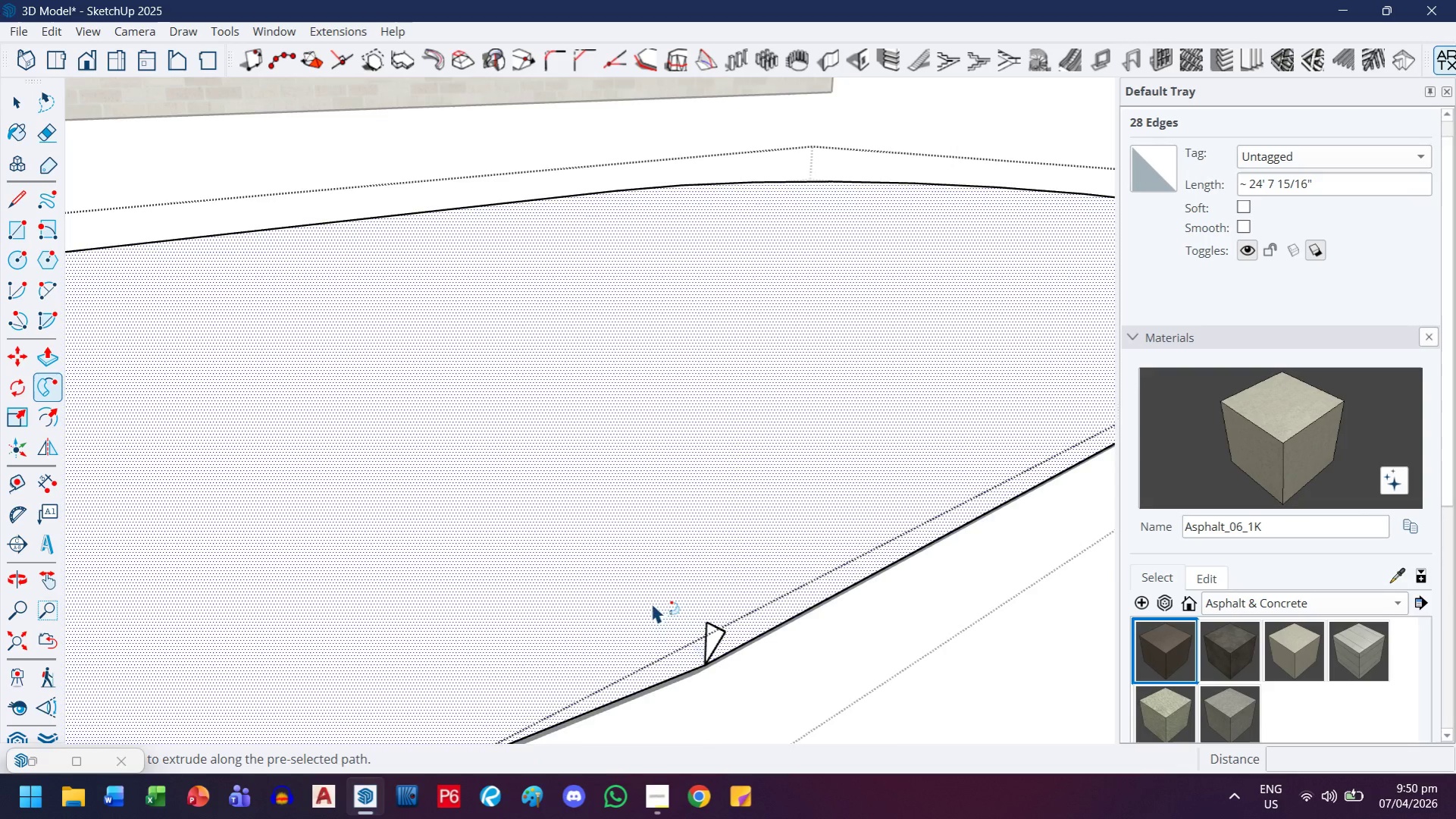 
scroll: coordinate [731, 689], scroll_direction: up, amount: 4.0
 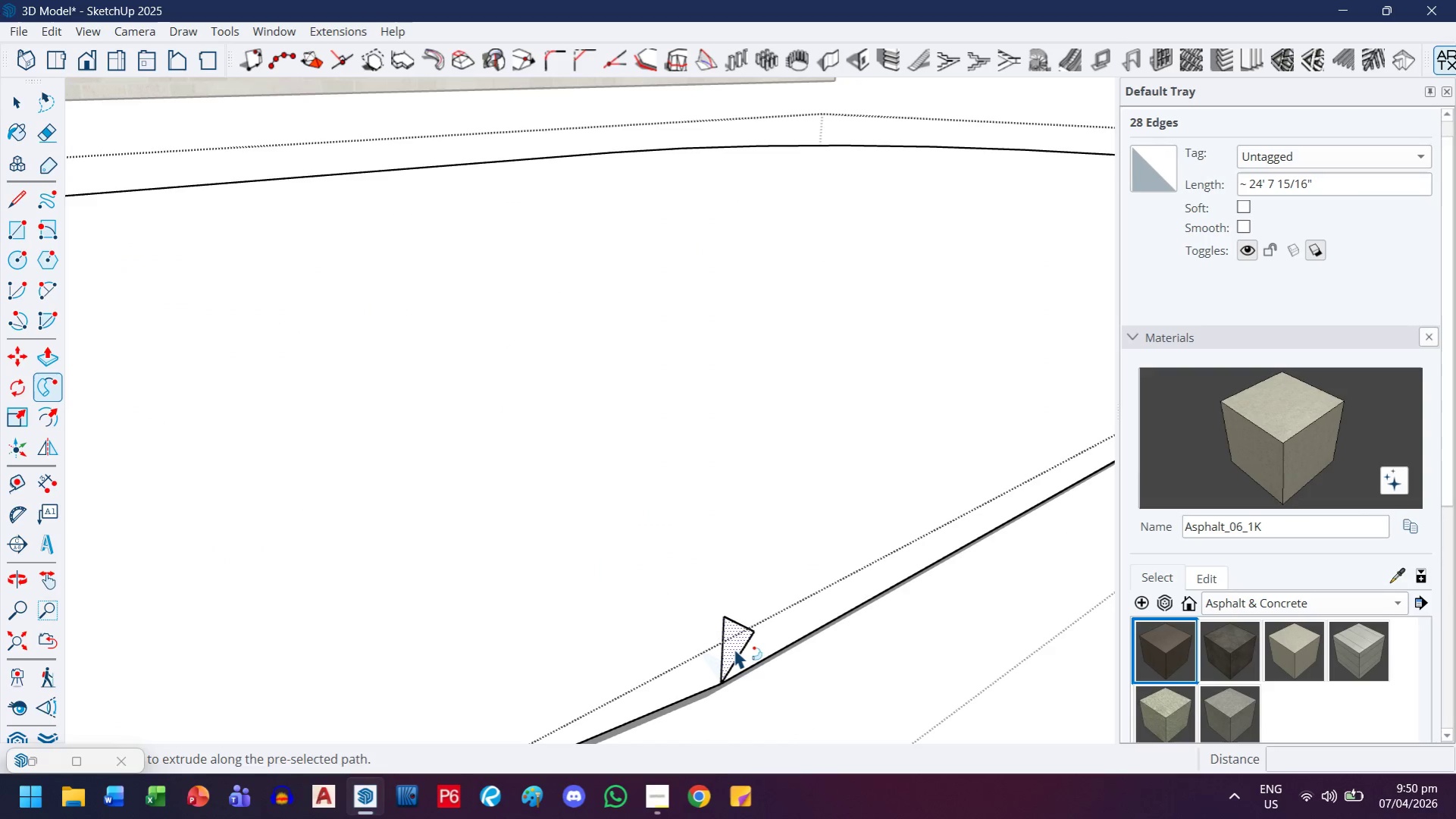 
left_click([734, 646])
 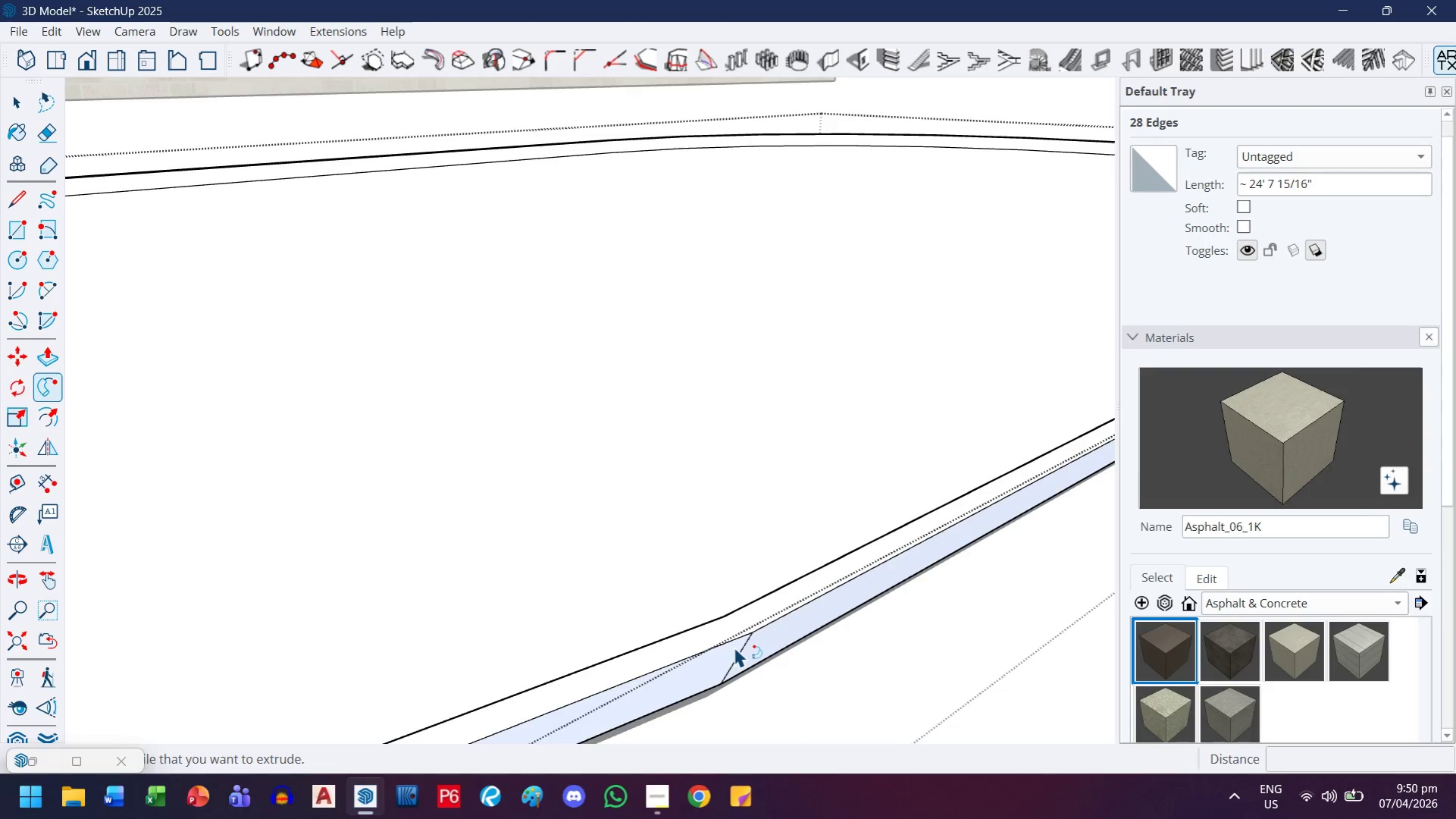 
scroll: coordinate [503, 574], scroll_direction: down, amount: 17.0
 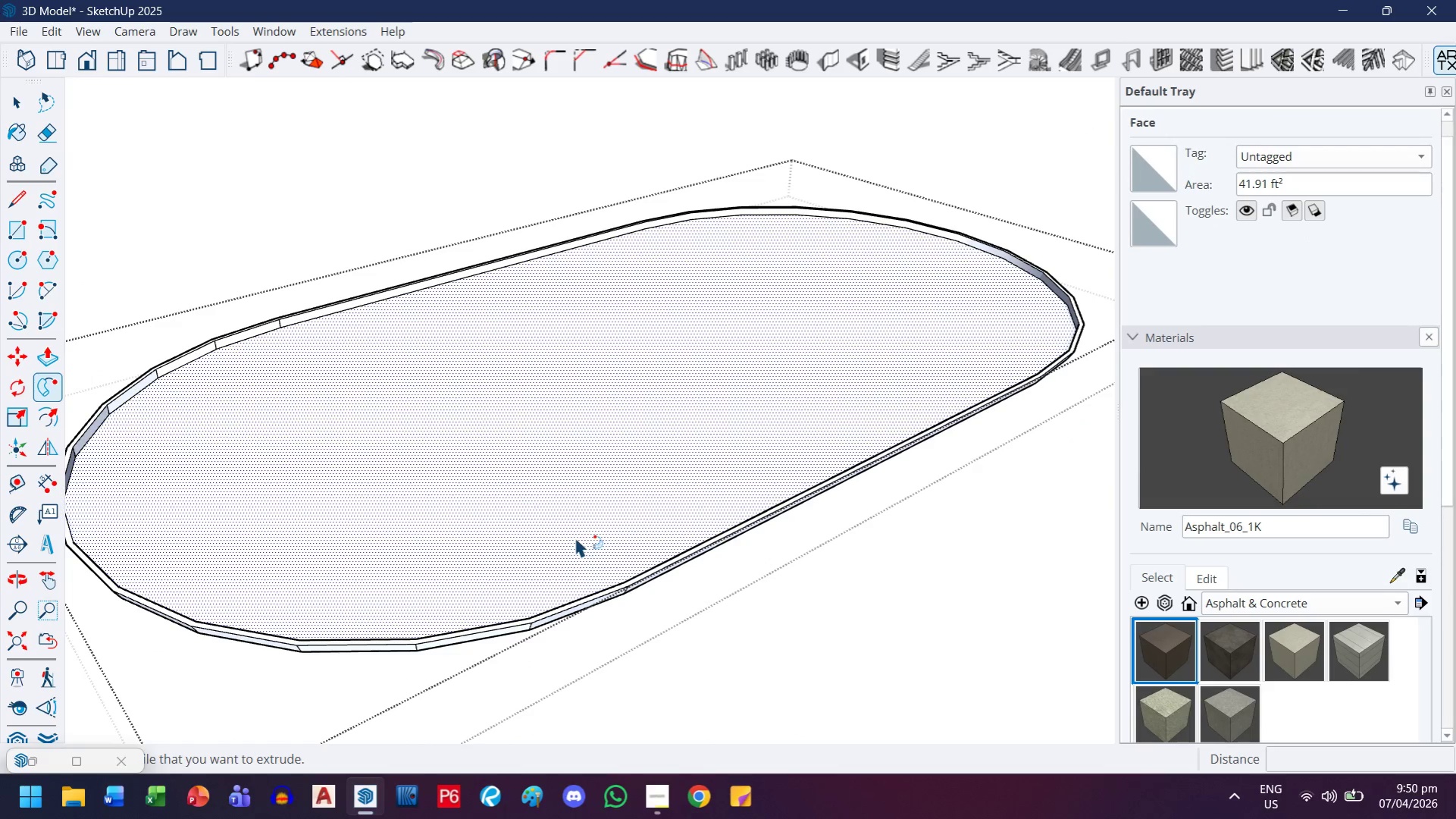 
key(Control+Z)
 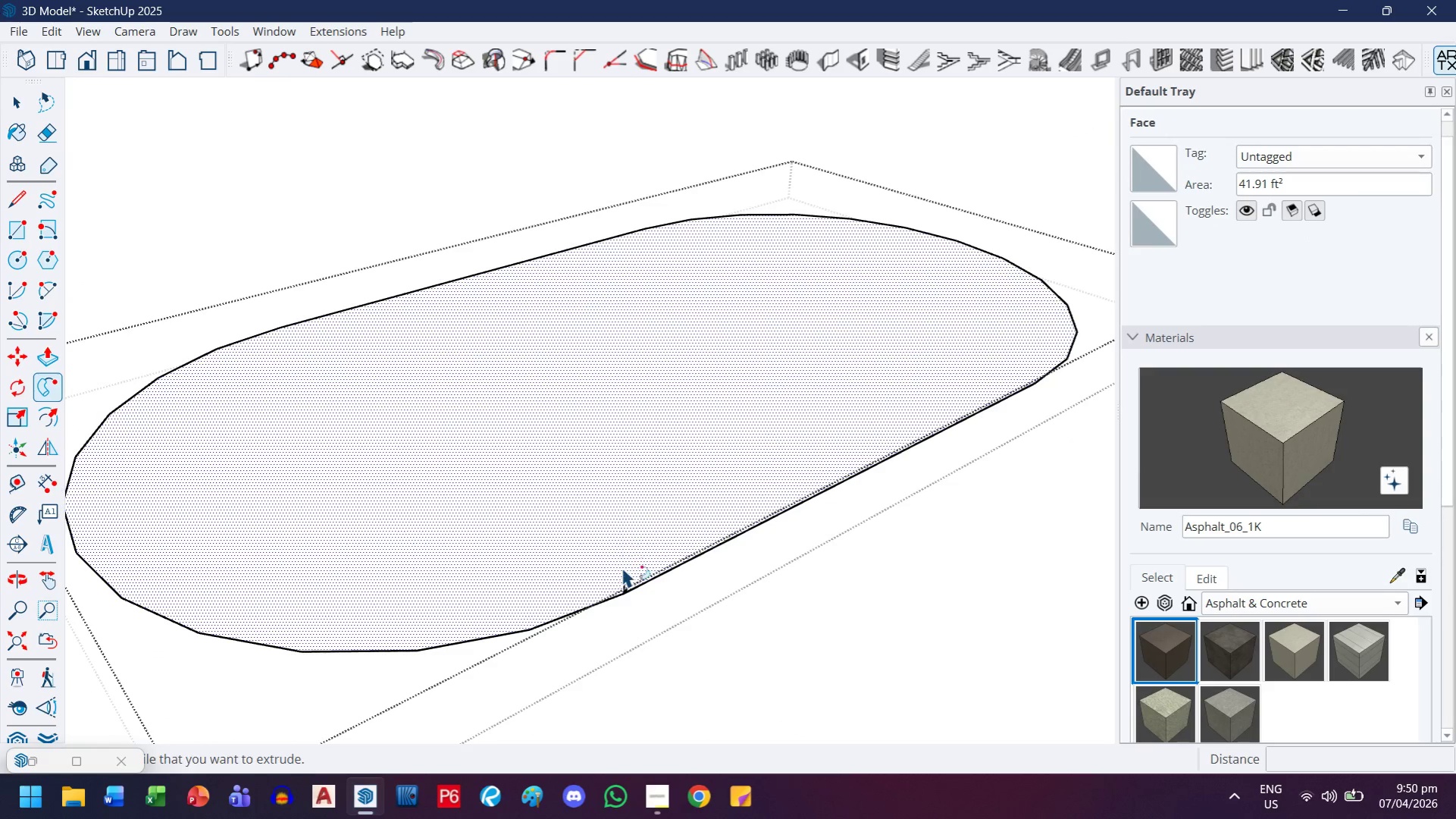 
key(Control+ControlLeft)
 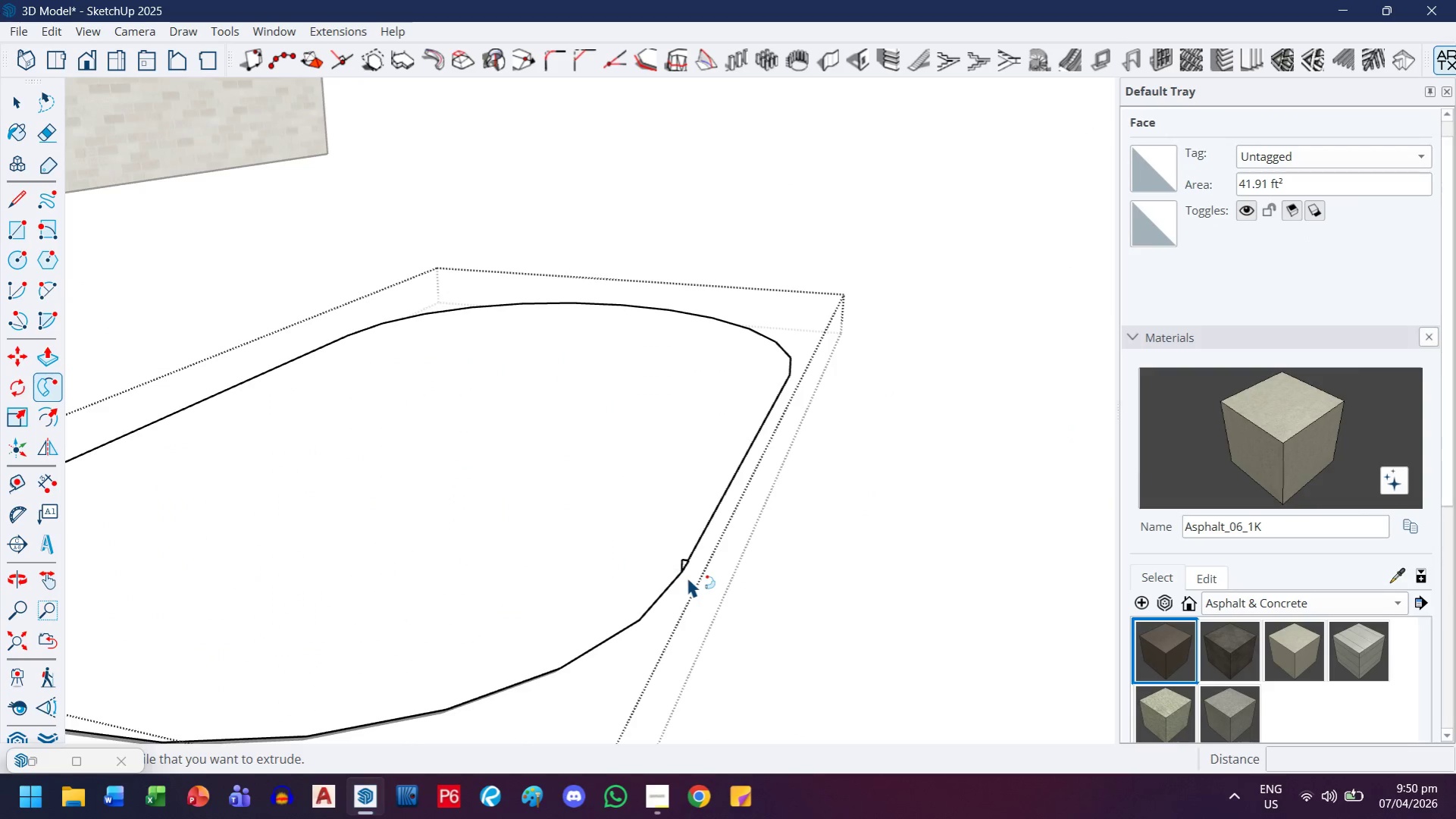 
scroll: coordinate [453, 570], scroll_direction: down, amount: 8.0
 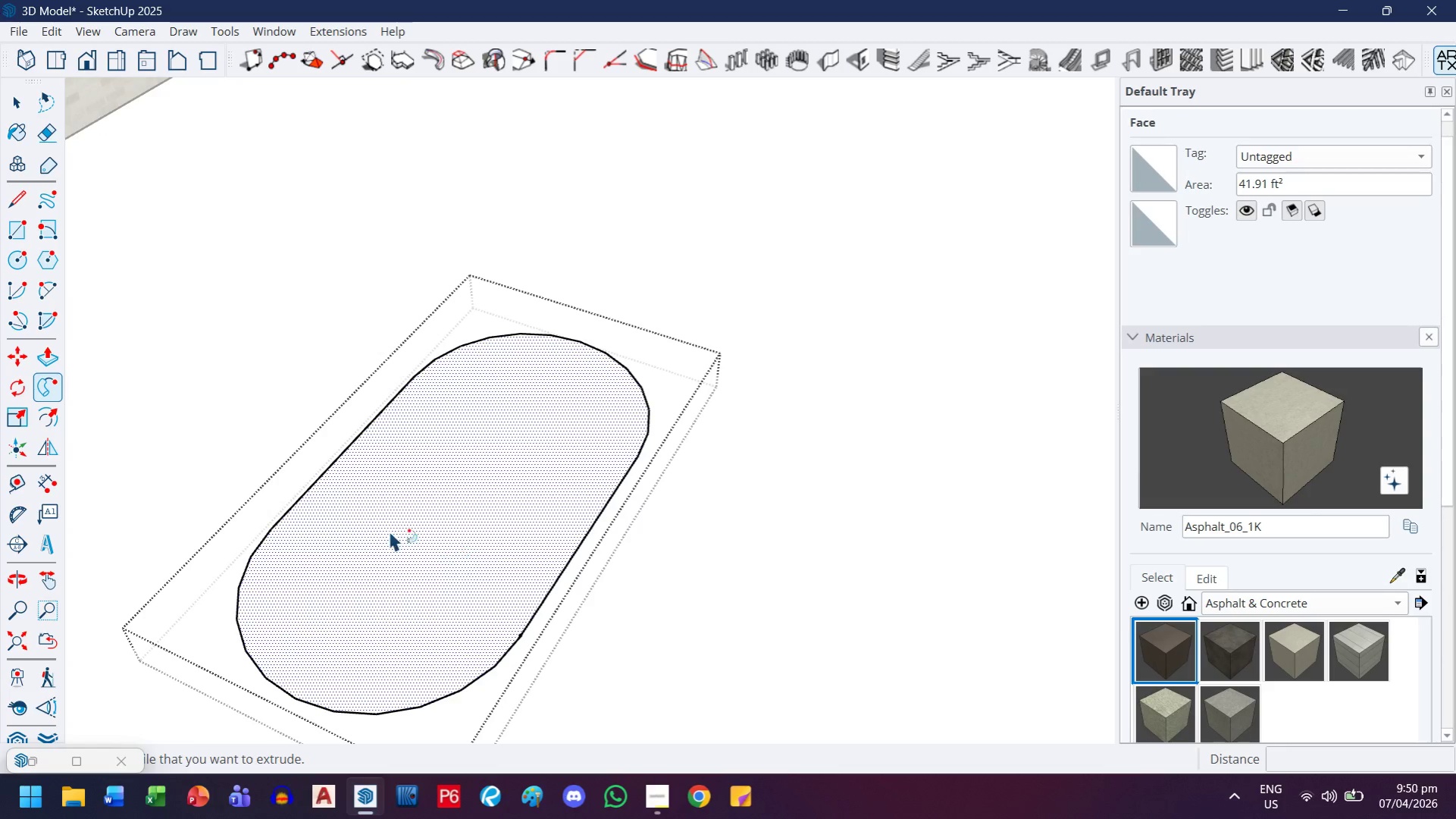 
key(T)
 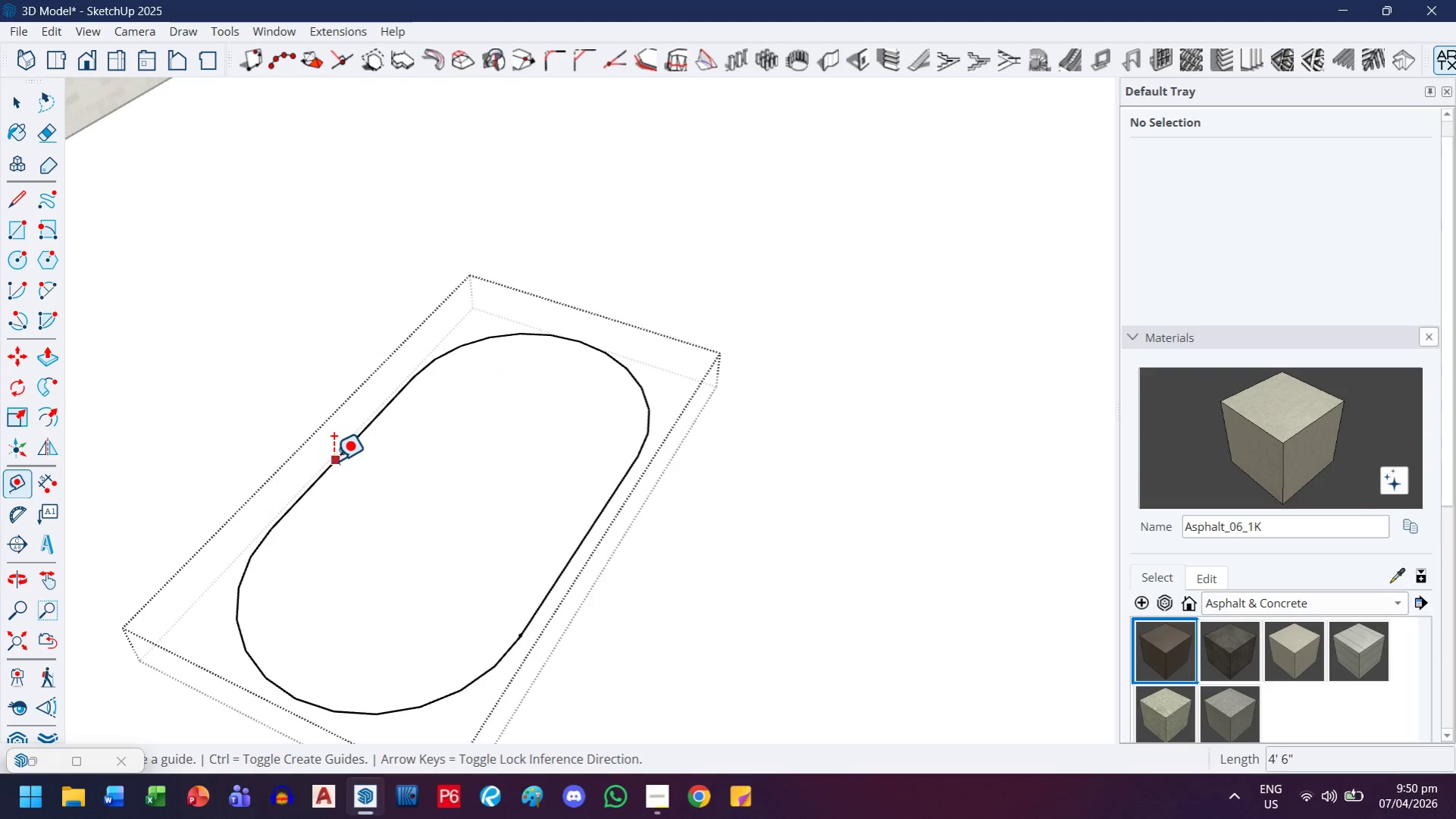 
left_click_drag(start_coordinate=[333, 460], to_coordinate=[340, 461])
 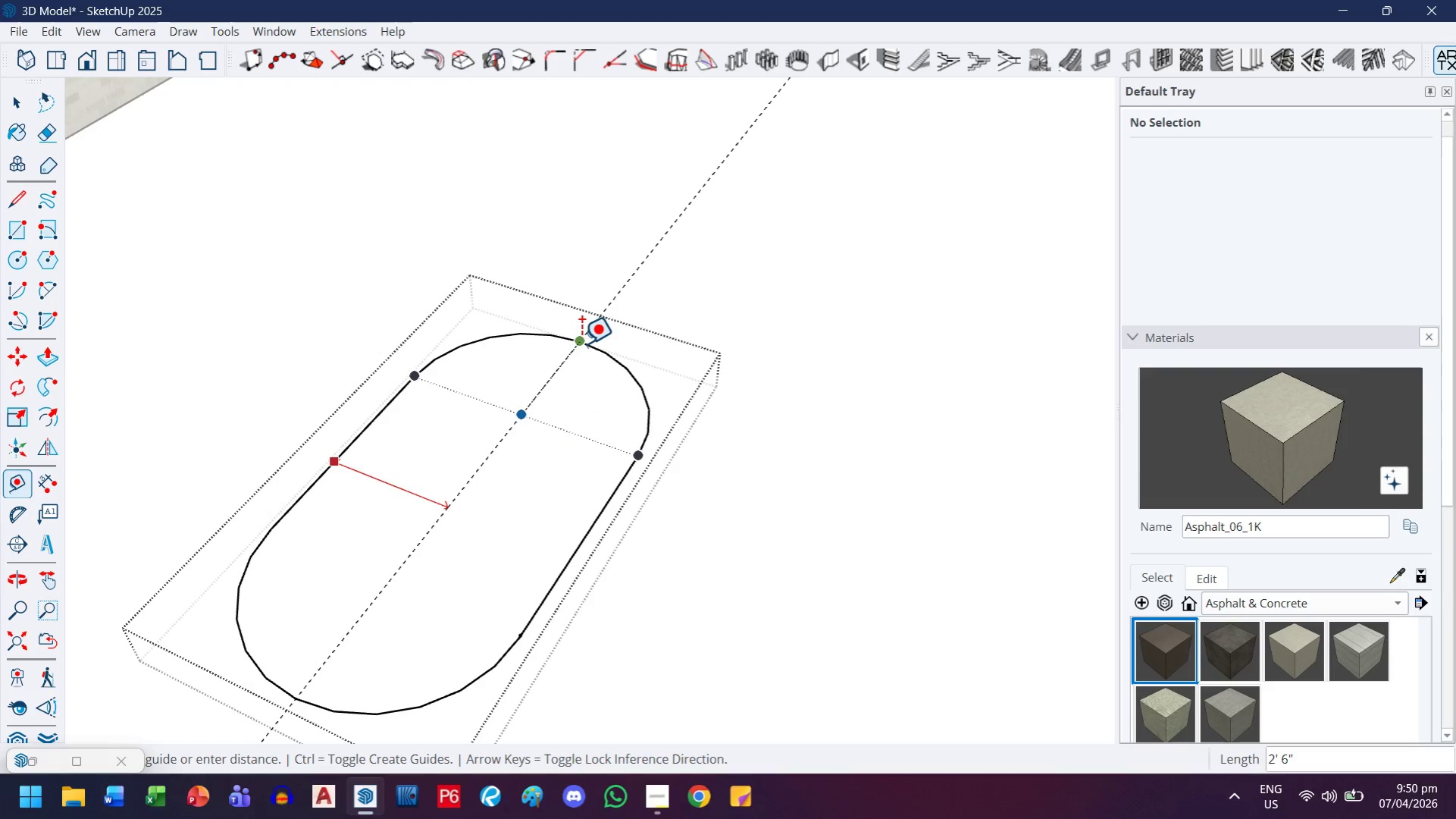 
left_click([581, 344])
 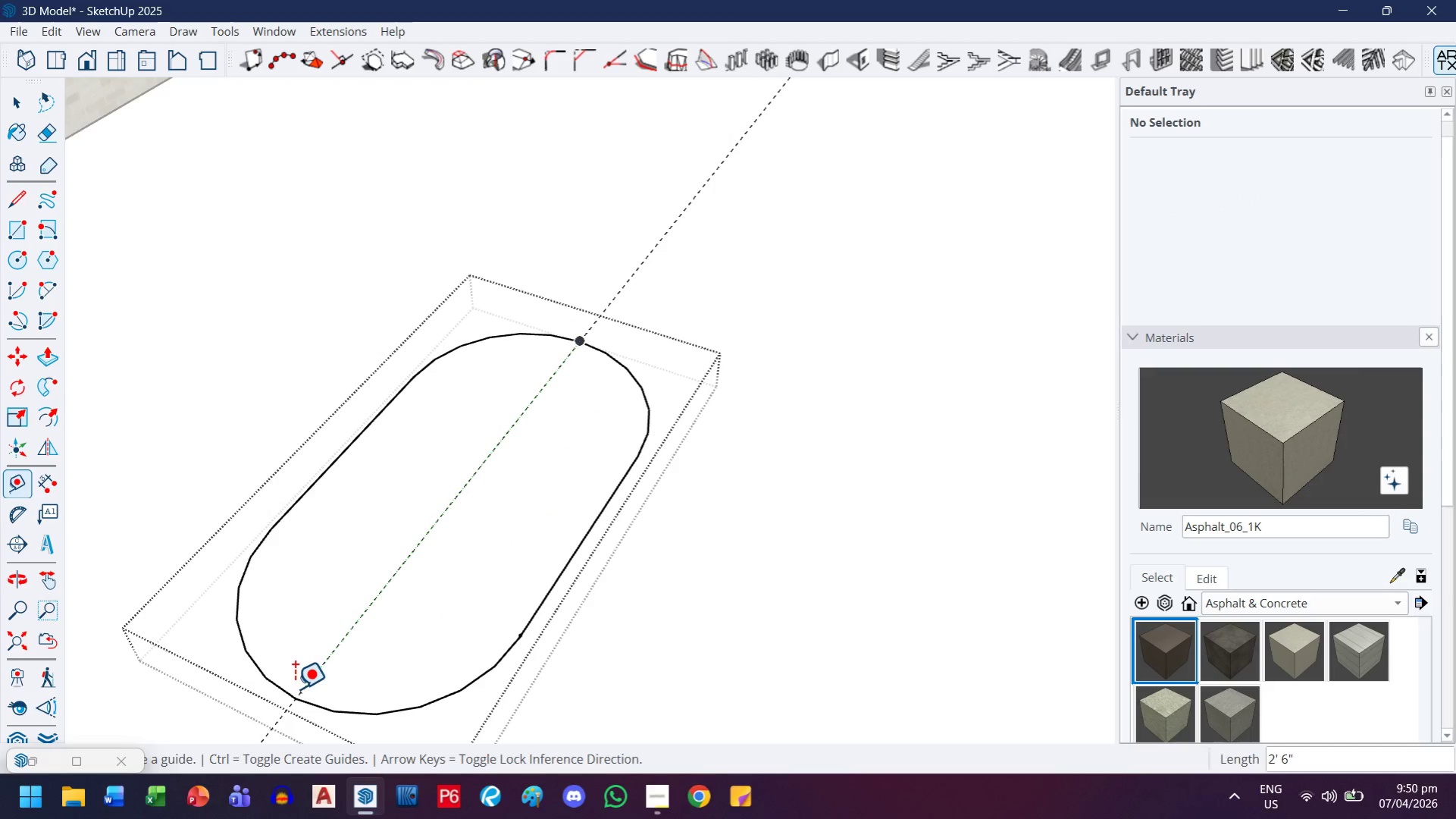 
left_click([288, 696])
 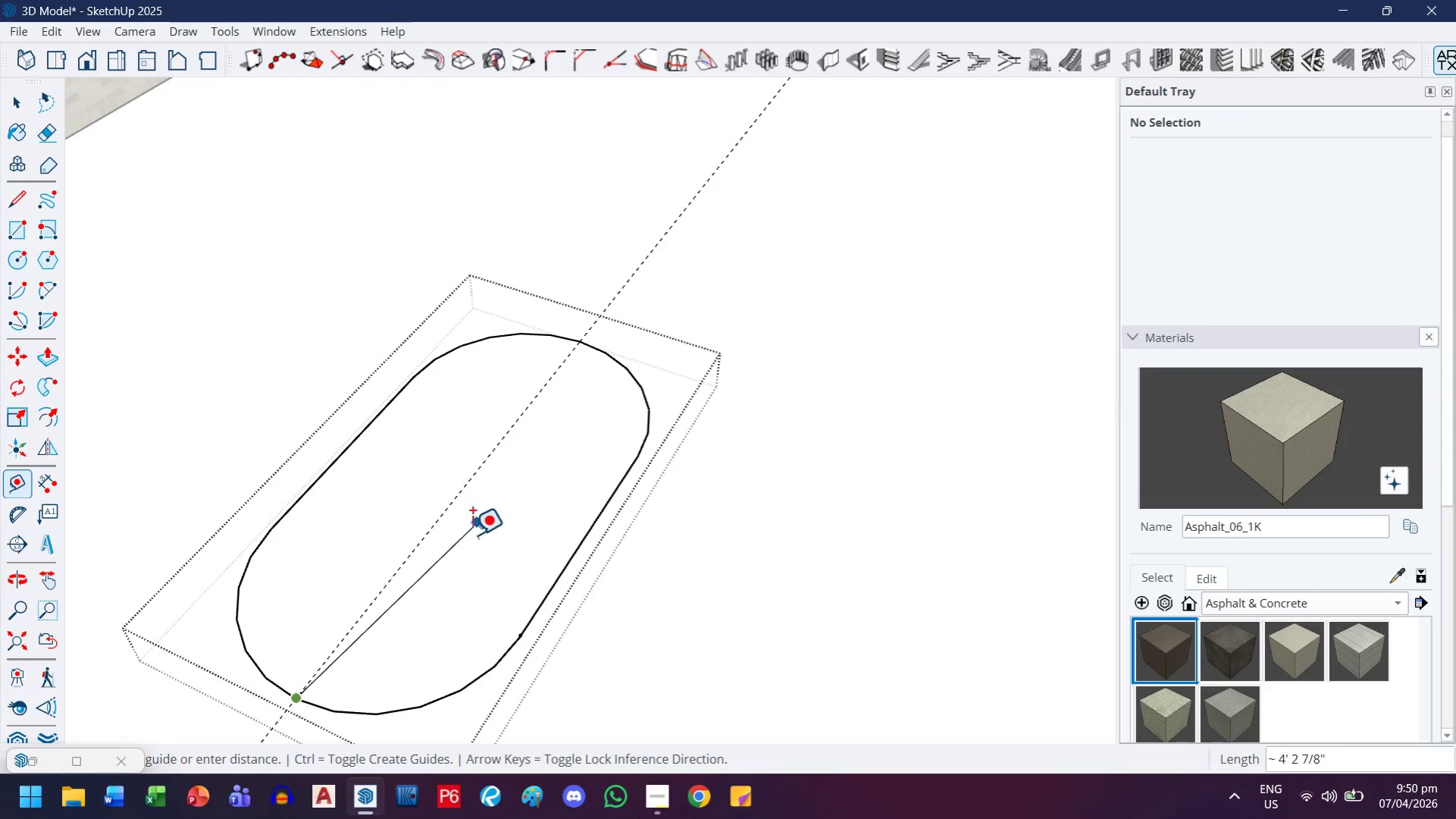 
key(Escape)
 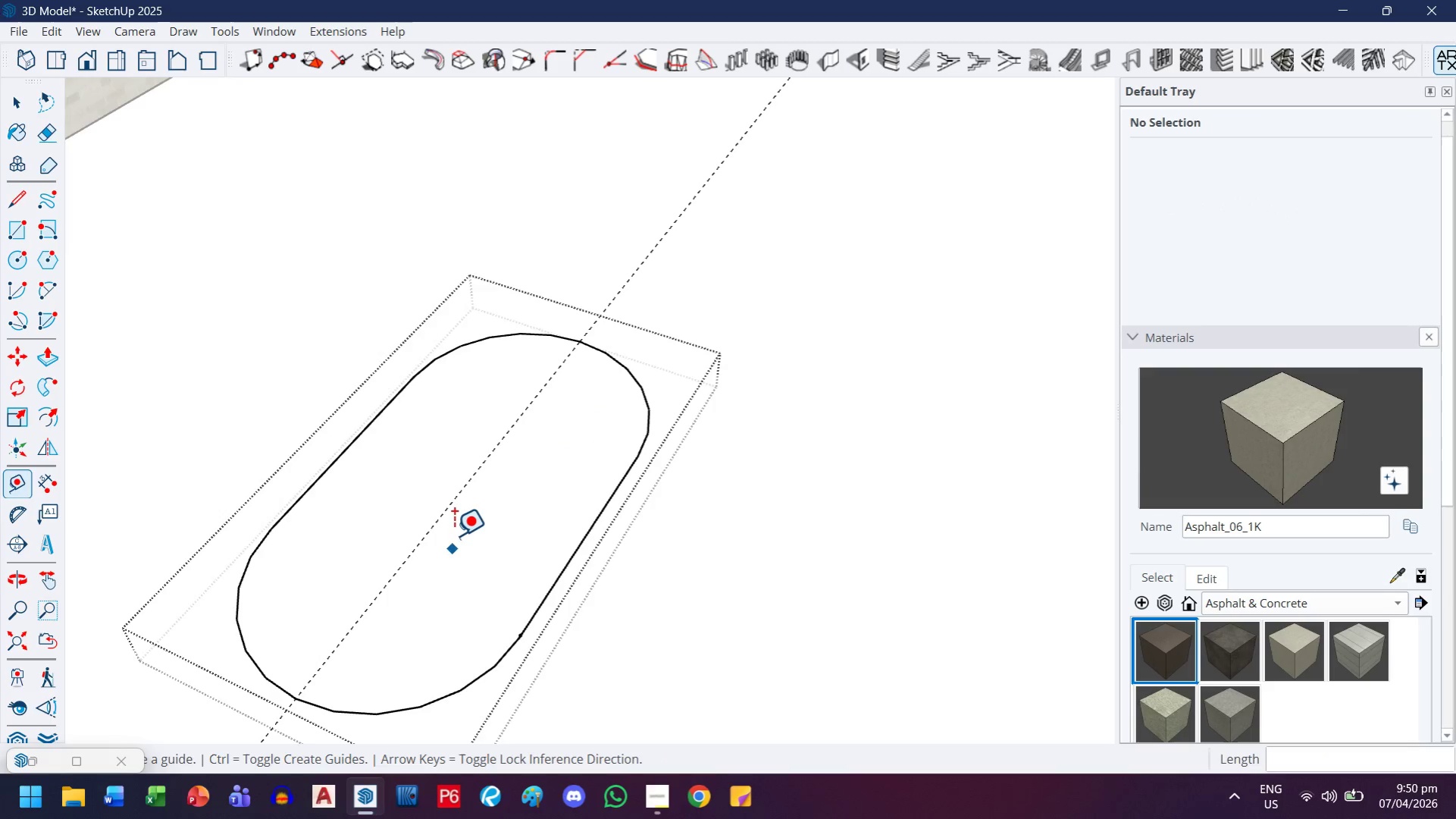 
scroll: coordinate [453, 535], scroll_direction: down, amount: 3.0
 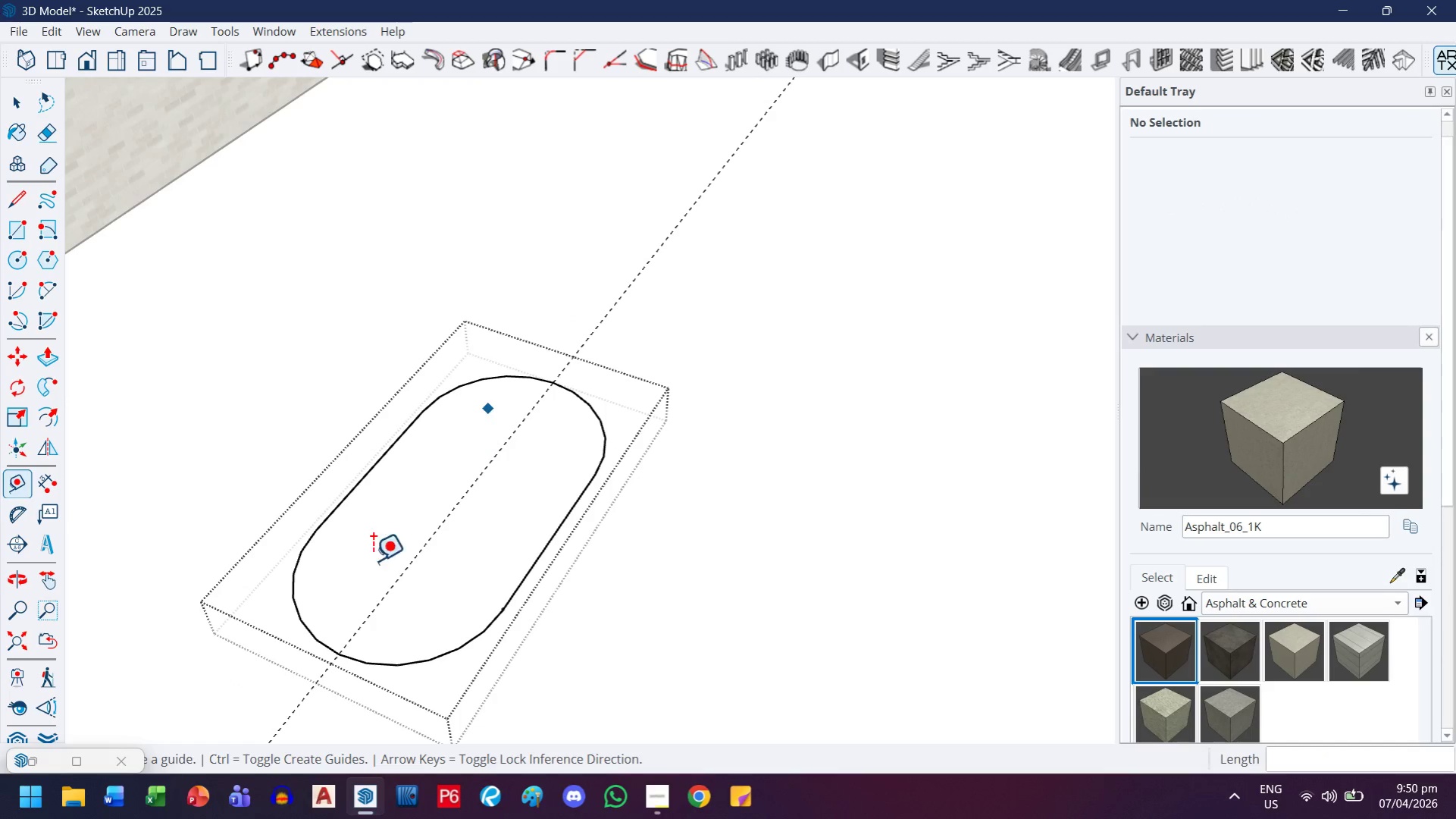 
scroll: coordinate [340, 594], scroll_direction: up, amount: 2.0
 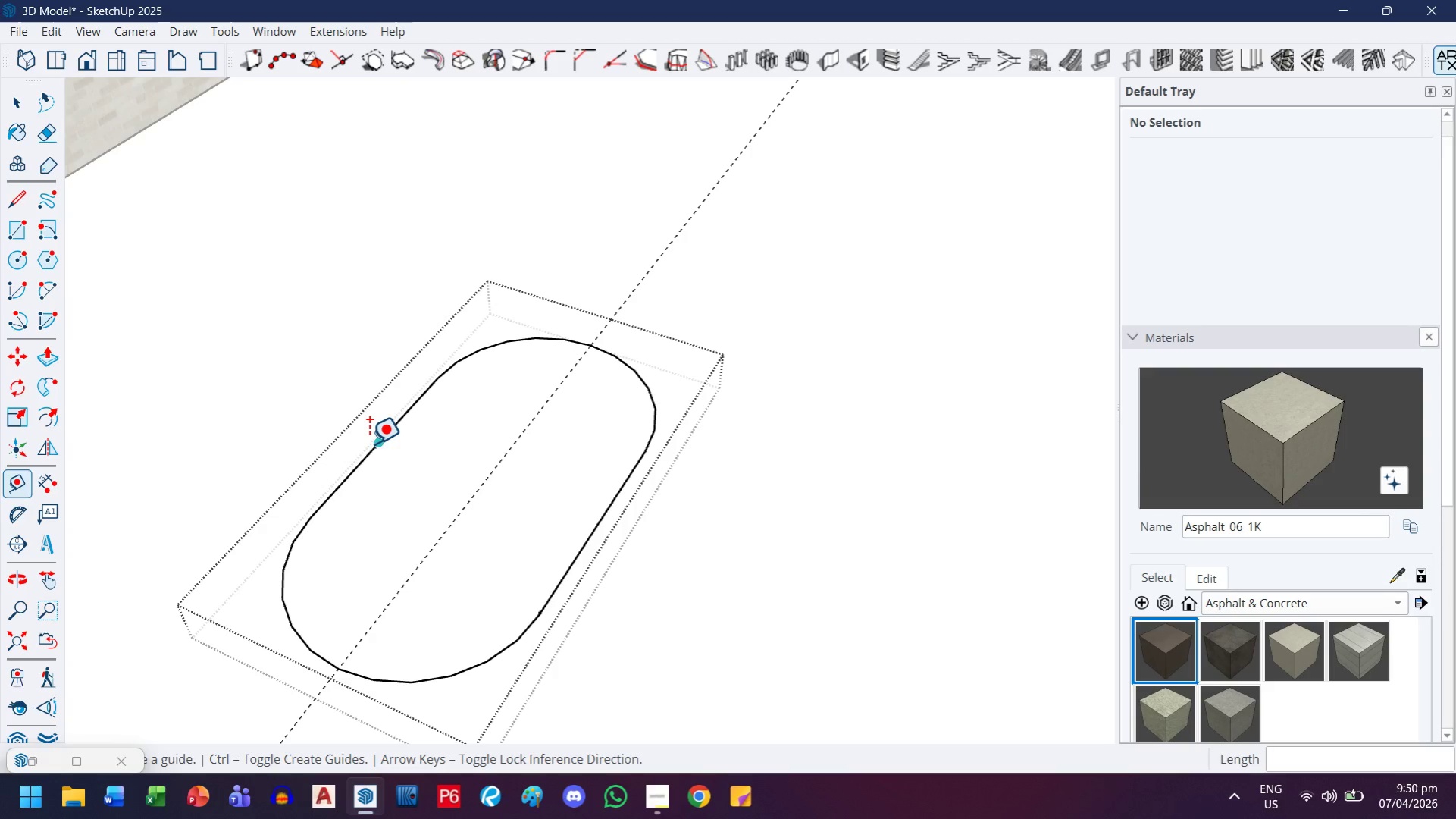 
left_click_drag(start_coordinate=[371, 441], to_coordinate=[378, 447])
 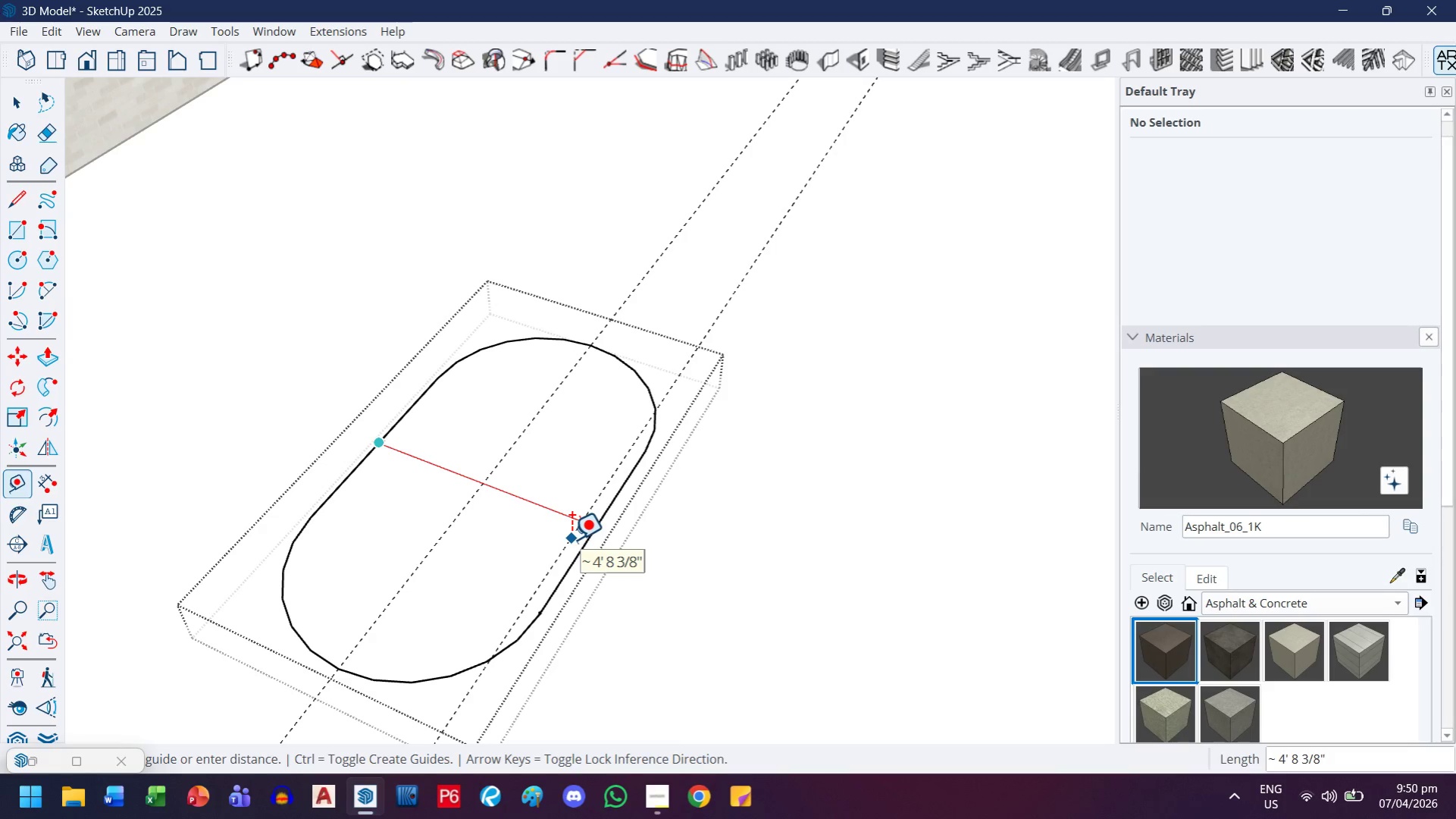 
key(Escape)
 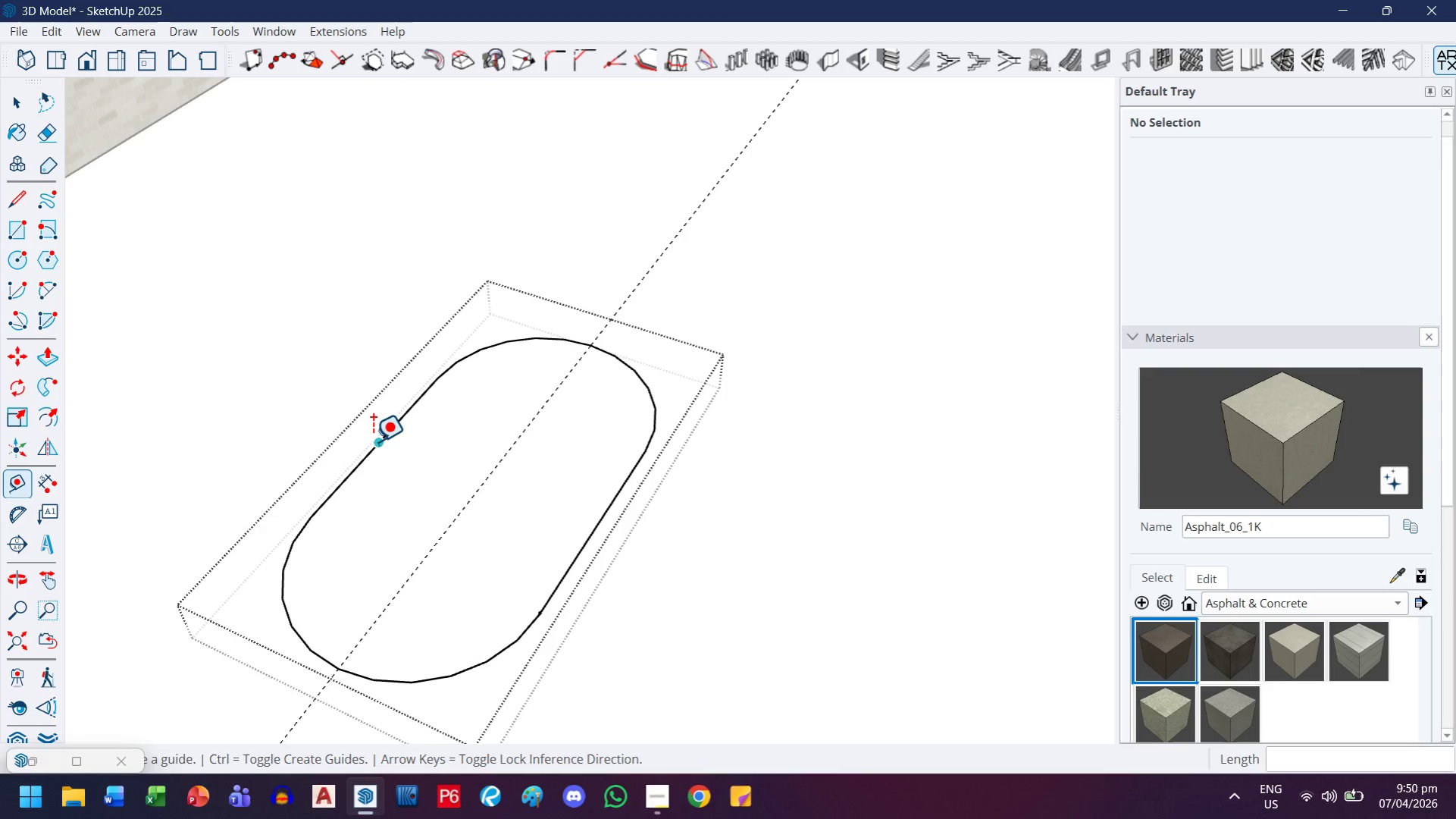 
left_click([372, 441])
 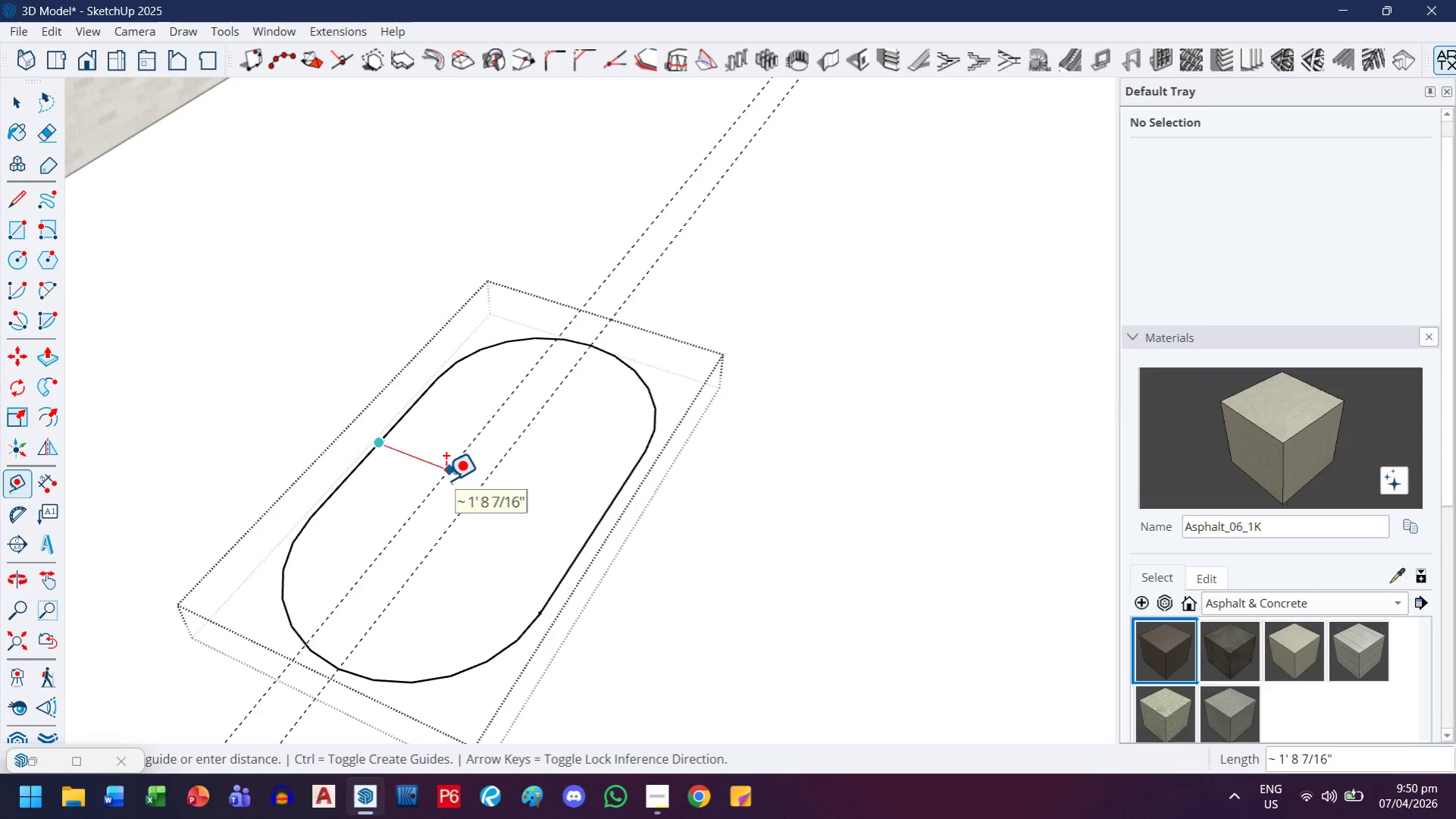 
key(Escape)
 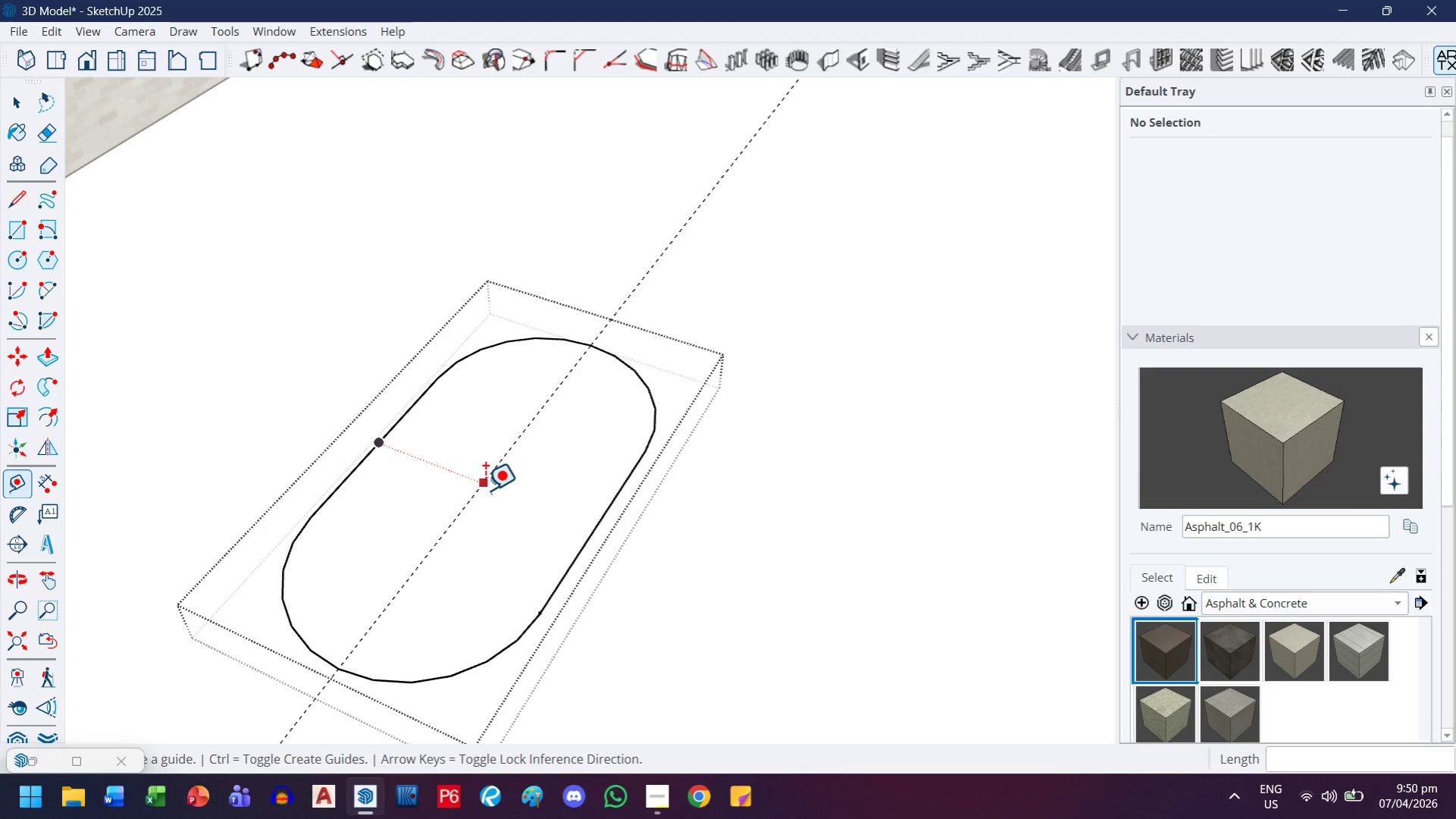 
key(L)
 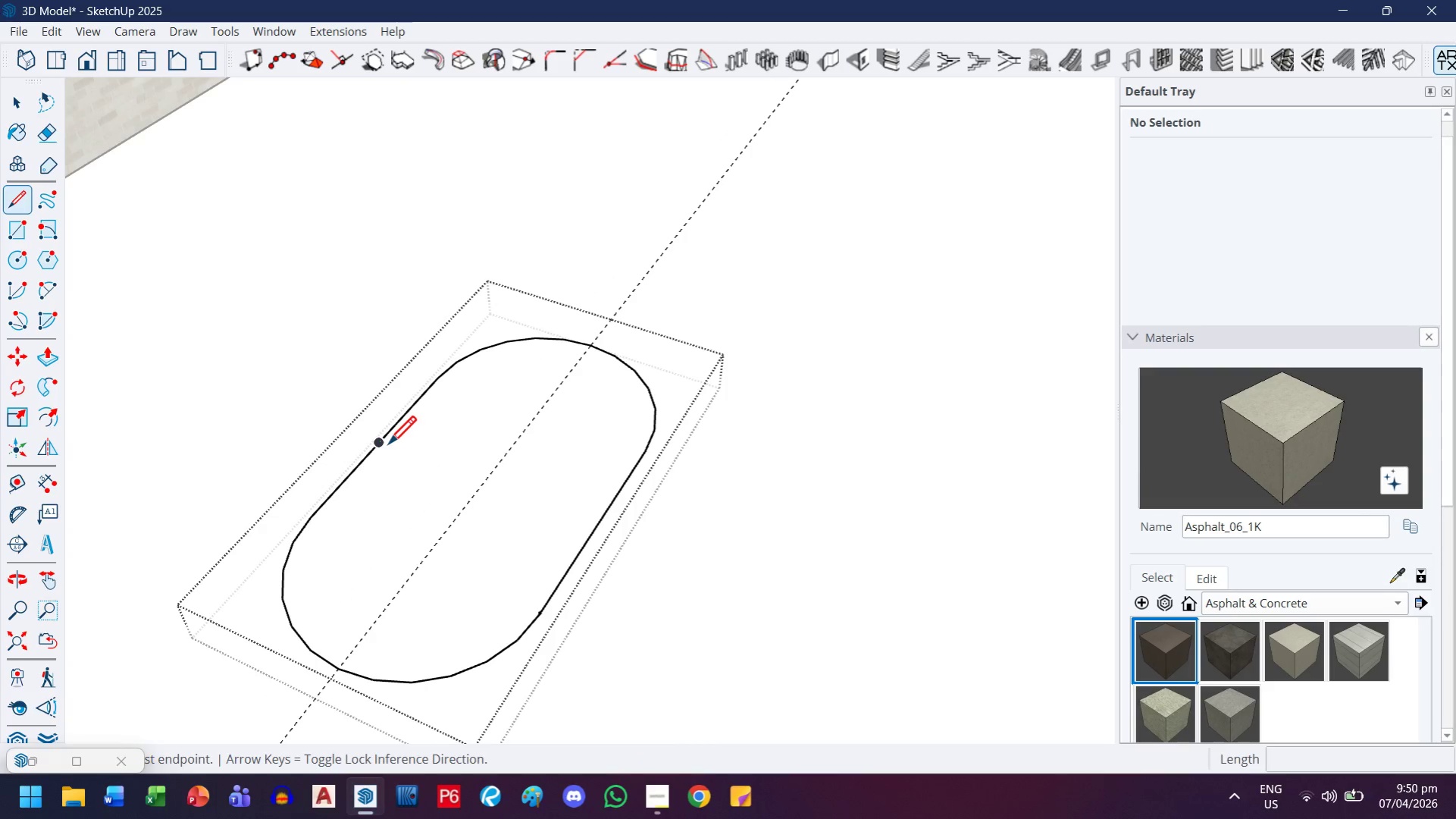 
left_click([387, 447])
 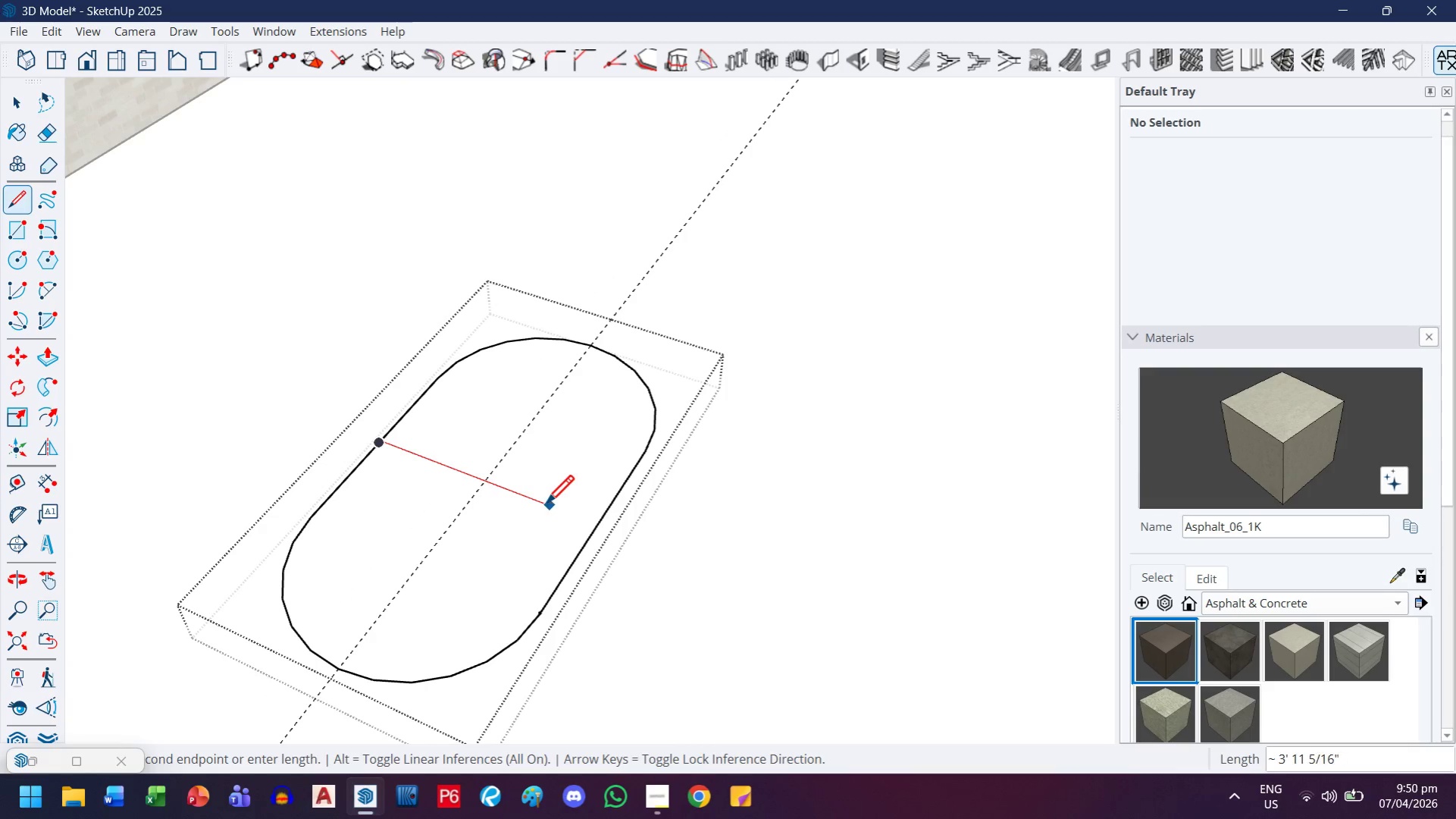 
left_click([543, 512])
 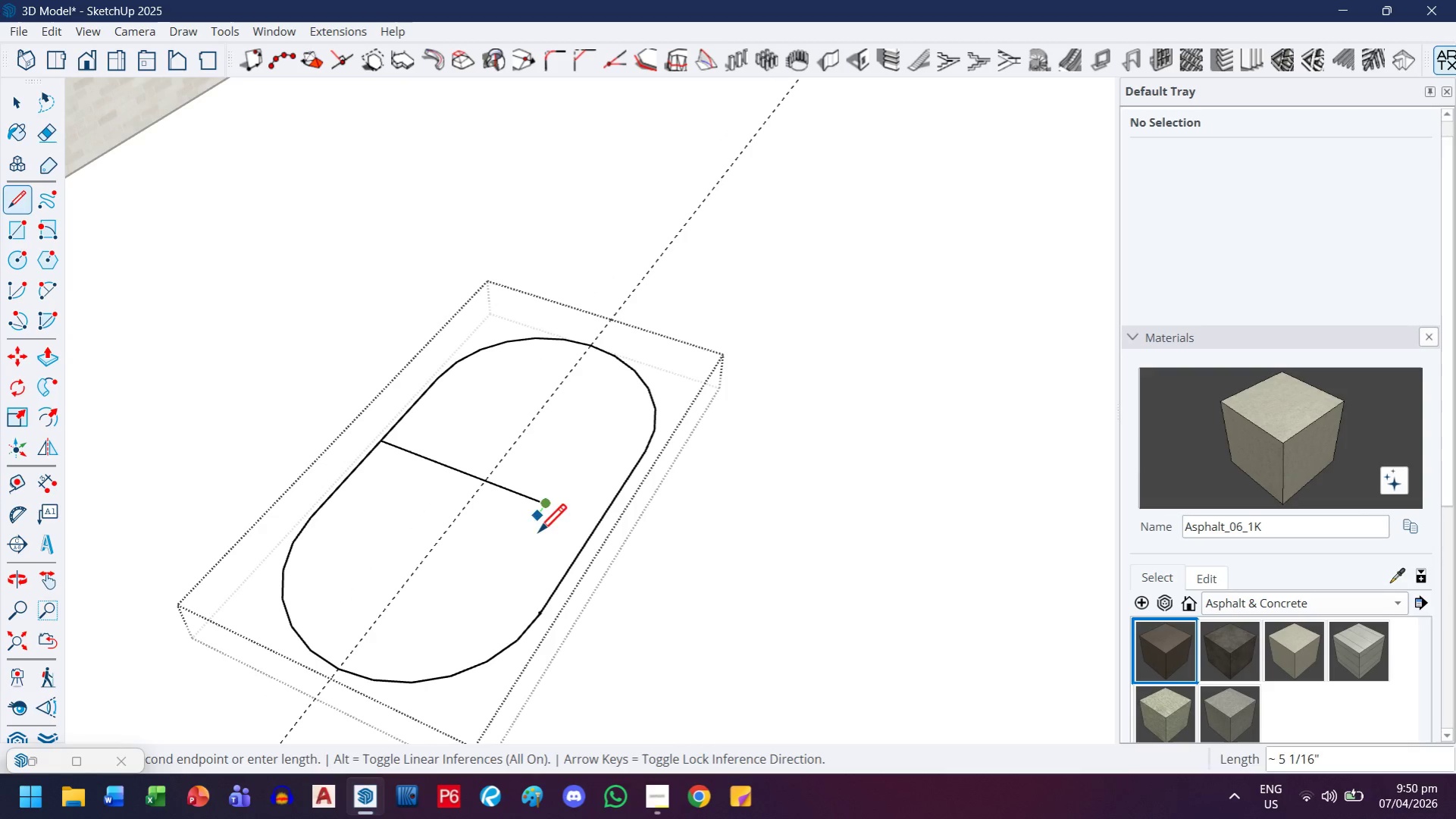 
key(Escape)
 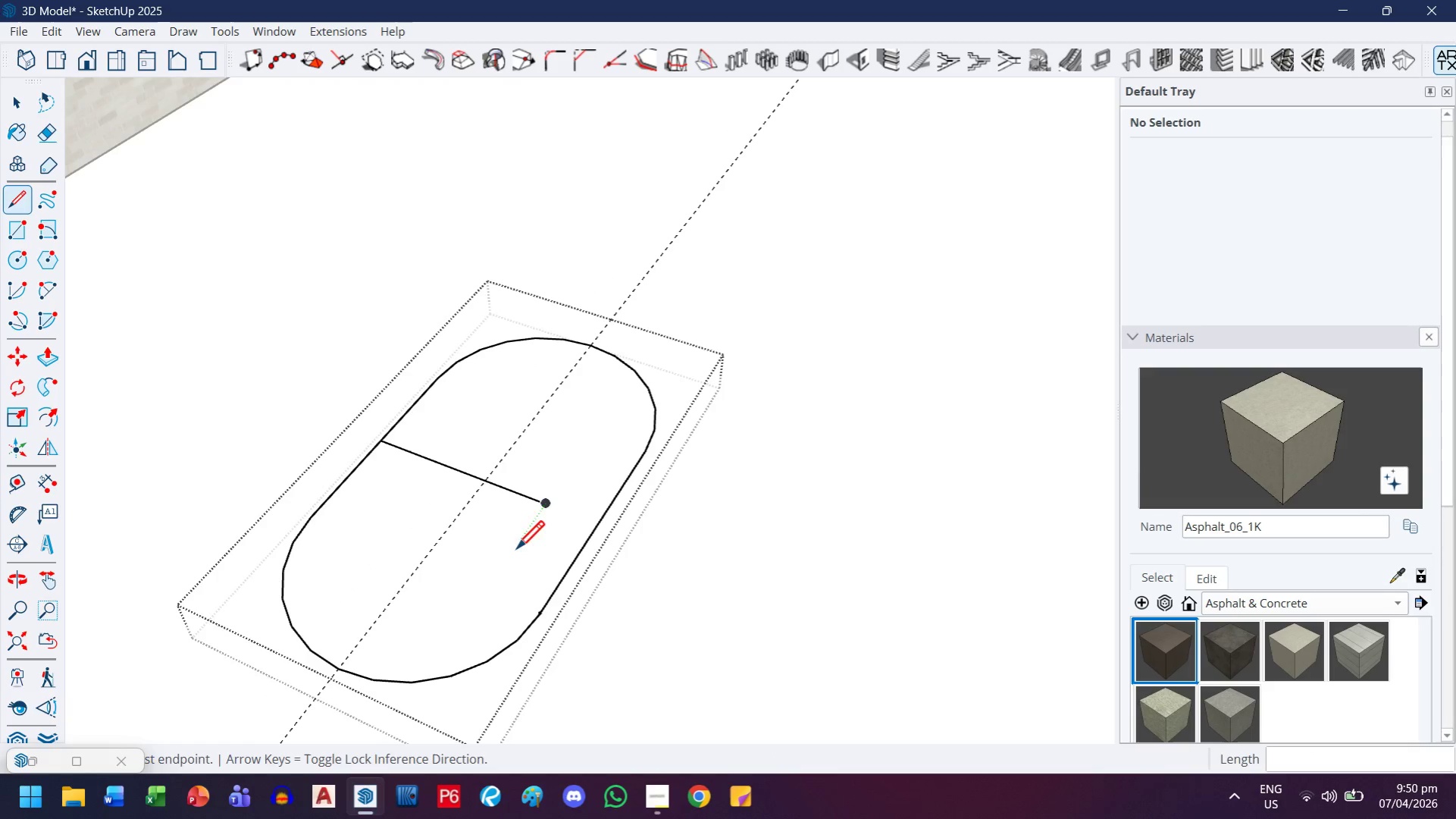 
scroll: coordinate [481, 580], scroll_direction: up, amount: 4.0
 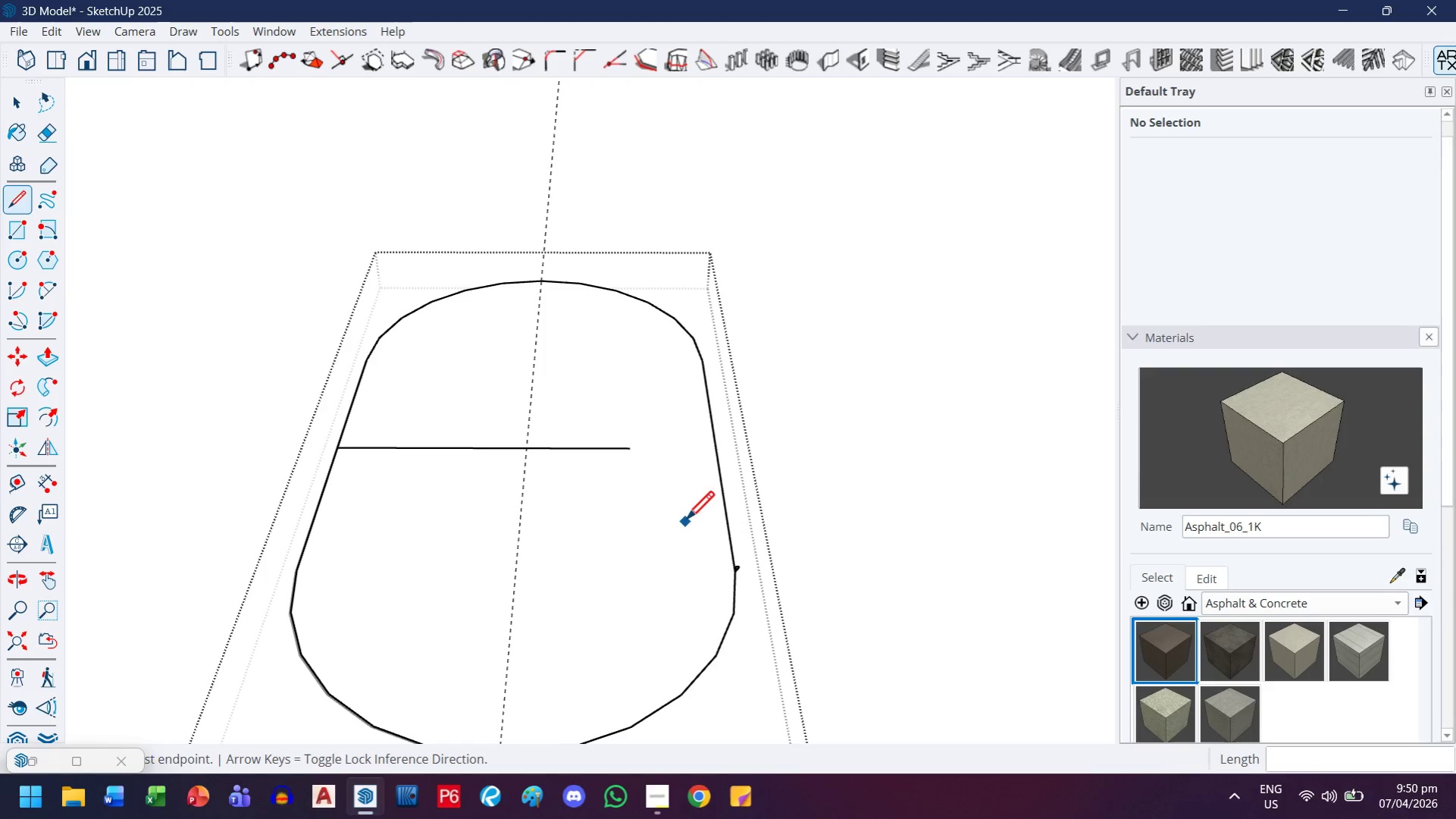 
key(Escape)
 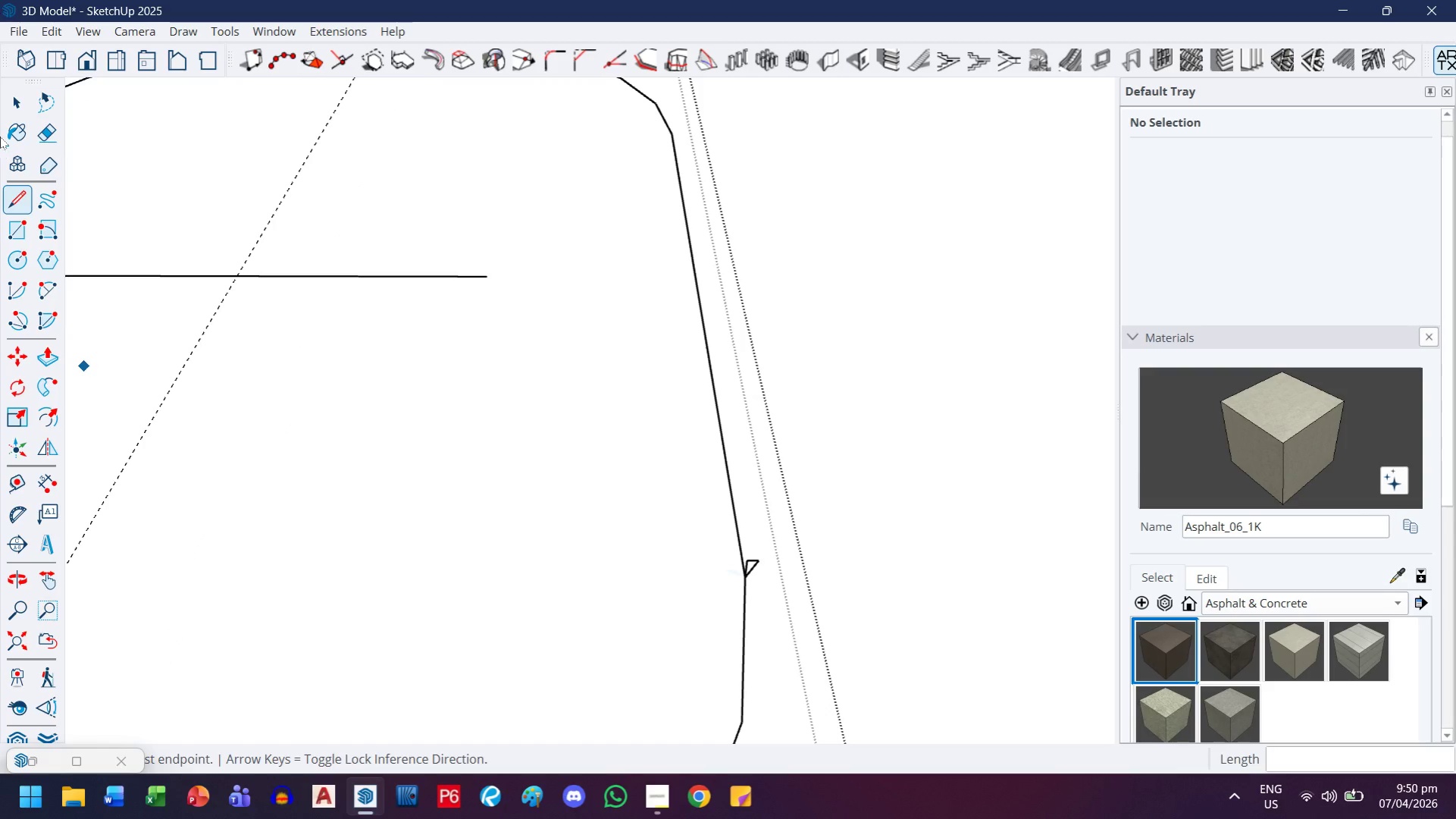 
scroll: coordinate [734, 586], scroll_direction: up, amount: 12.0
 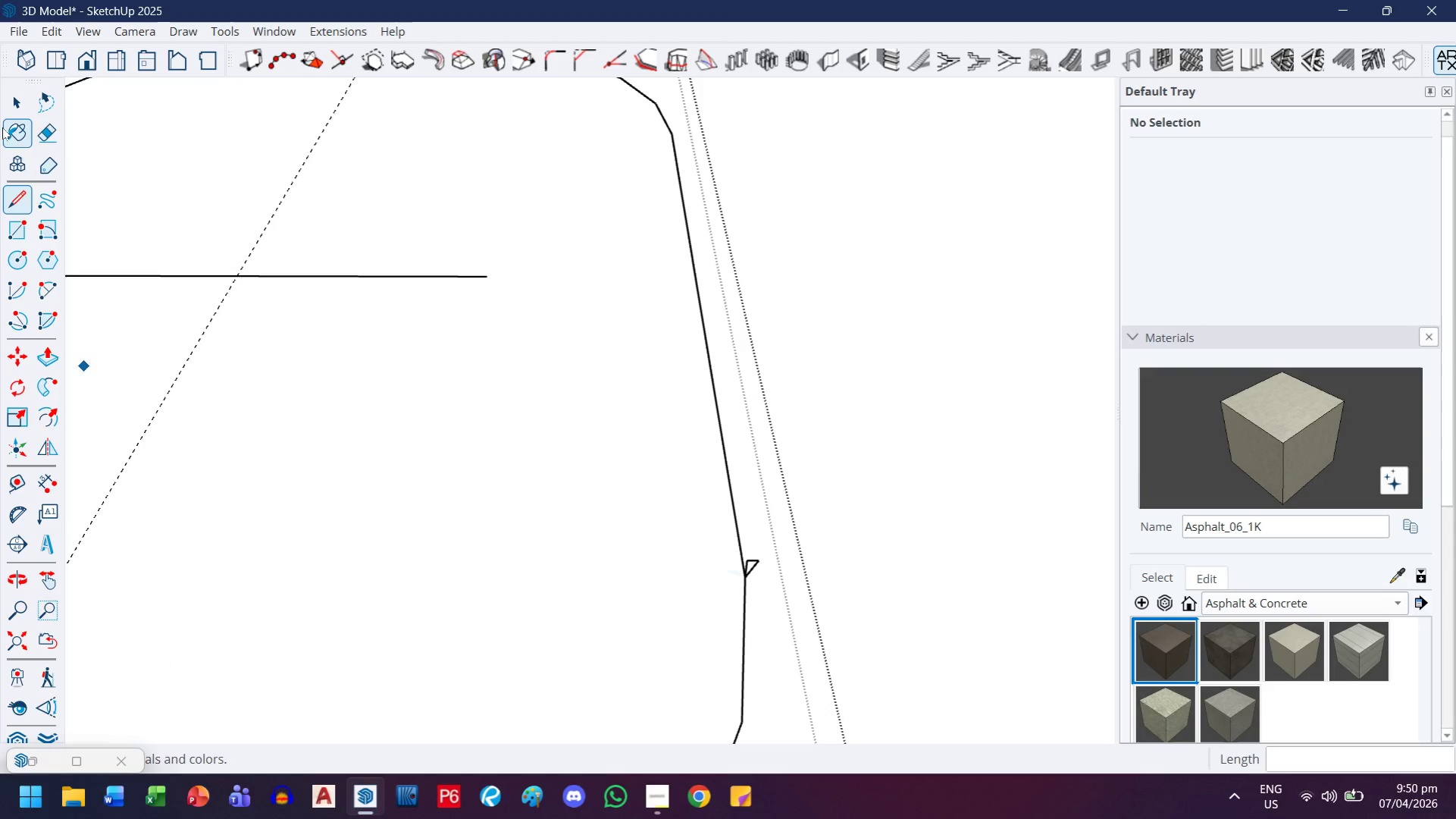 
left_click([8, 108])
 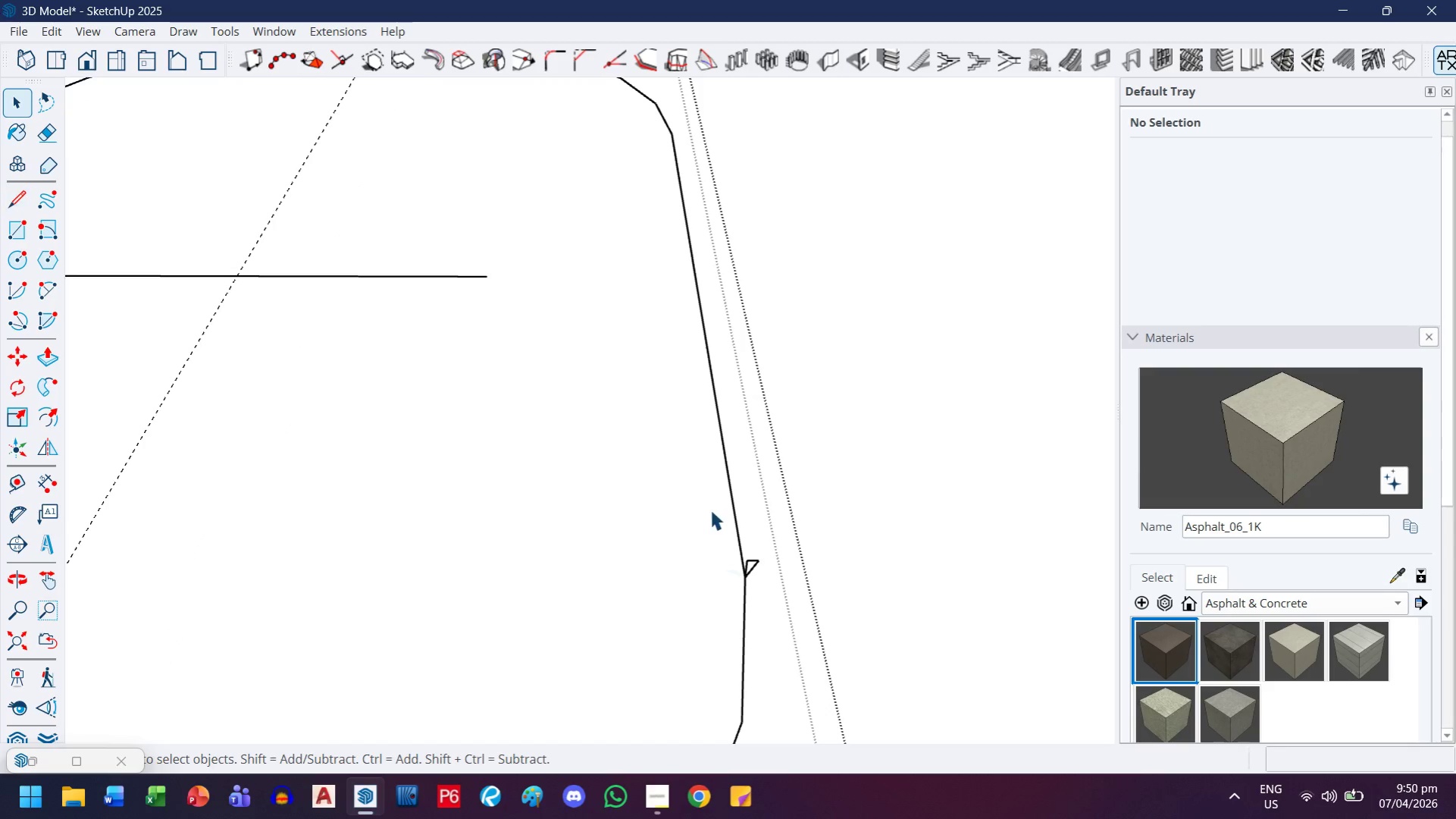 
scroll: coordinate [792, 570], scroll_direction: up, amount: 4.0
 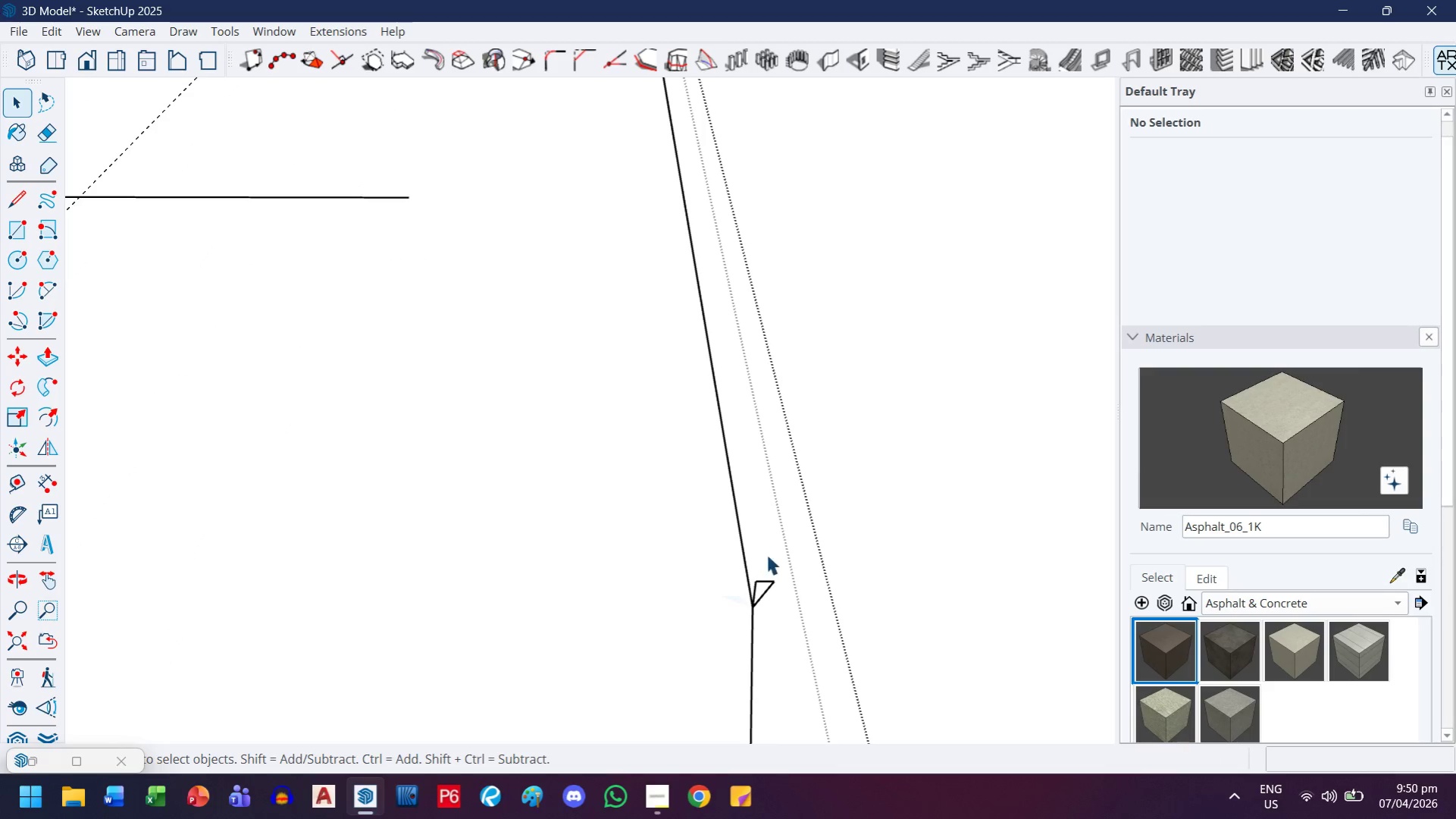 
left_click_drag(start_coordinate=[770, 567], to_coordinate=[766, 572])
 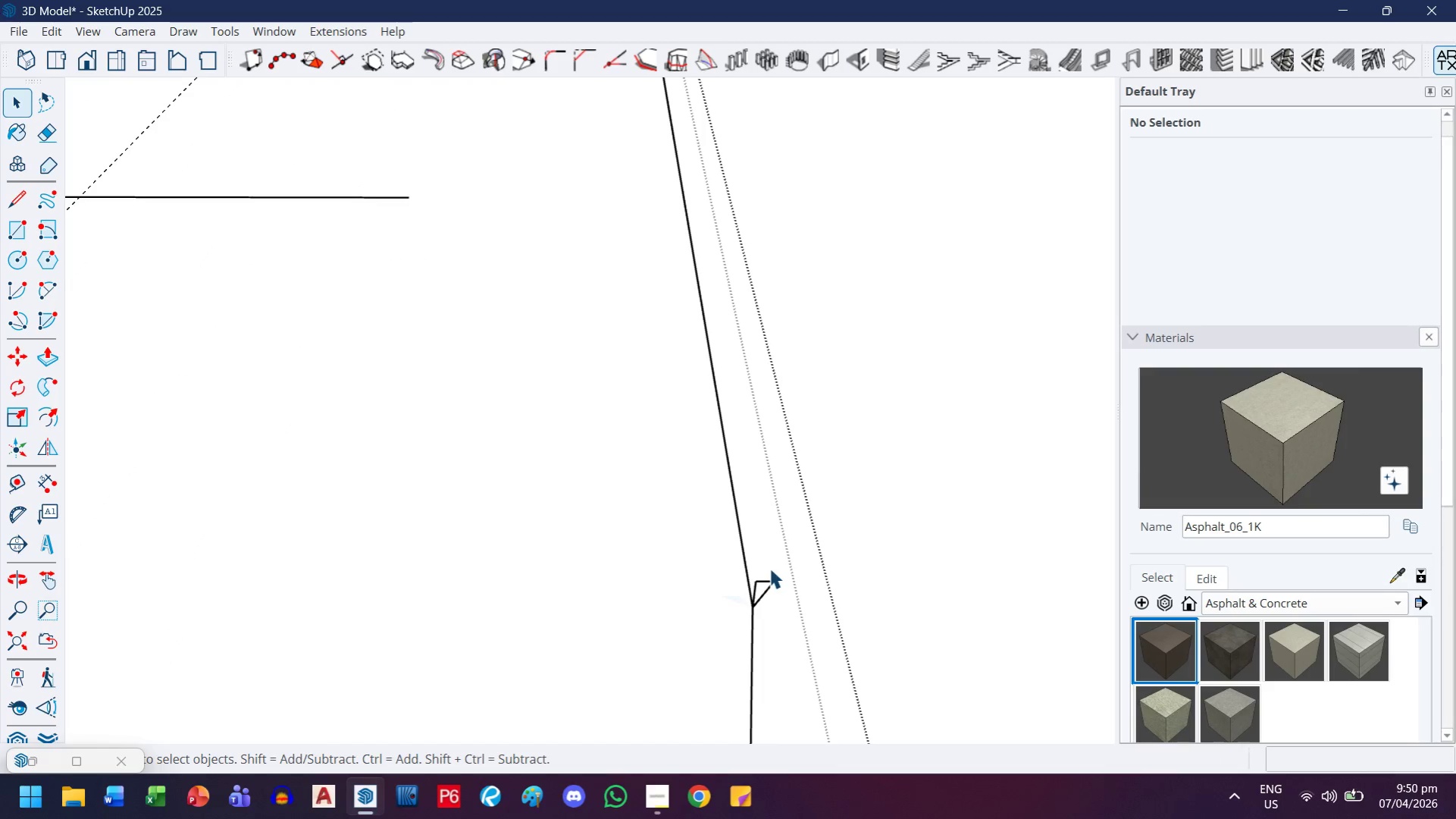 
left_click_drag(start_coordinate=[769, 566], to_coordinate=[762, 585])
 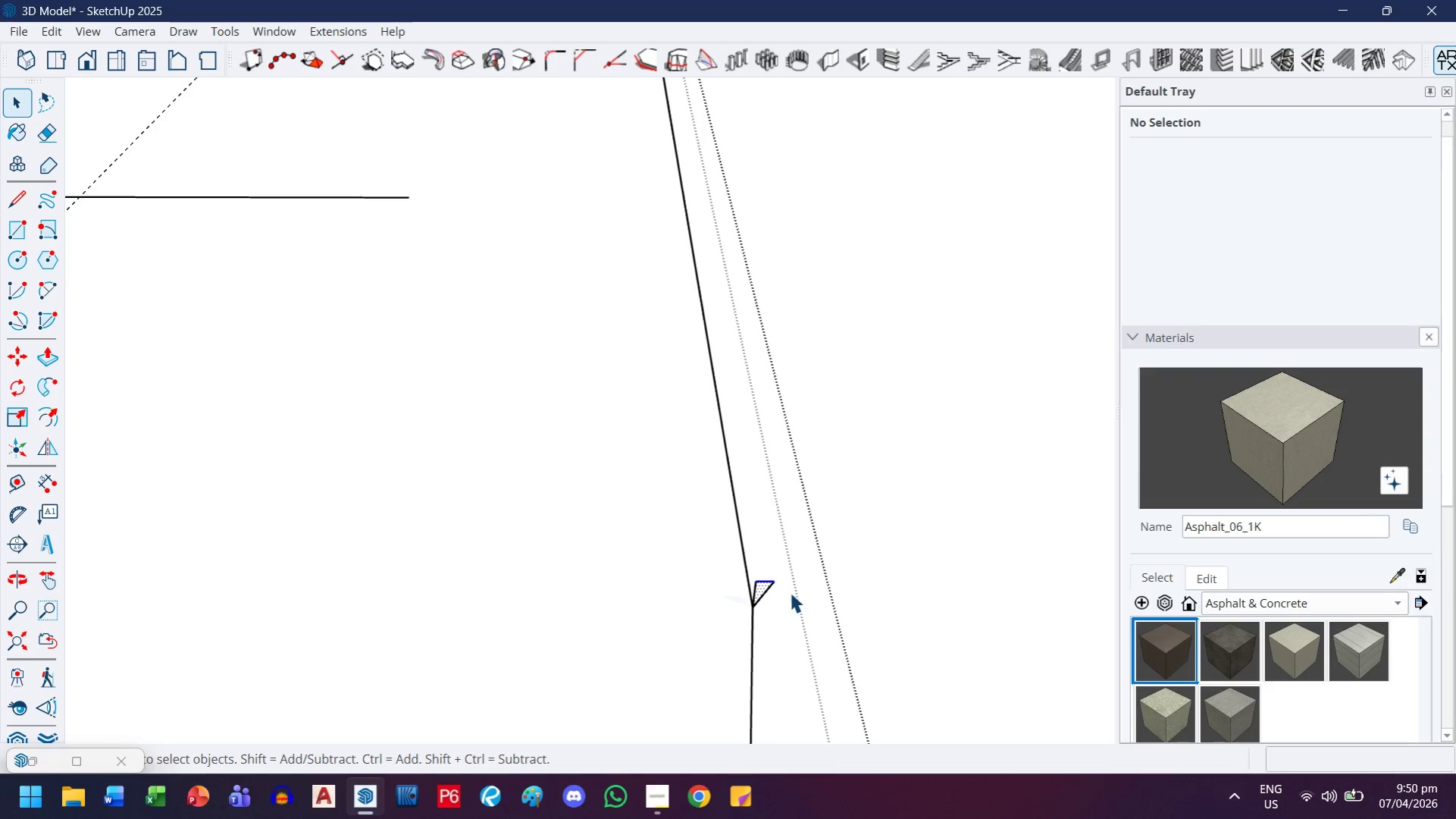 
left_click_drag(start_coordinate=[776, 601], to_coordinate=[742, 551])
 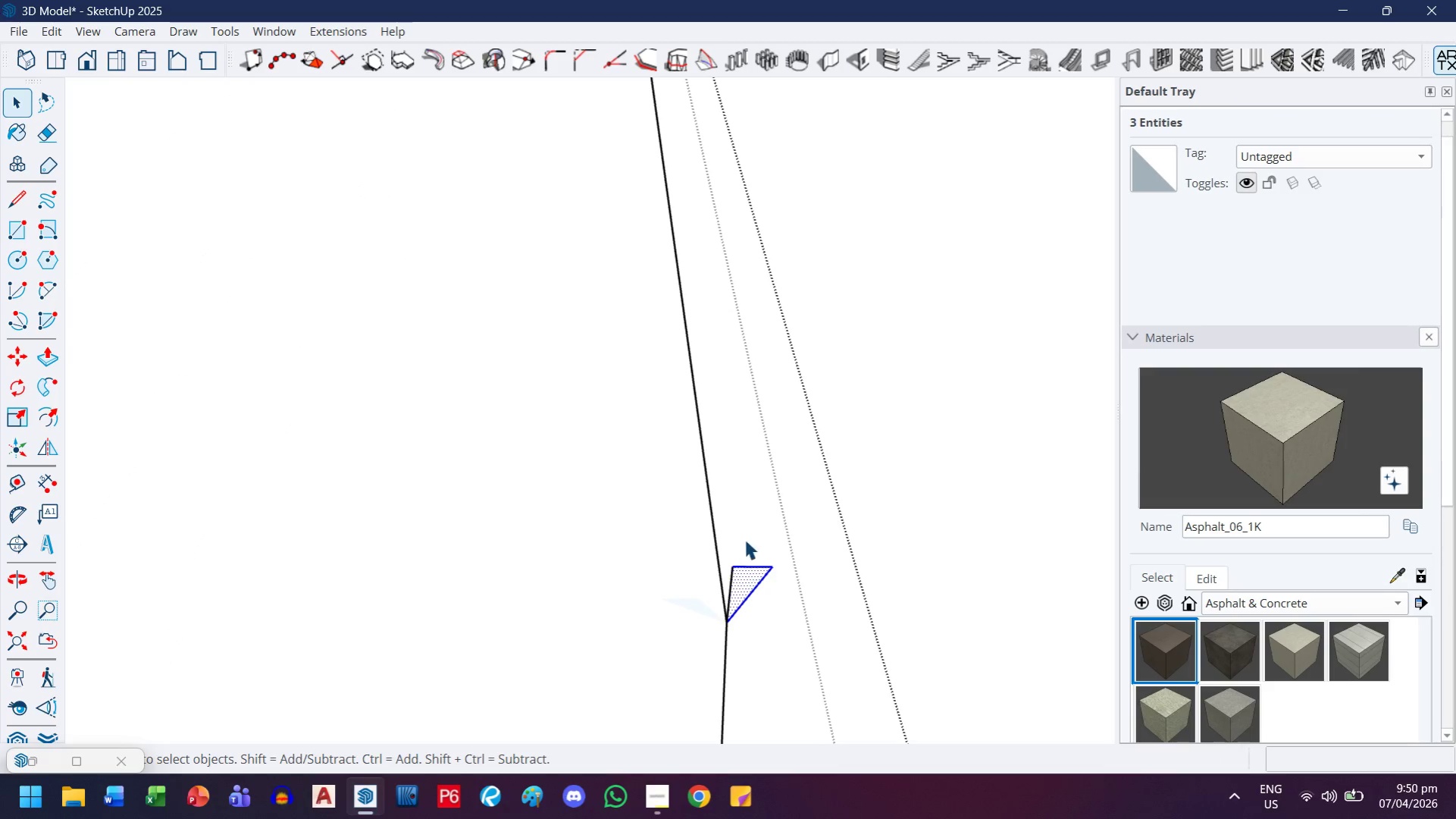 
scroll: coordinate [762, 592], scroll_direction: up, amount: 7.0
 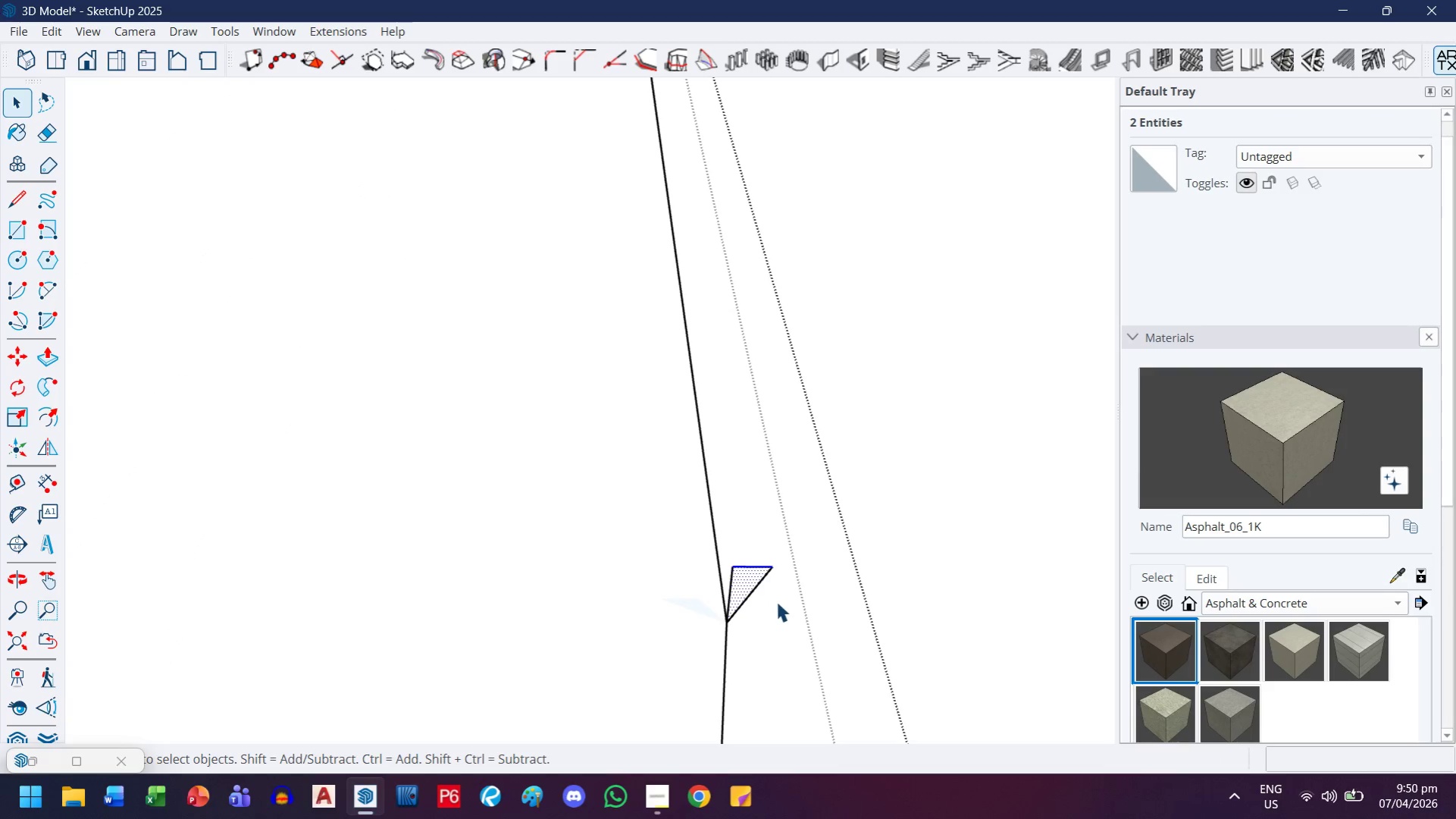 
left_click_drag(start_coordinate=[744, 535], to_coordinate=[727, 586])
 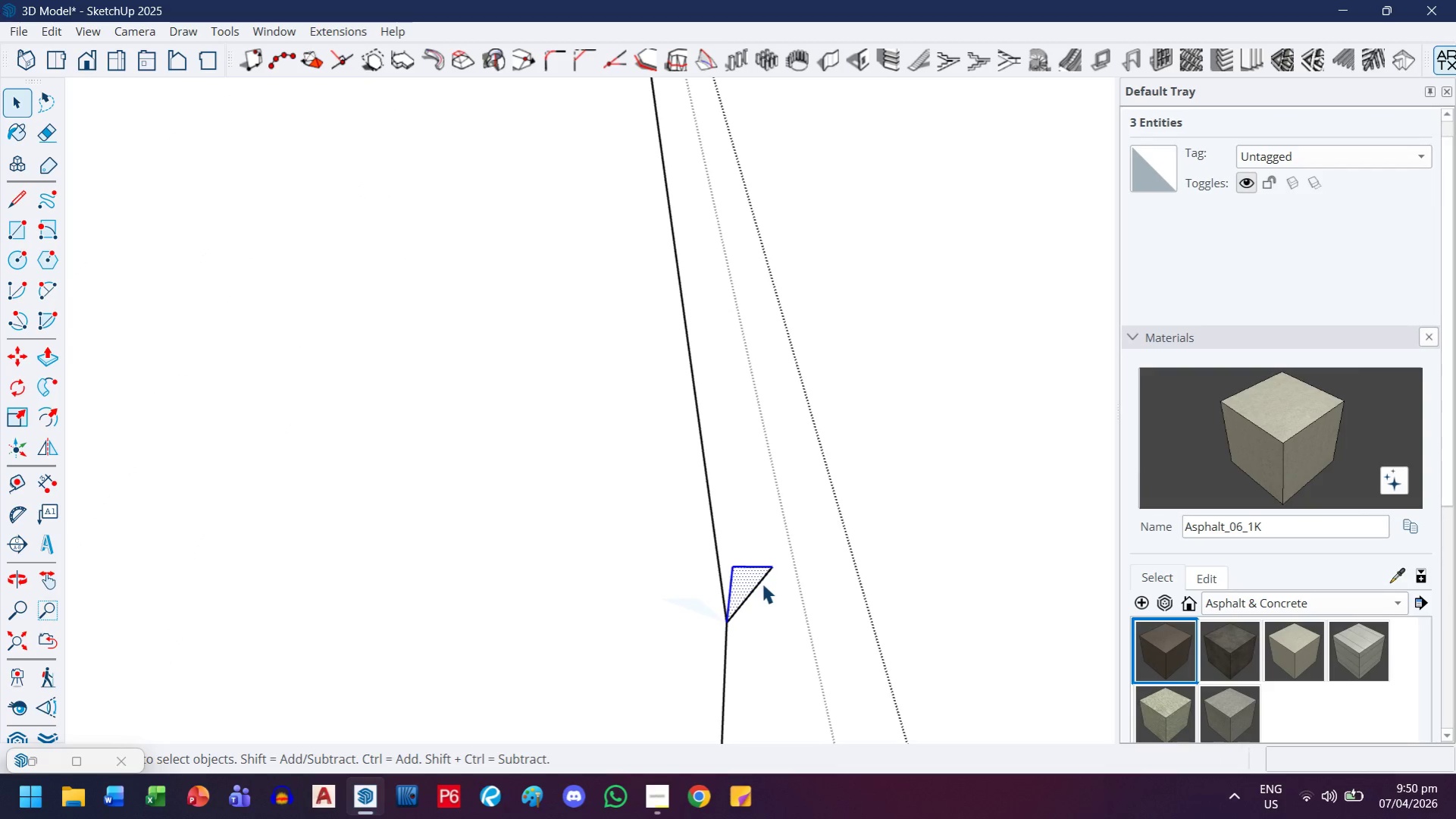 
left_click_drag(start_coordinate=[760, 595], to_coordinate=[746, 556])
 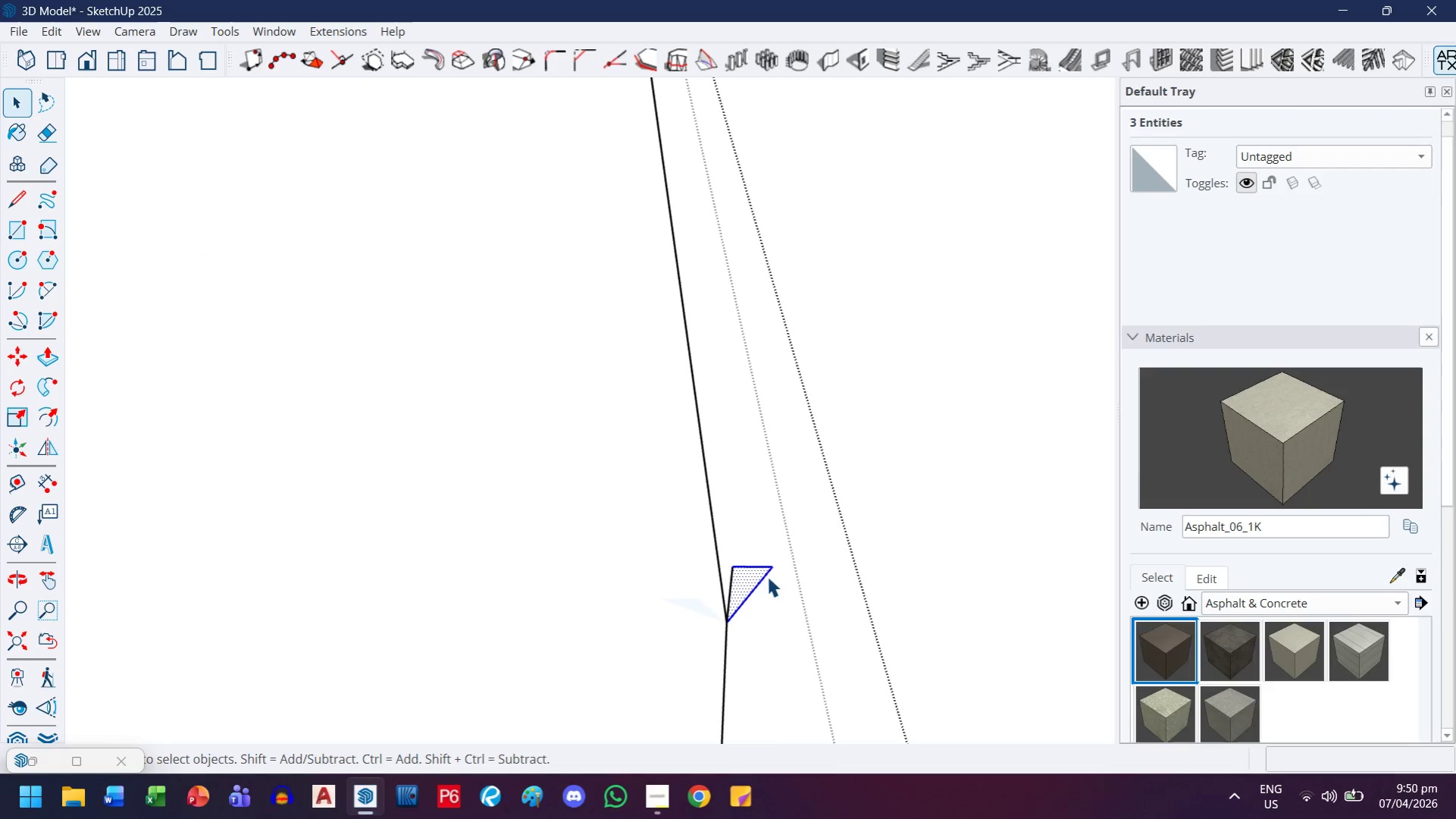 
left_click_drag(start_coordinate=[769, 585], to_coordinate=[728, 544])
 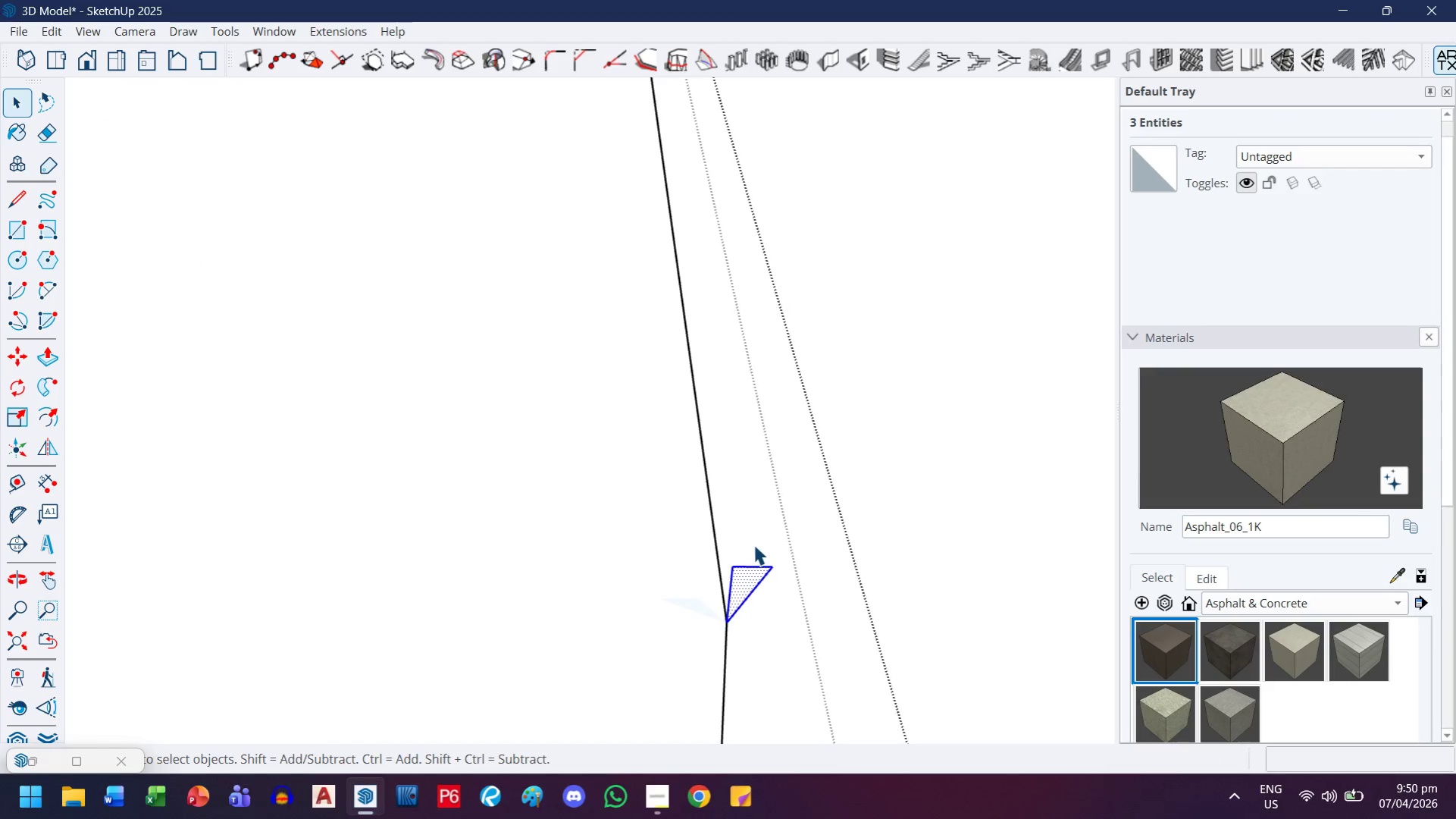 
key(Delete)
 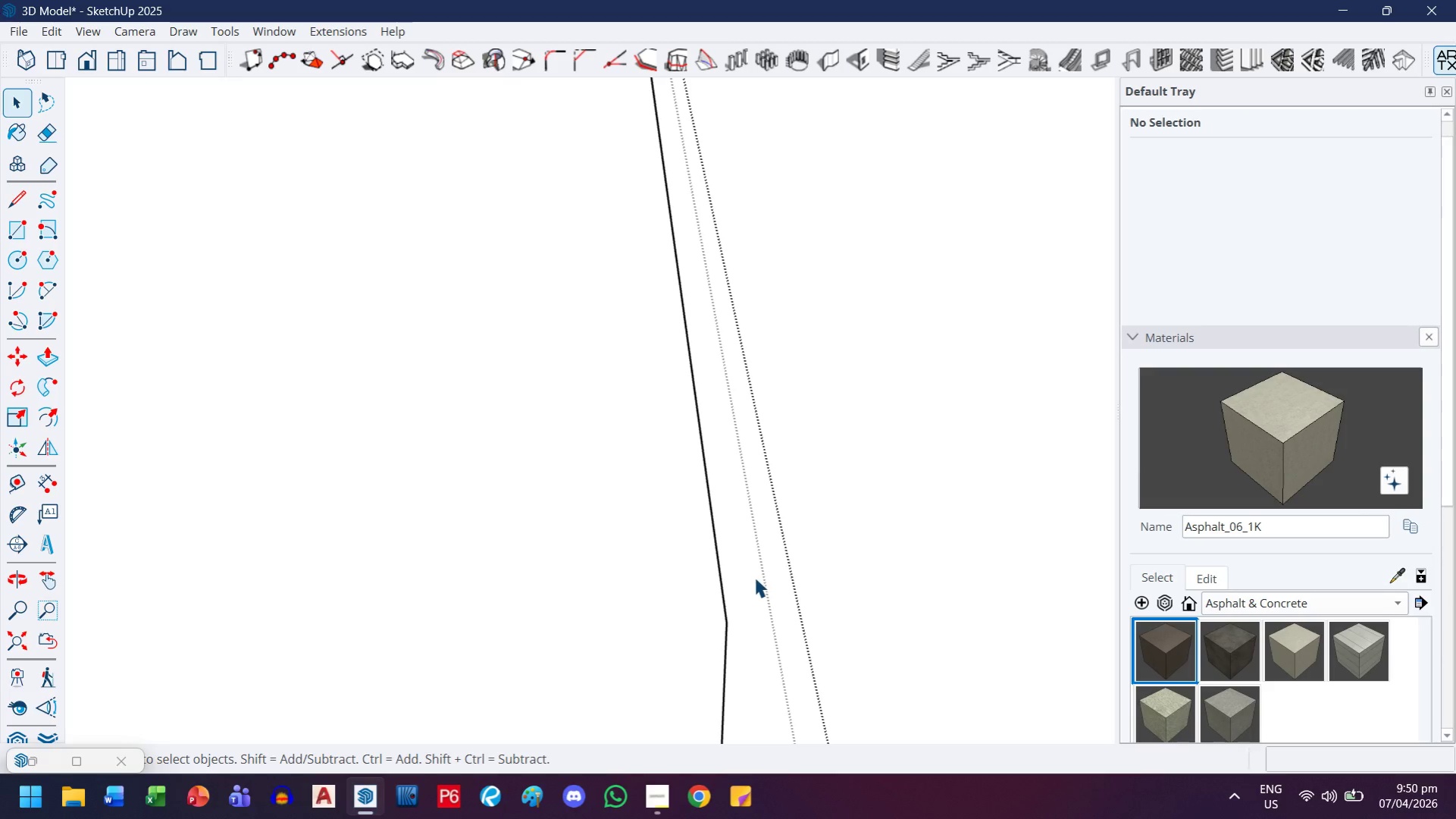 
key(L)
 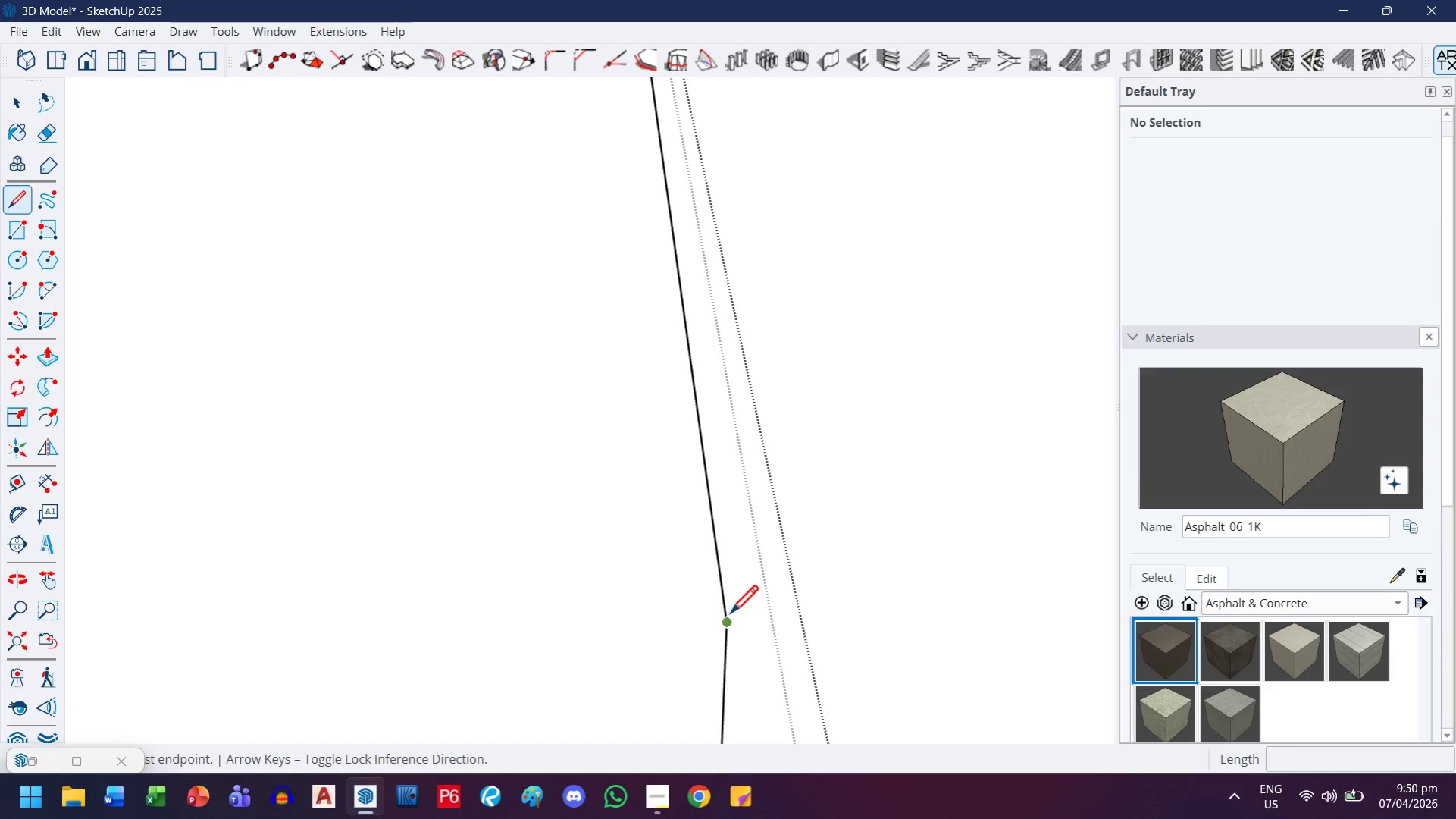 
left_click([729, 616])
 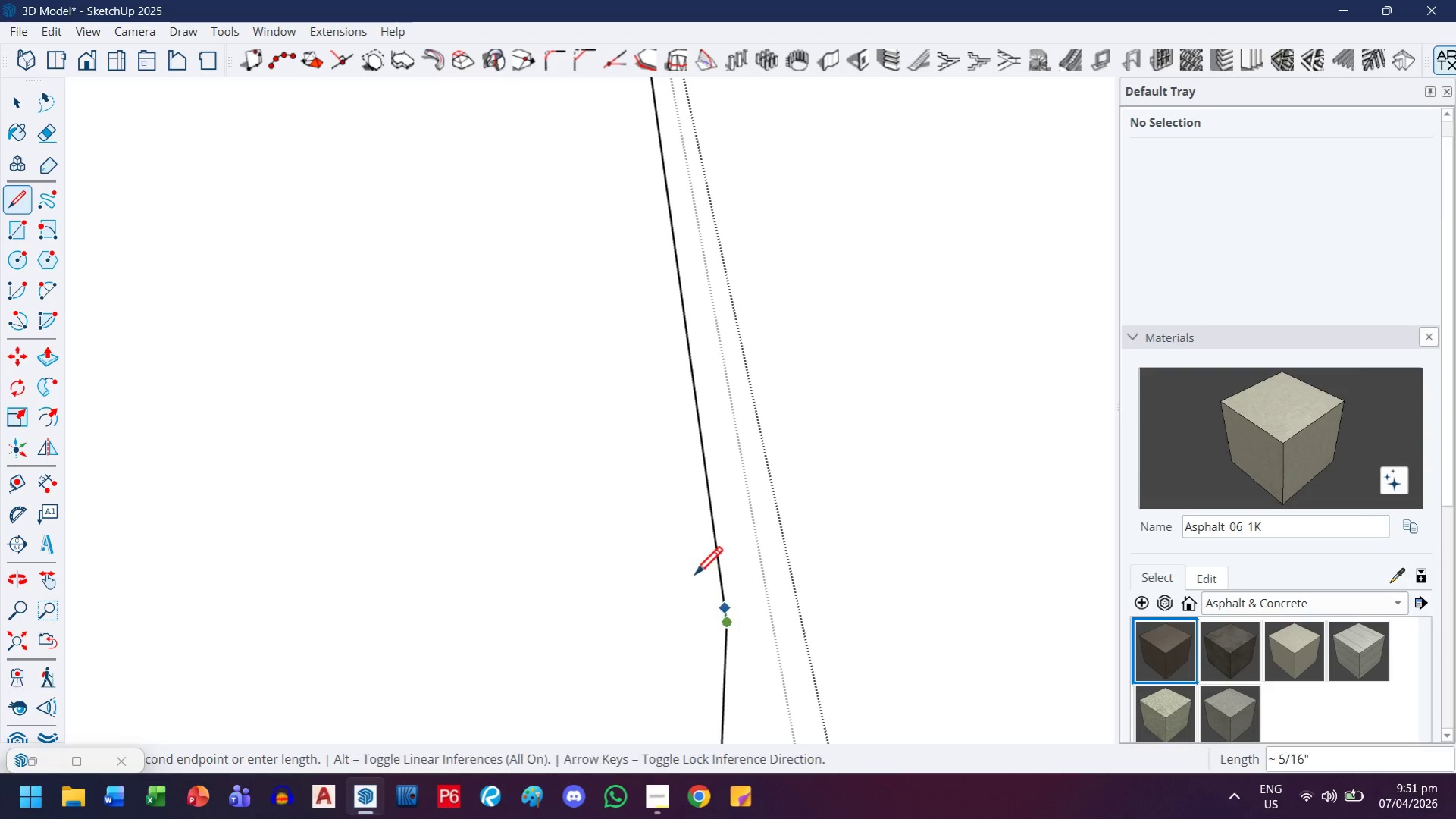 
scroll: coordinate [333, 329], scroll_direction: down, amount: 17.0
 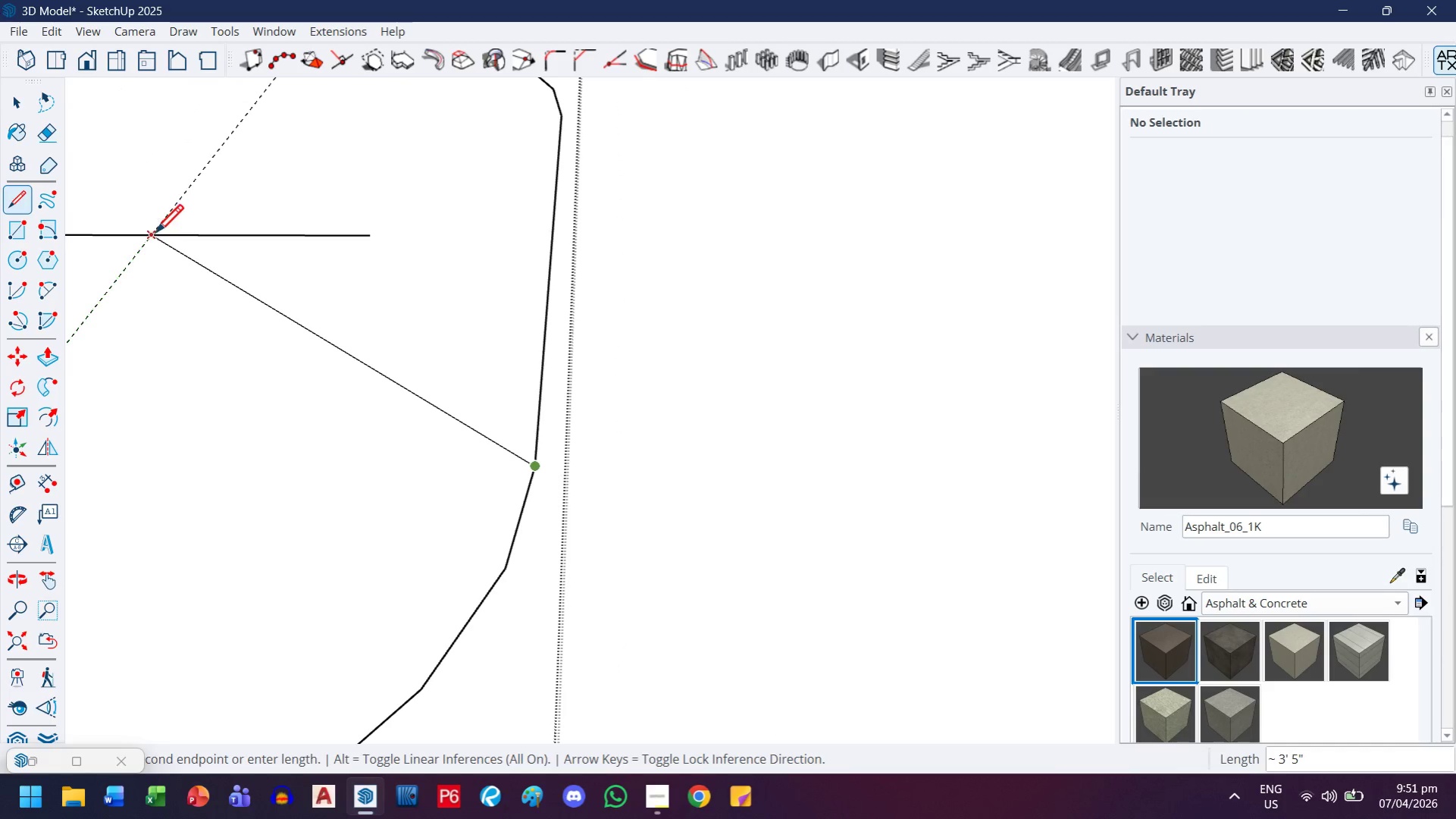 
left_click([149, 232])
 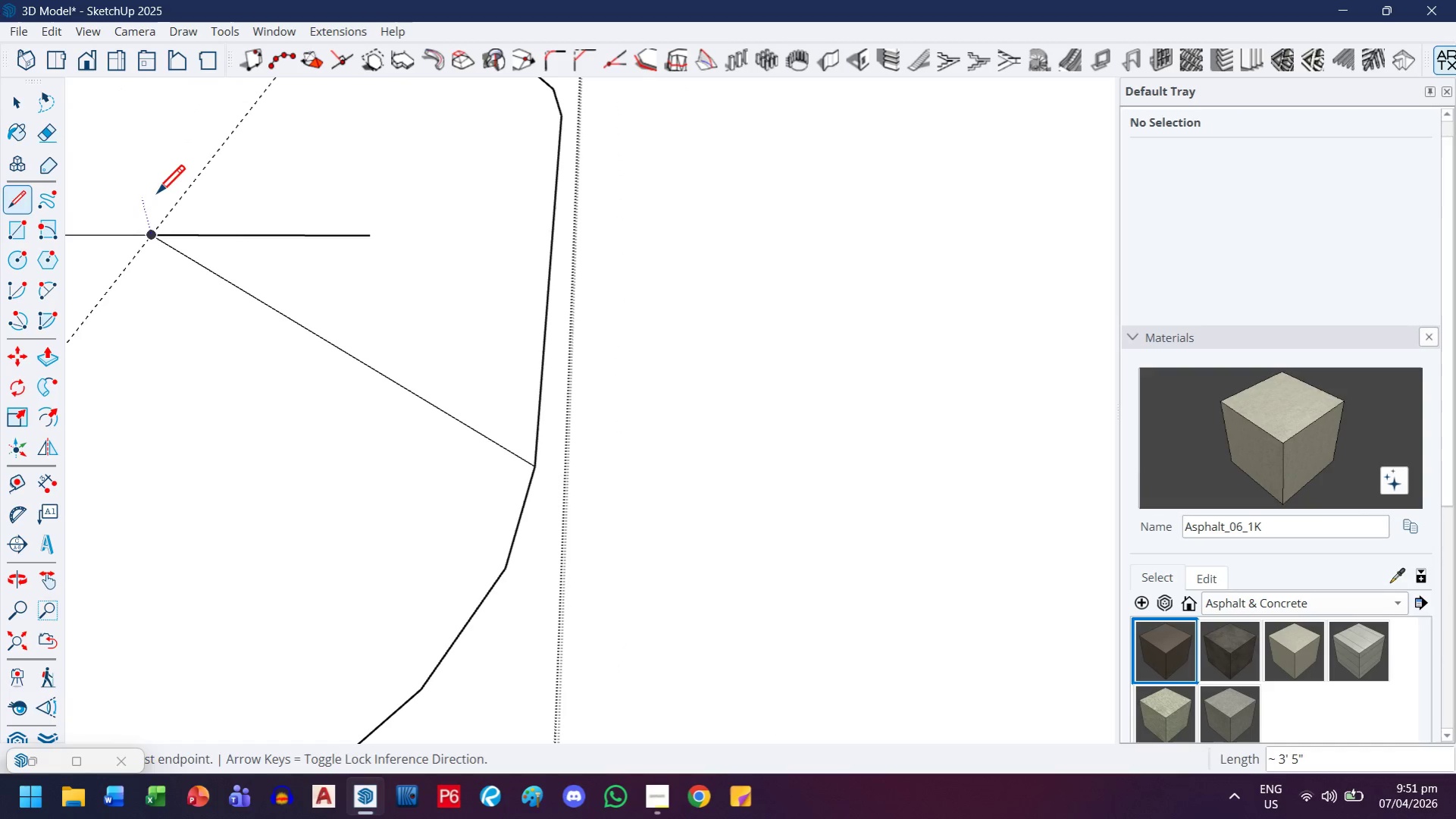 
key(ArrowUp)
 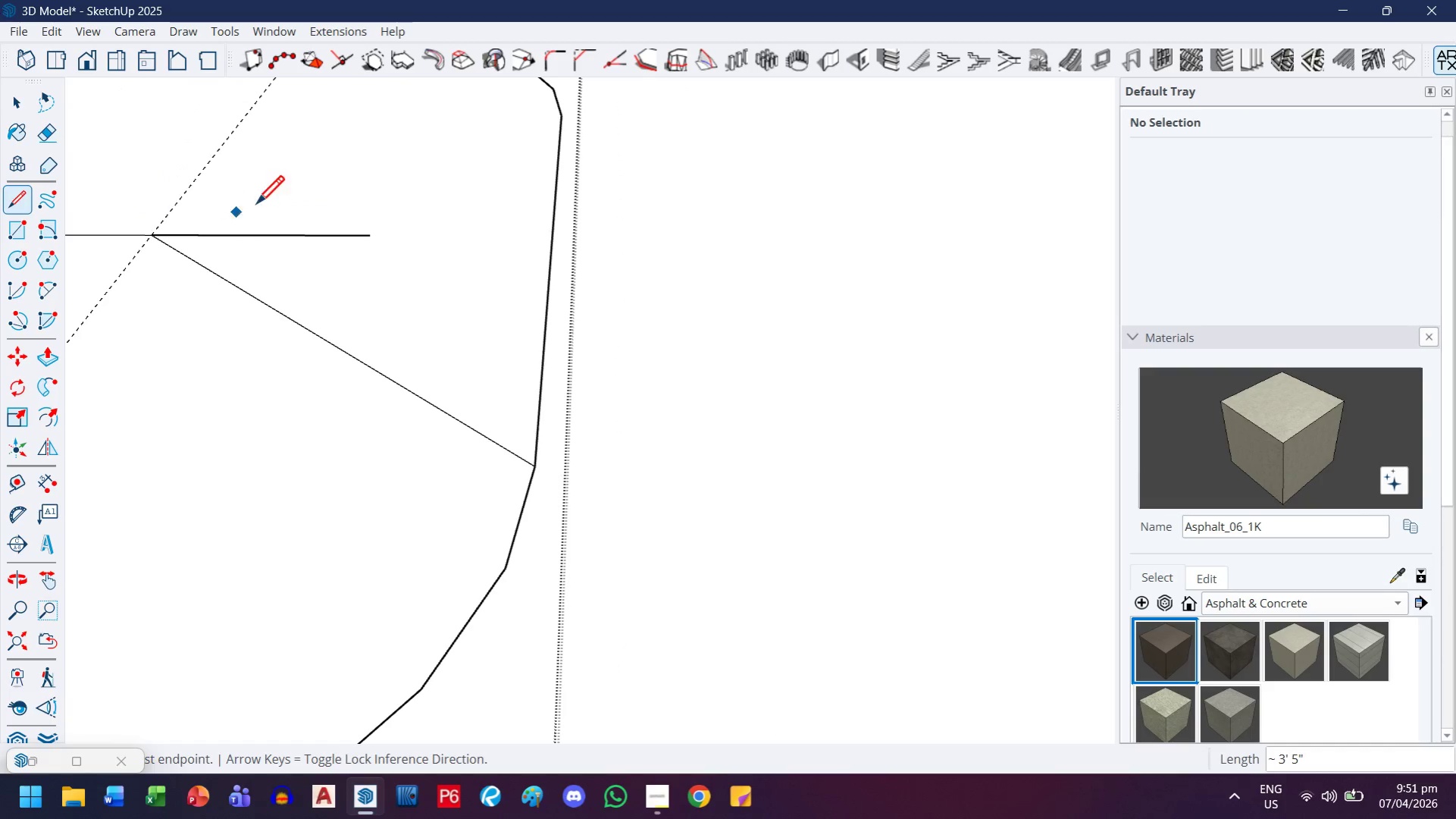 
scroll: coordinate [168, 96], scroll_direction: down, amount: 4.0
 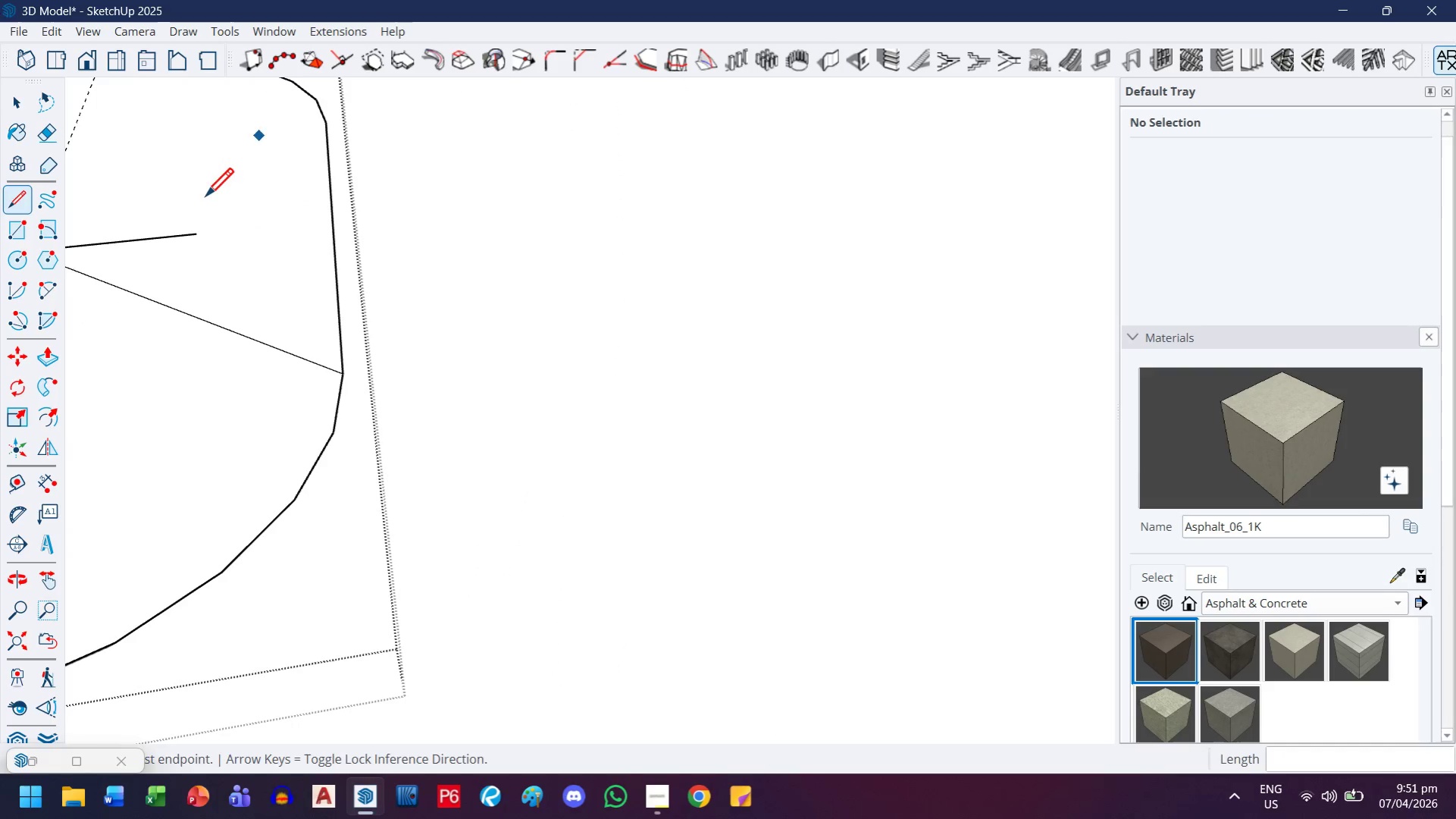 
key(H)
 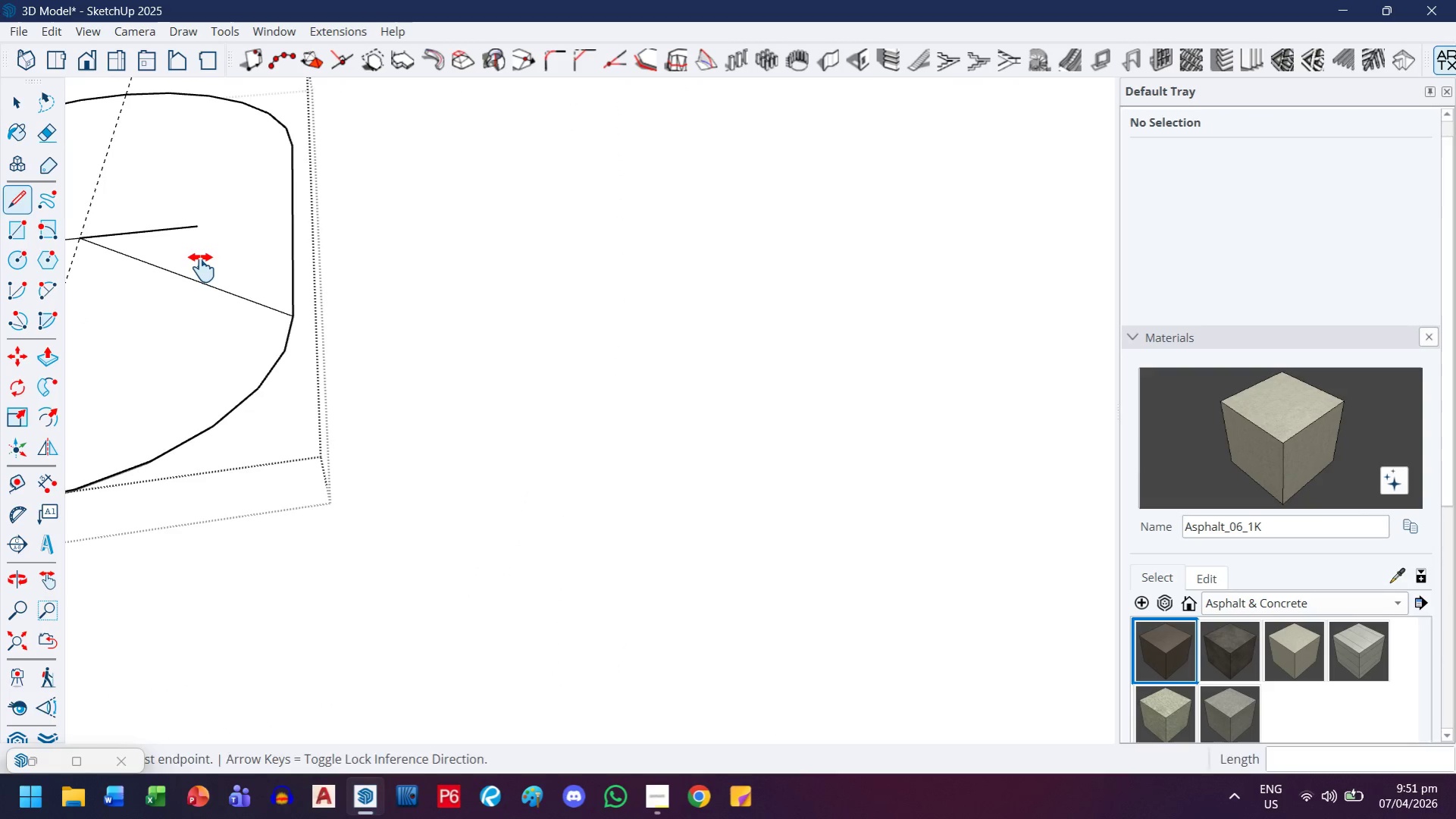 
left_click_drag(start_coordinate=[201, 268], to_coordinate=[421, 386])
 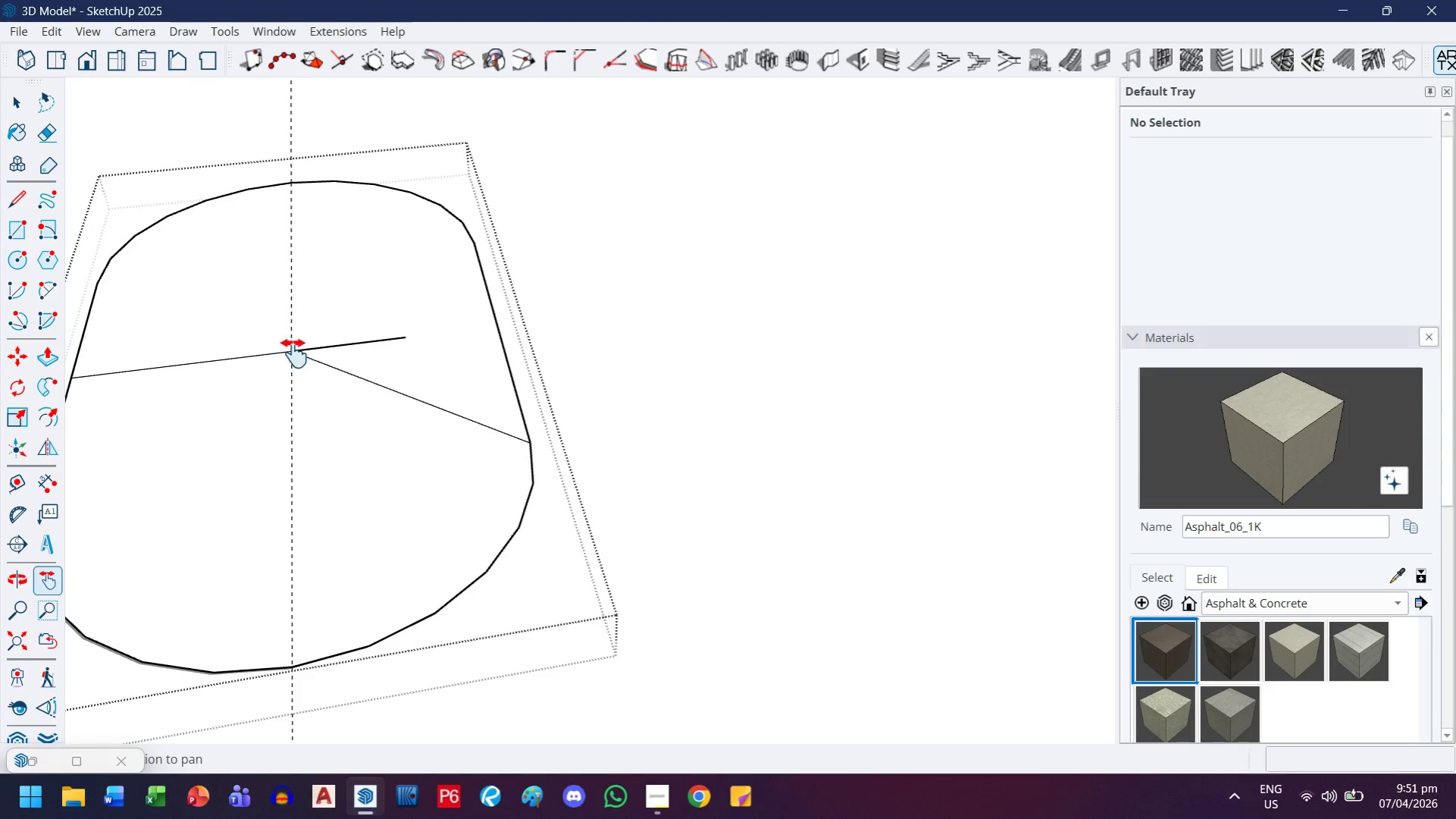 
scroll: coordinate [194, 221], scroll_direction: down, amount: 4.0
 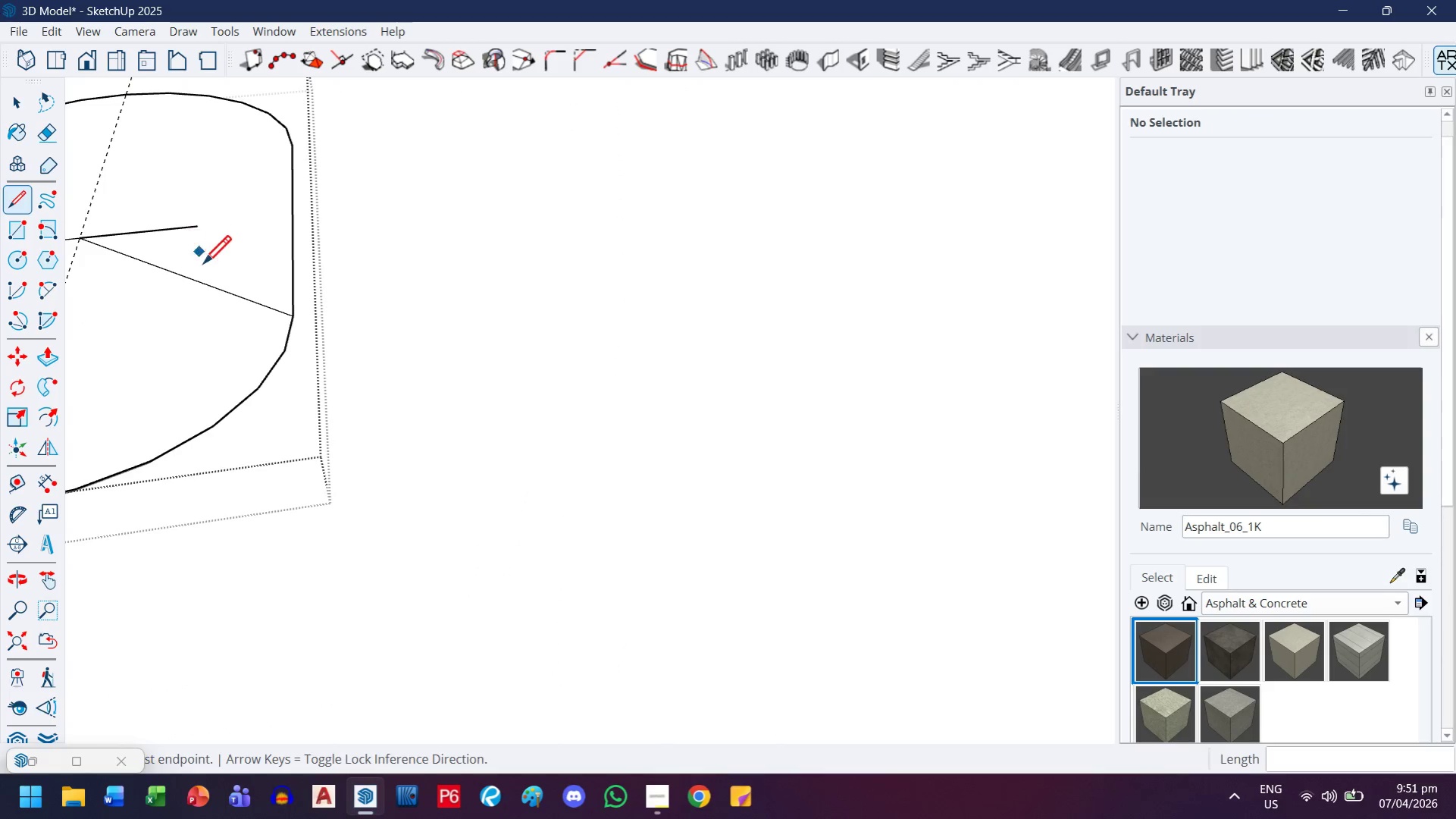 
key(Escape)
 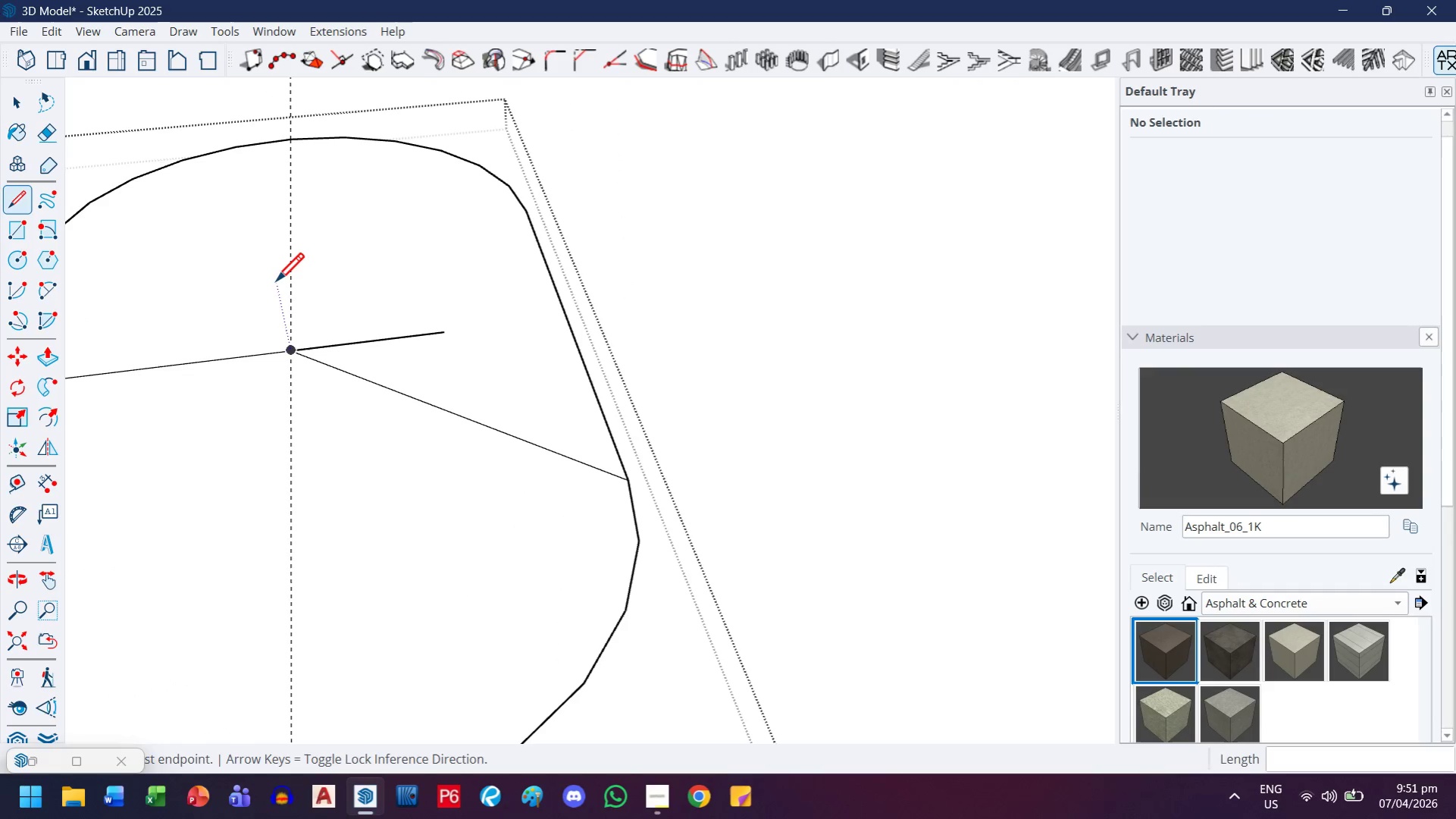 
scroll: coordinate [293, 353], scroll_direction: up, amount: 3.0
 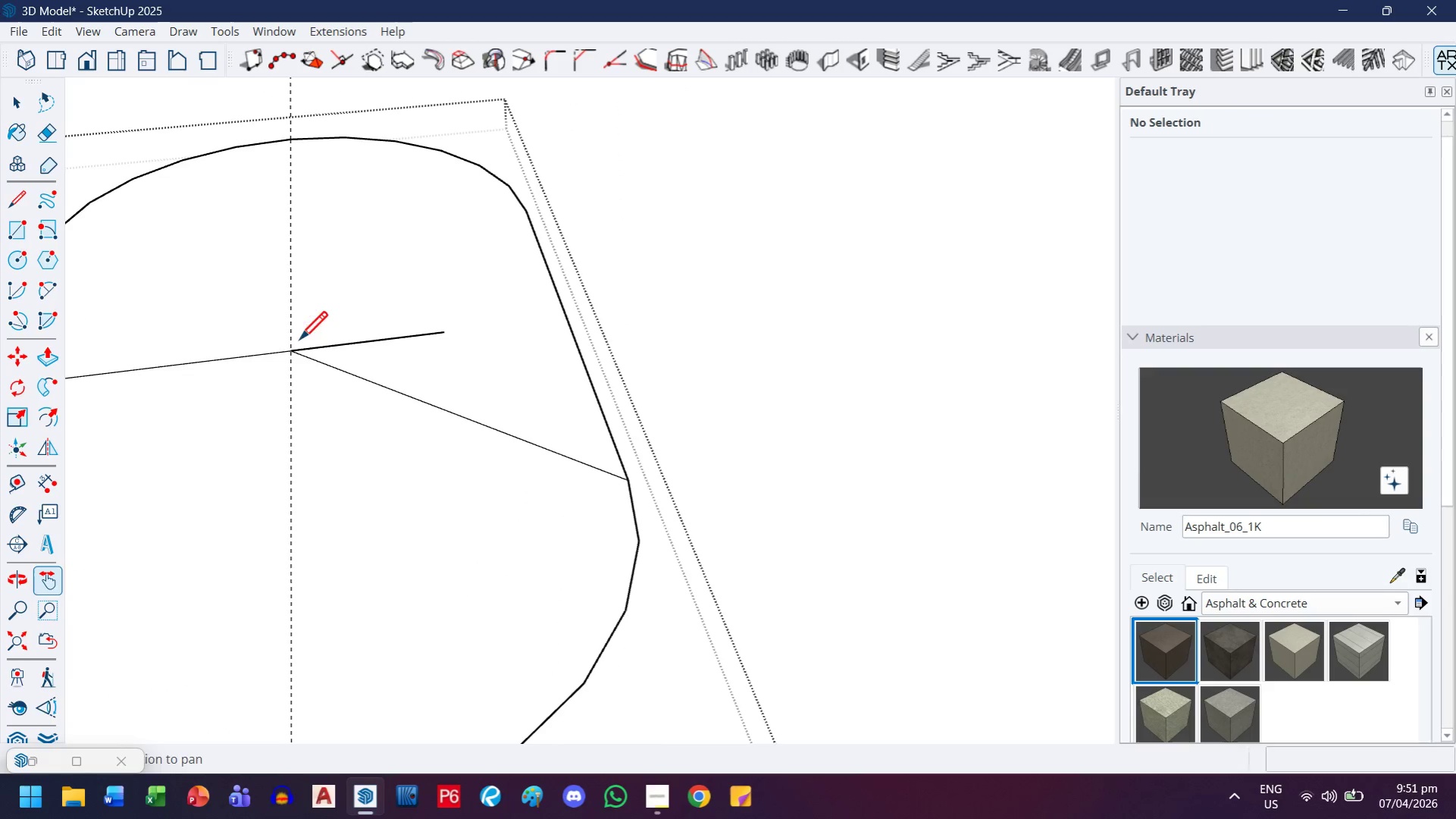 
key(ArrowLeft)
 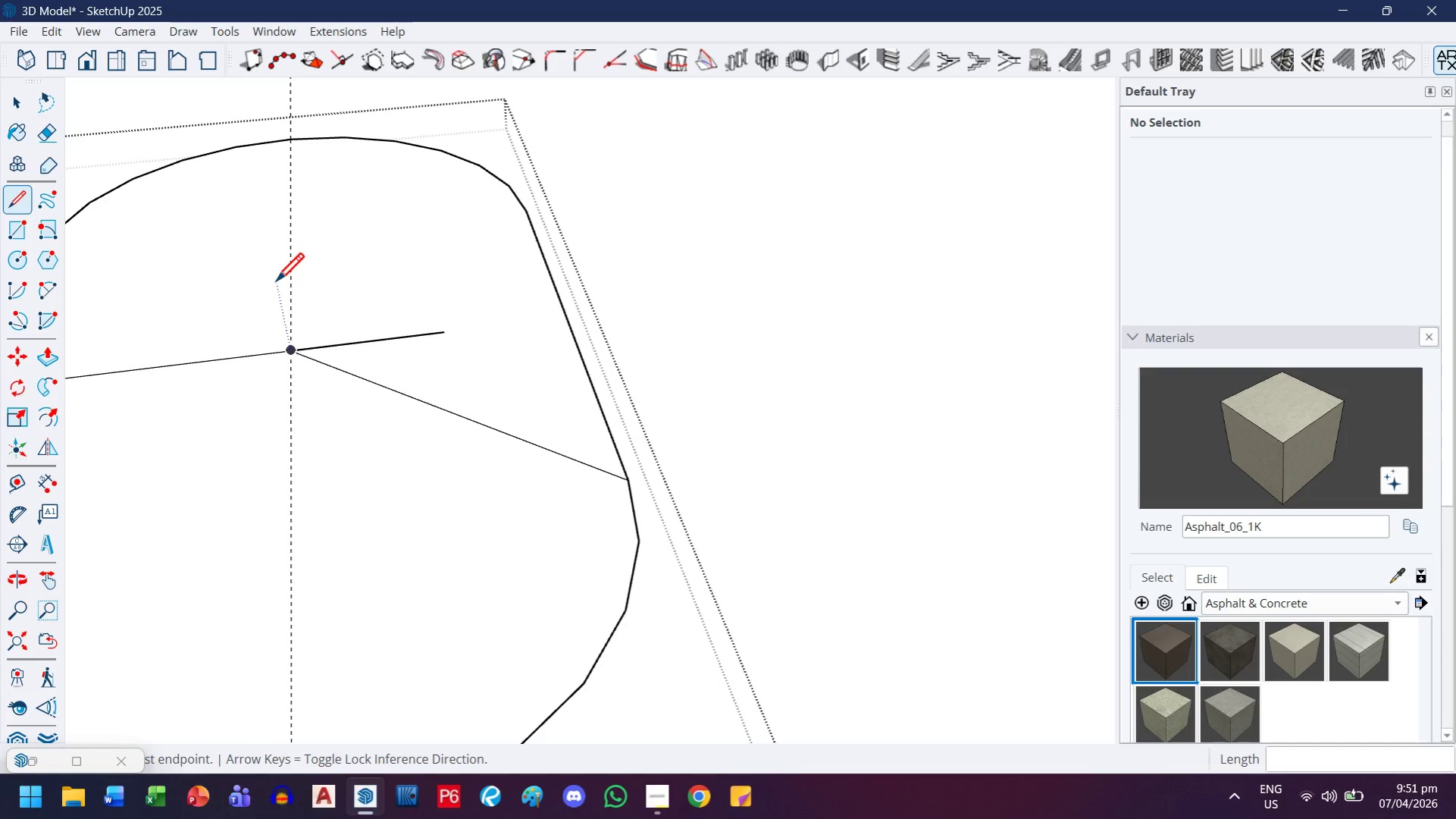 
key(ArrowRight)
 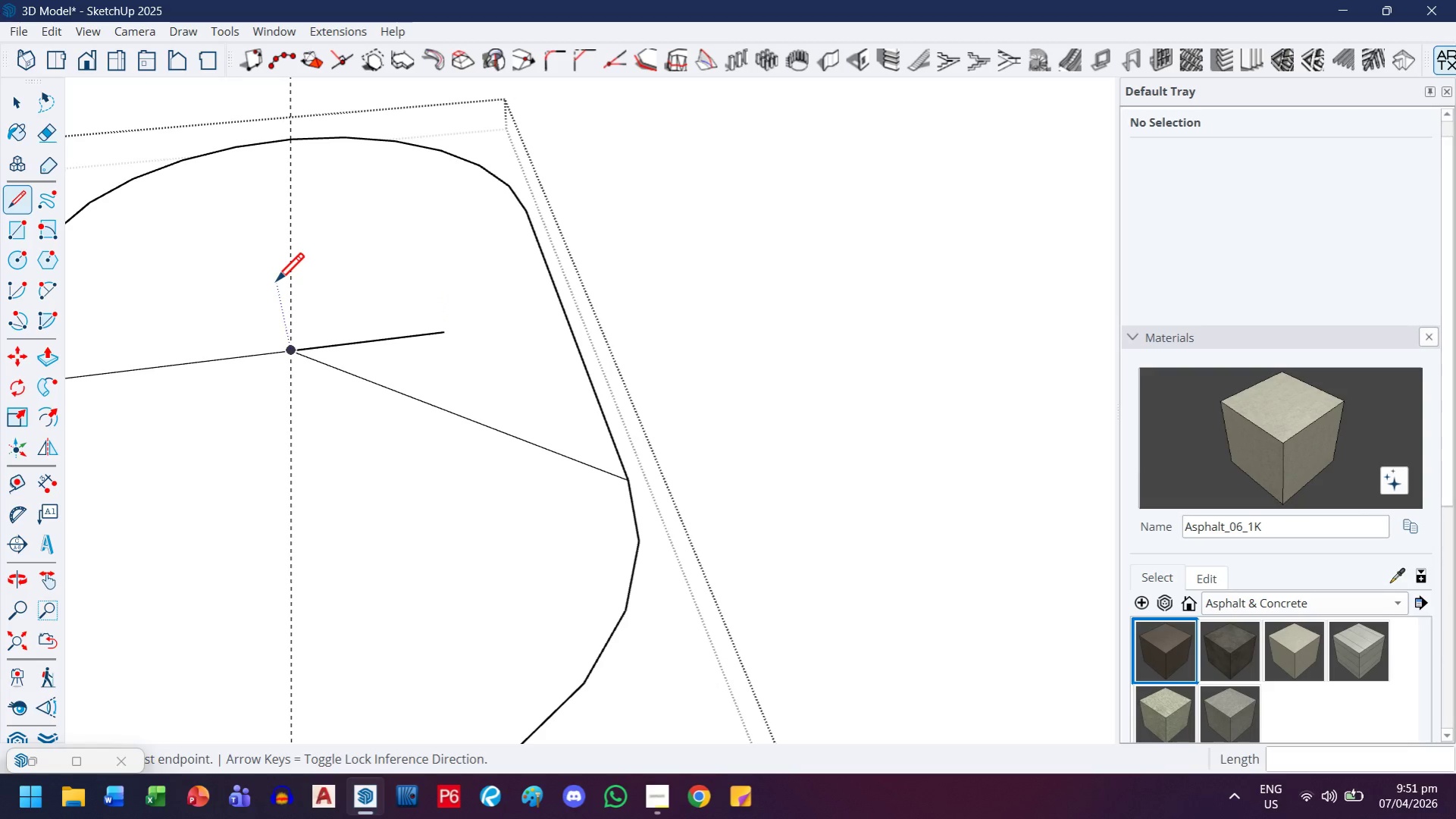 
key(ArrowUp)
 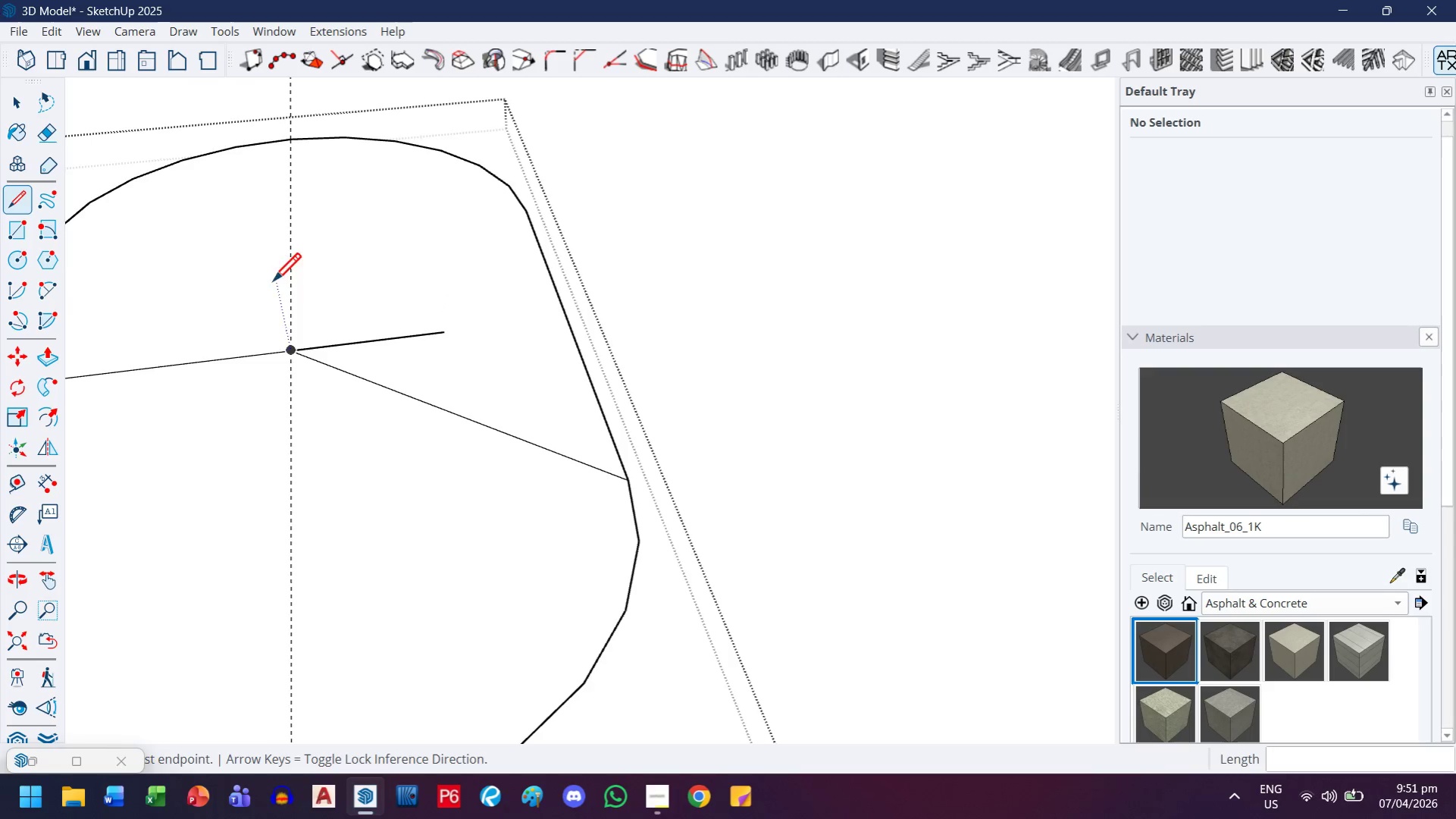 
scroll: coordinate [575, 482], scroll_direction: down, amount: 9.0
 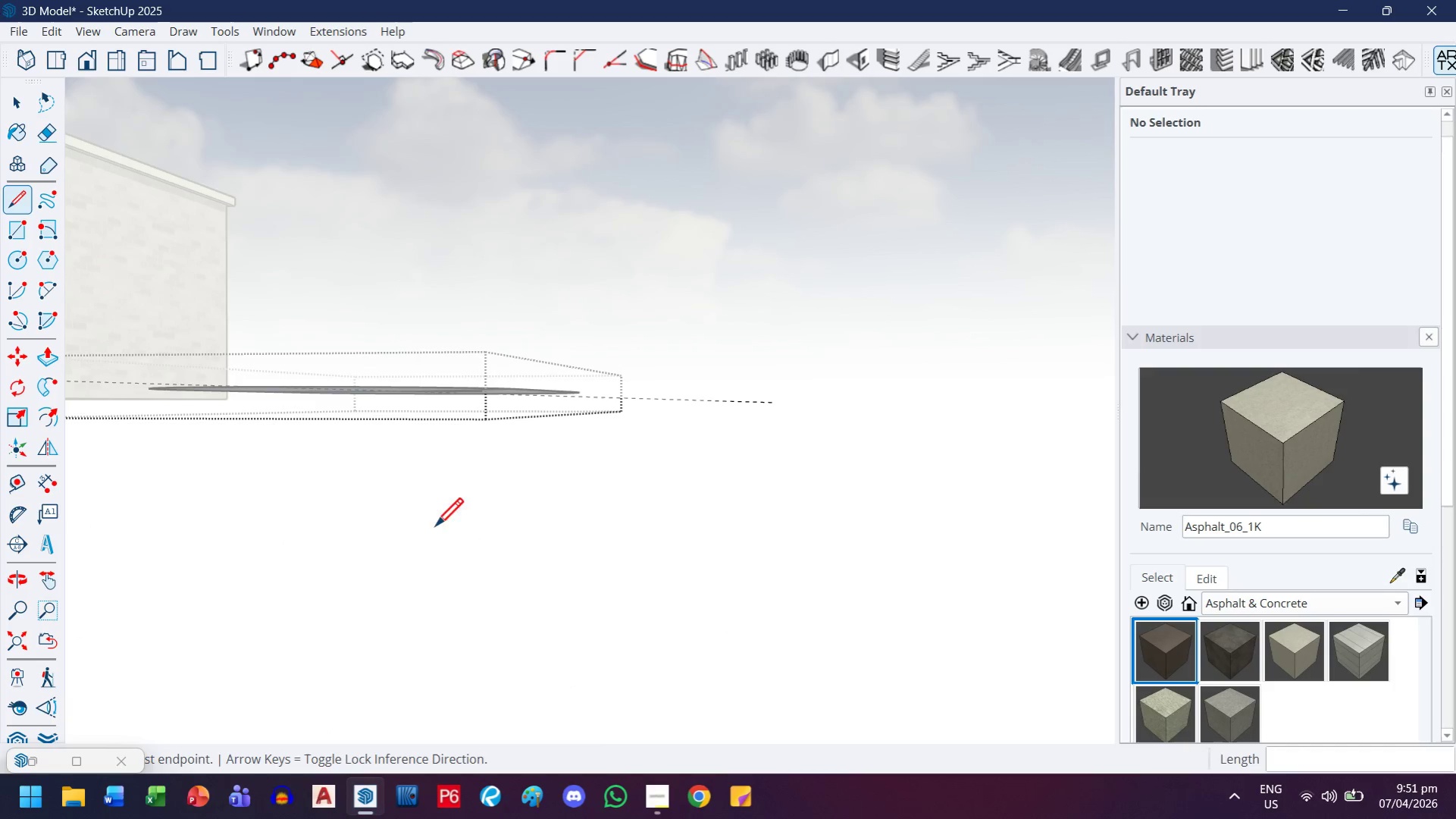 
scroll: coordinate [361, 394], scroll_direction: up, amount: 1.0
 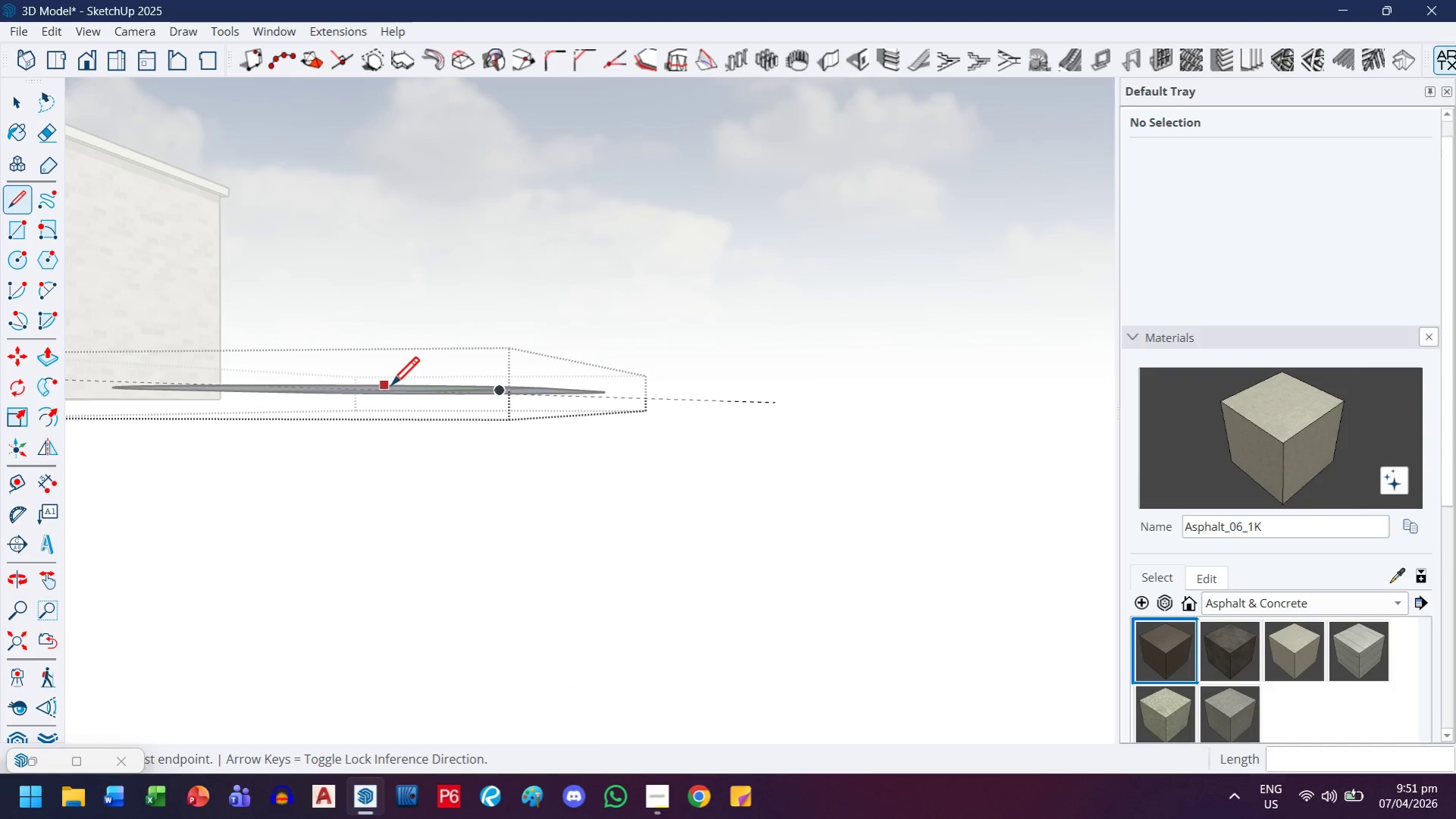 
key(ArrowUp)
 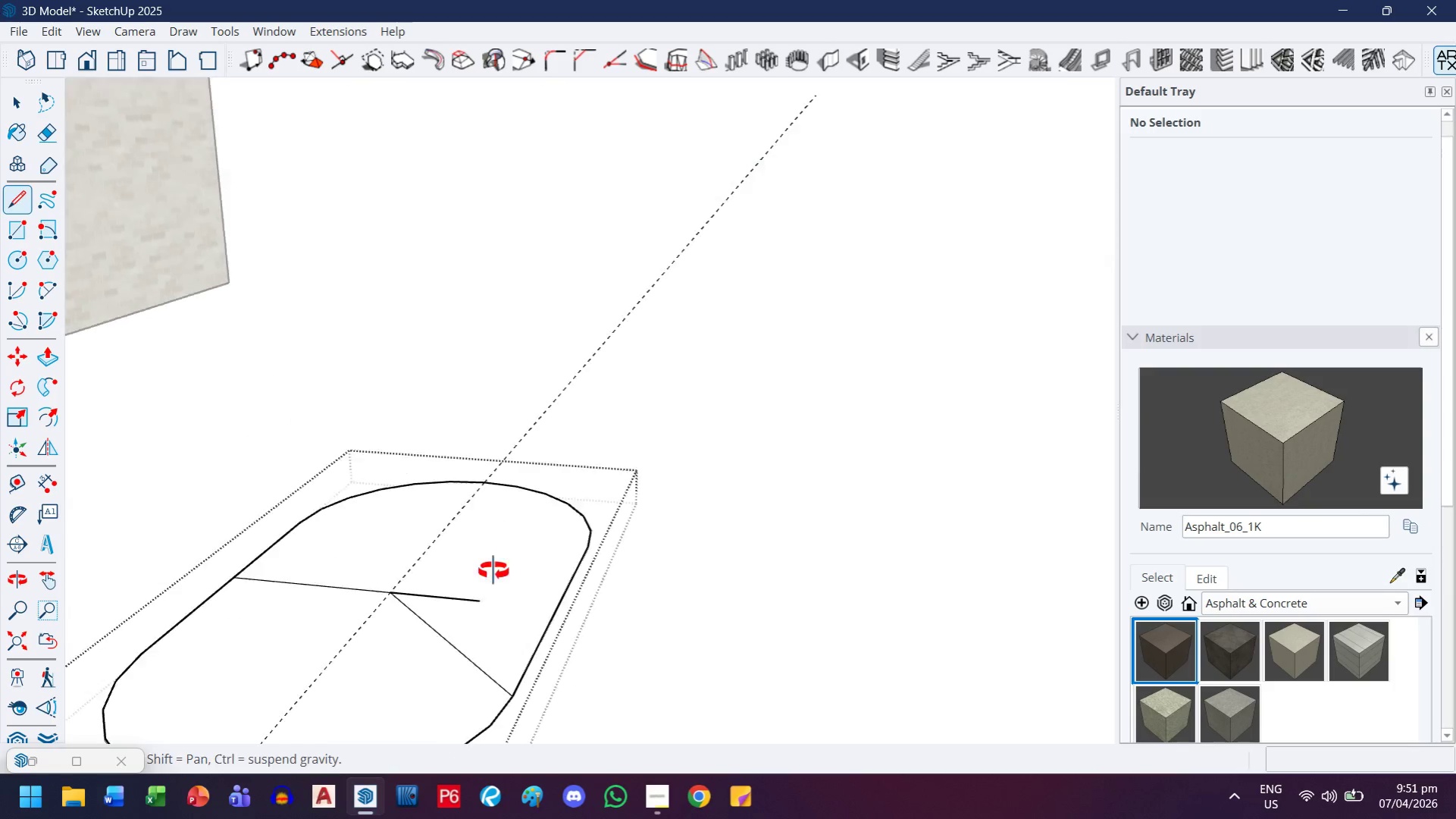 
key(H)
 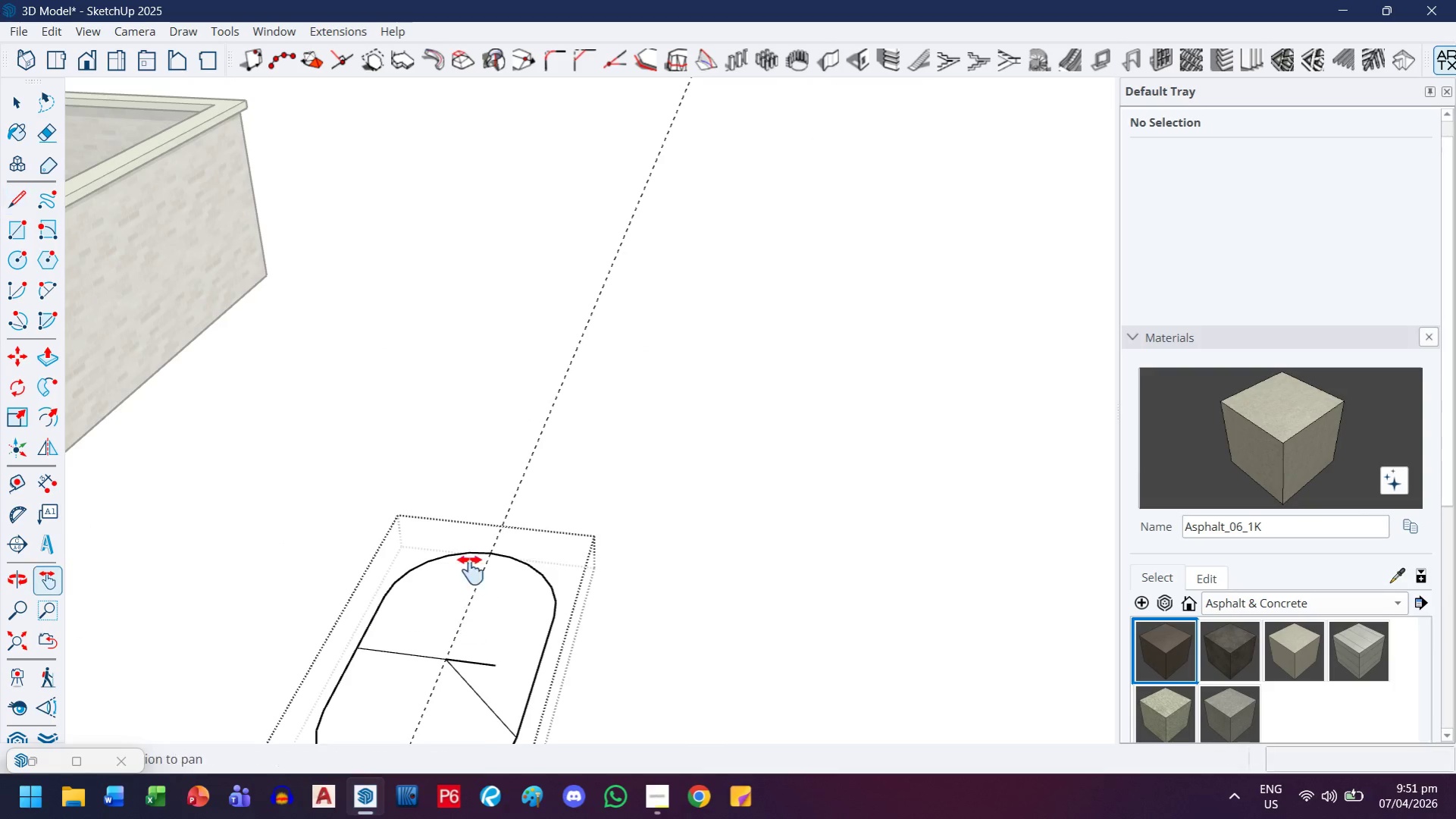 
left_click_drag(start_coordinate=[468, 604], to_coordinate=[478, 435])
 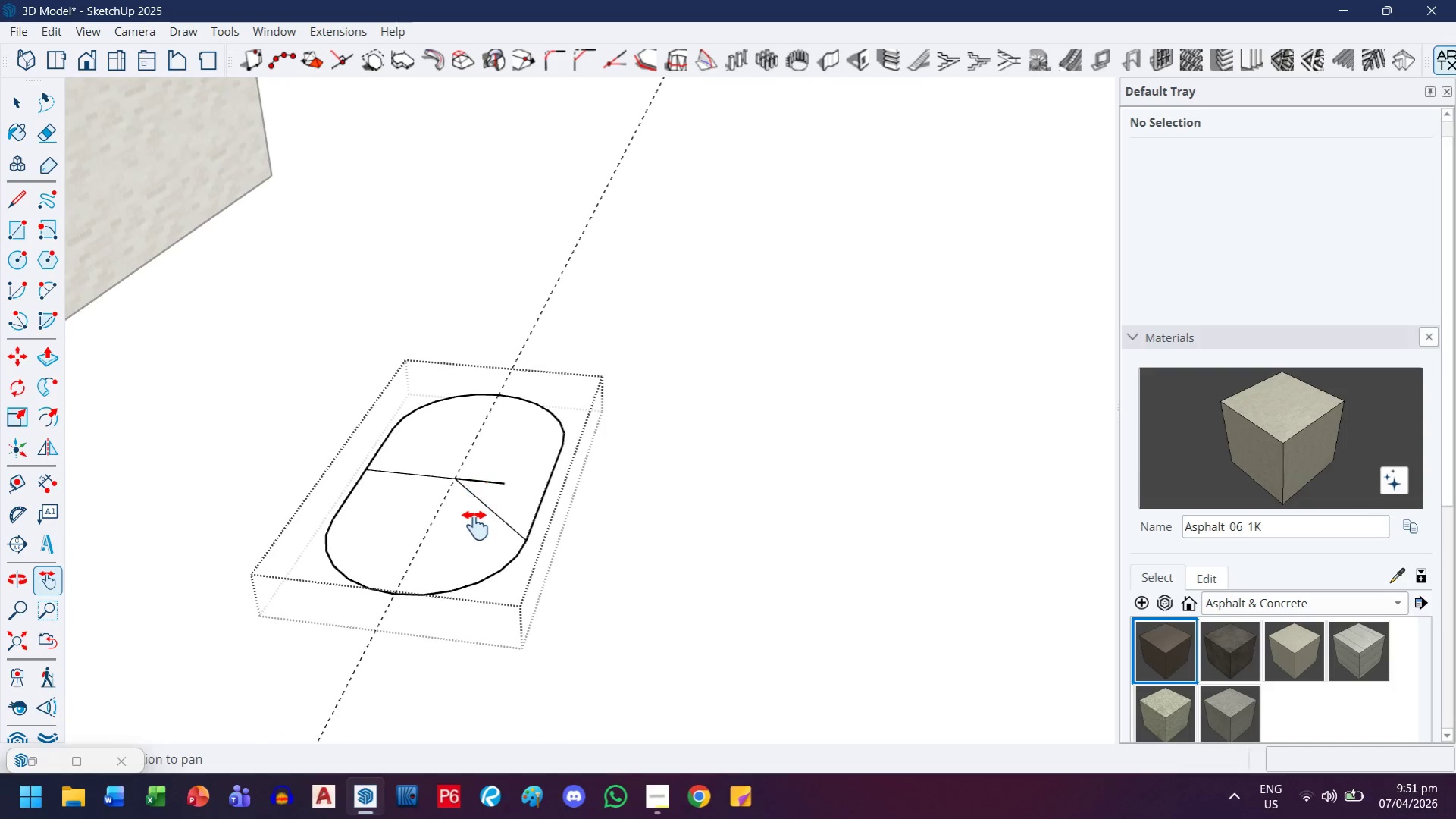 
scroll: coordinate [481, 559], scroll_direction: down, amount: 5.0
 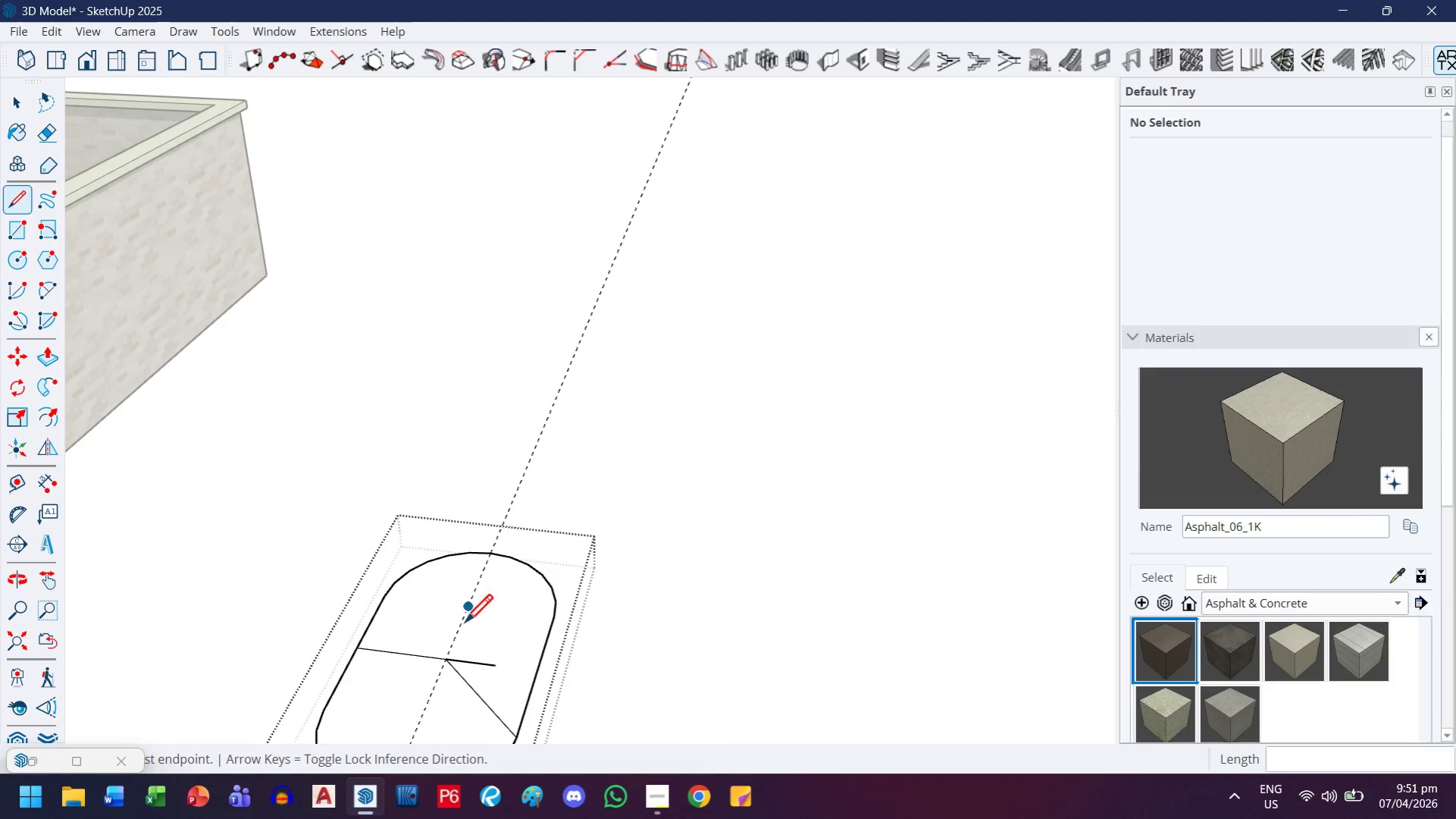 
key(Escape)
 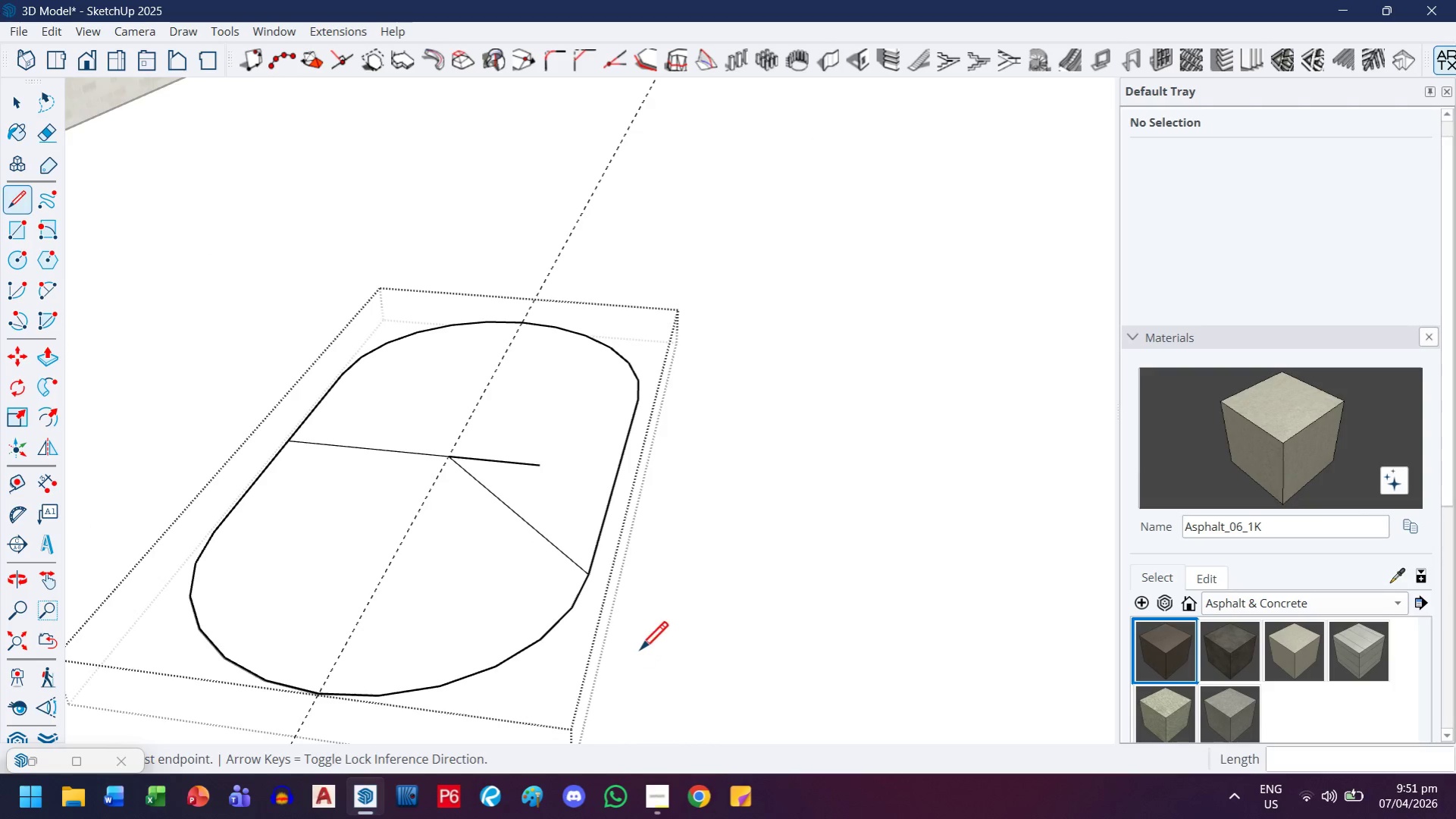 
scroll: coordinate [446, 479], scroll_direction: up, amount: 6.0
 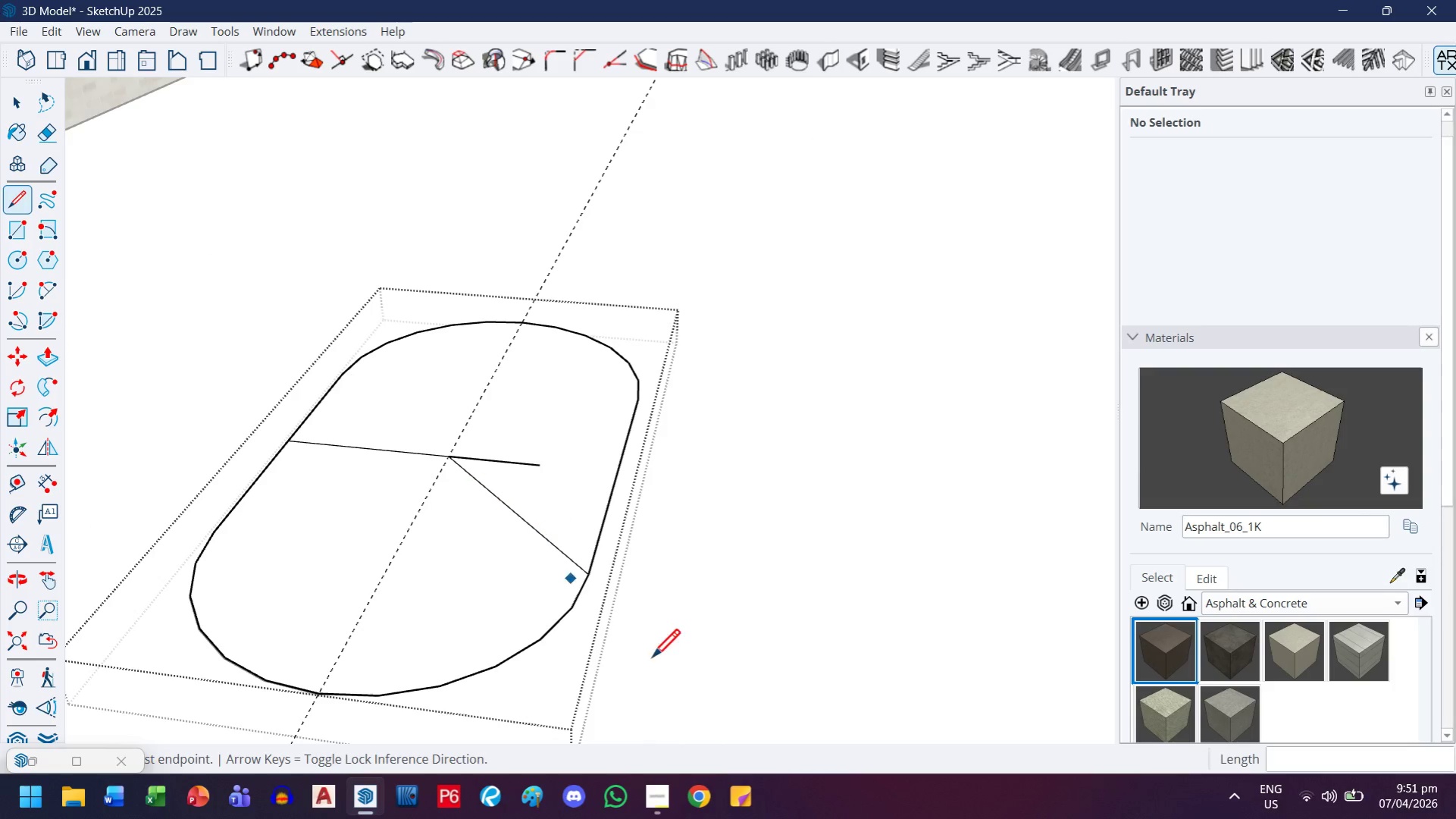 
key(Escape)
 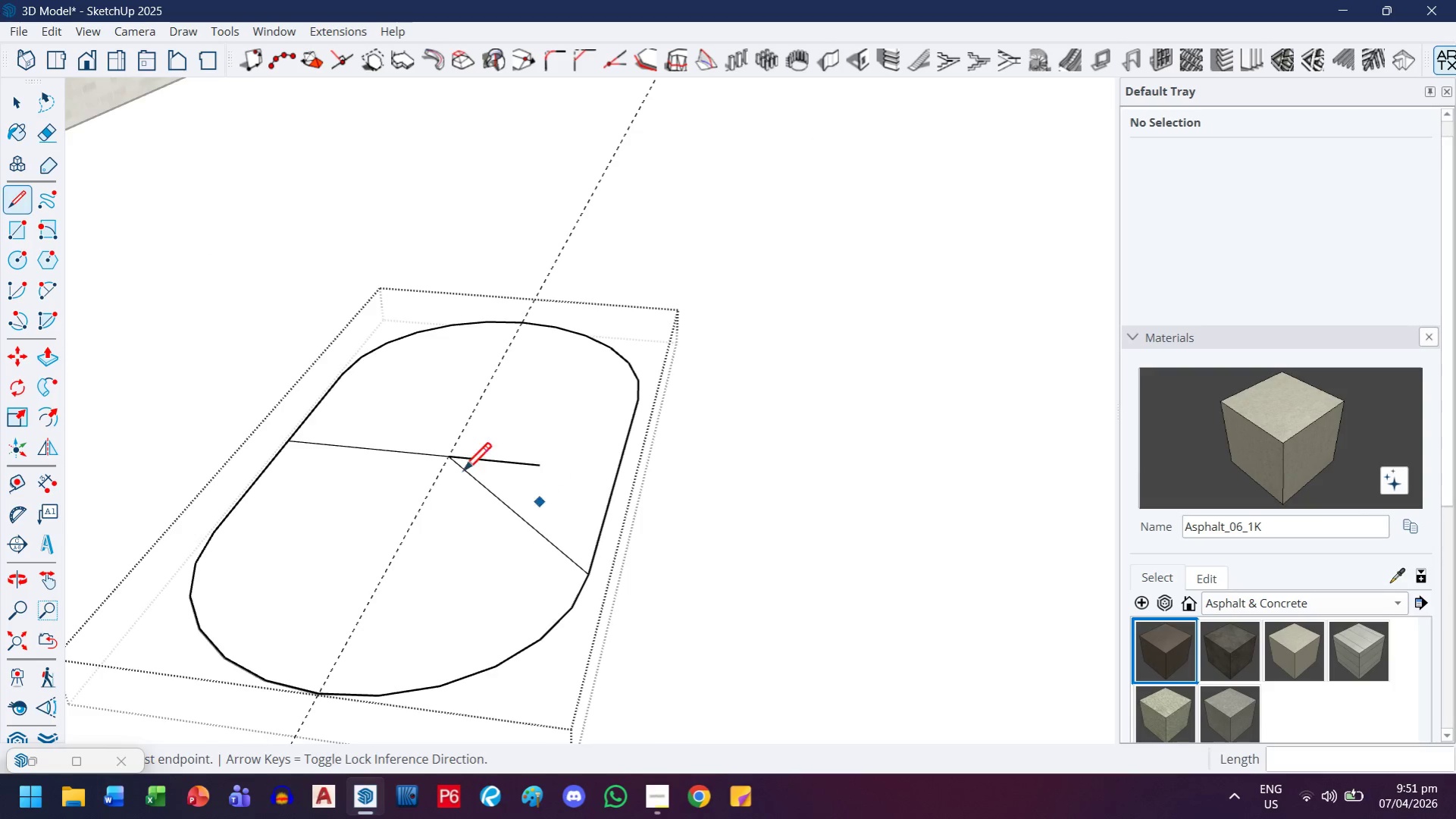 
scroll: coordinate [442, 457], scroll_direction: up, amount: 7.0
 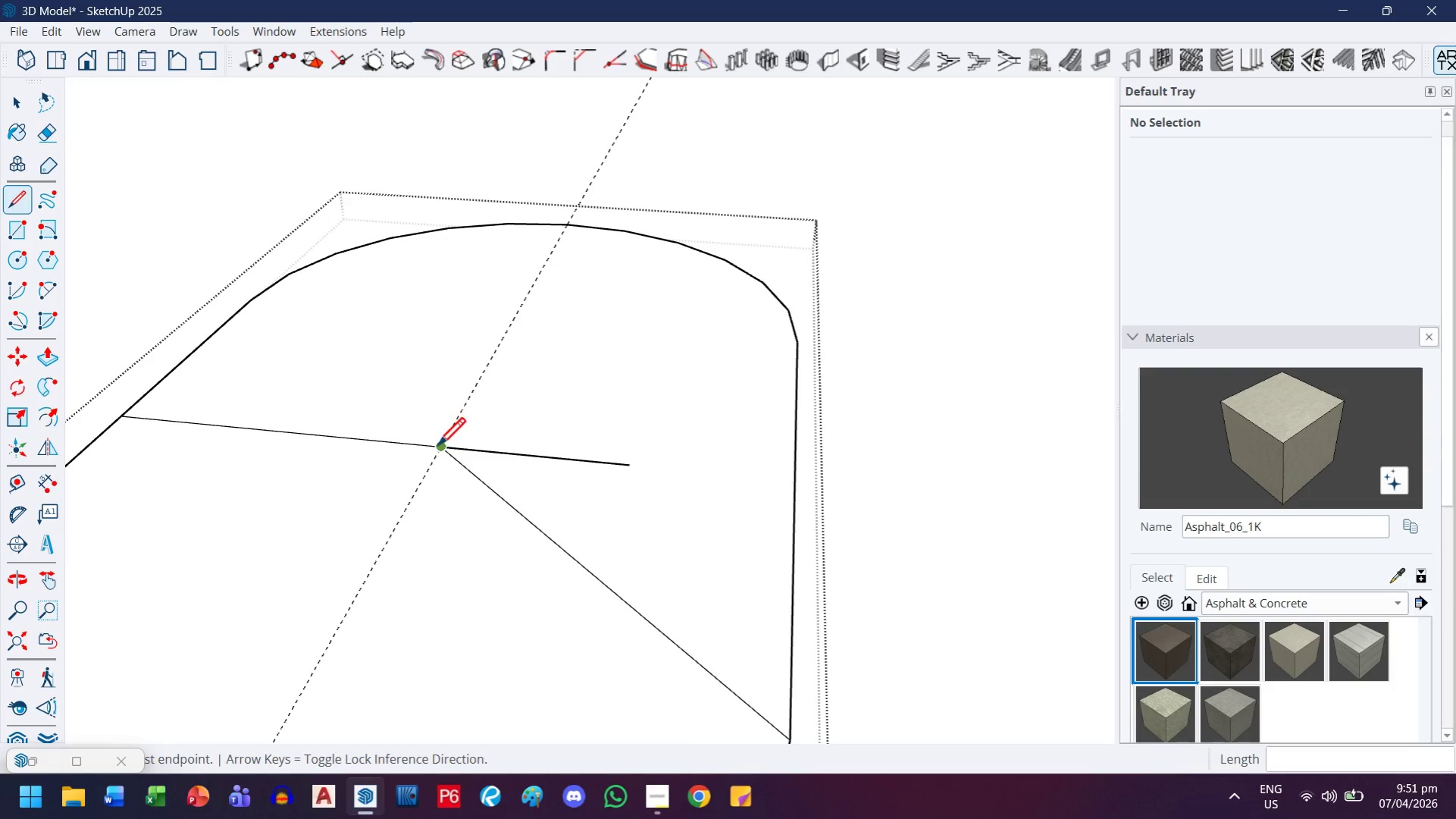 
left_click_drag(start_coordinate=[437, 448], to_coordinate=[438, 443])
 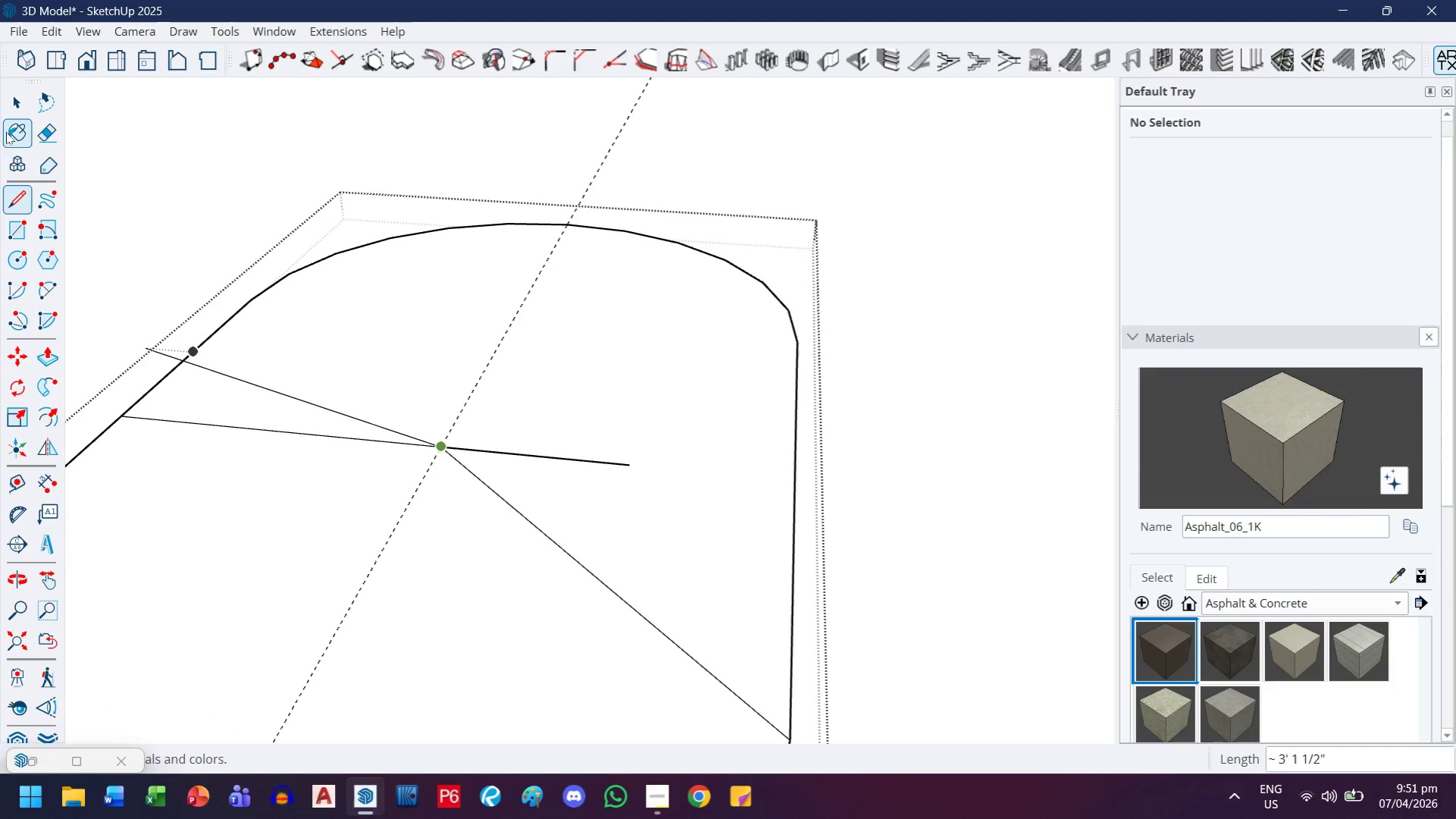 
left_click_drag(start_coordinate=[23, 109], to_coordinate=[30, 116])
 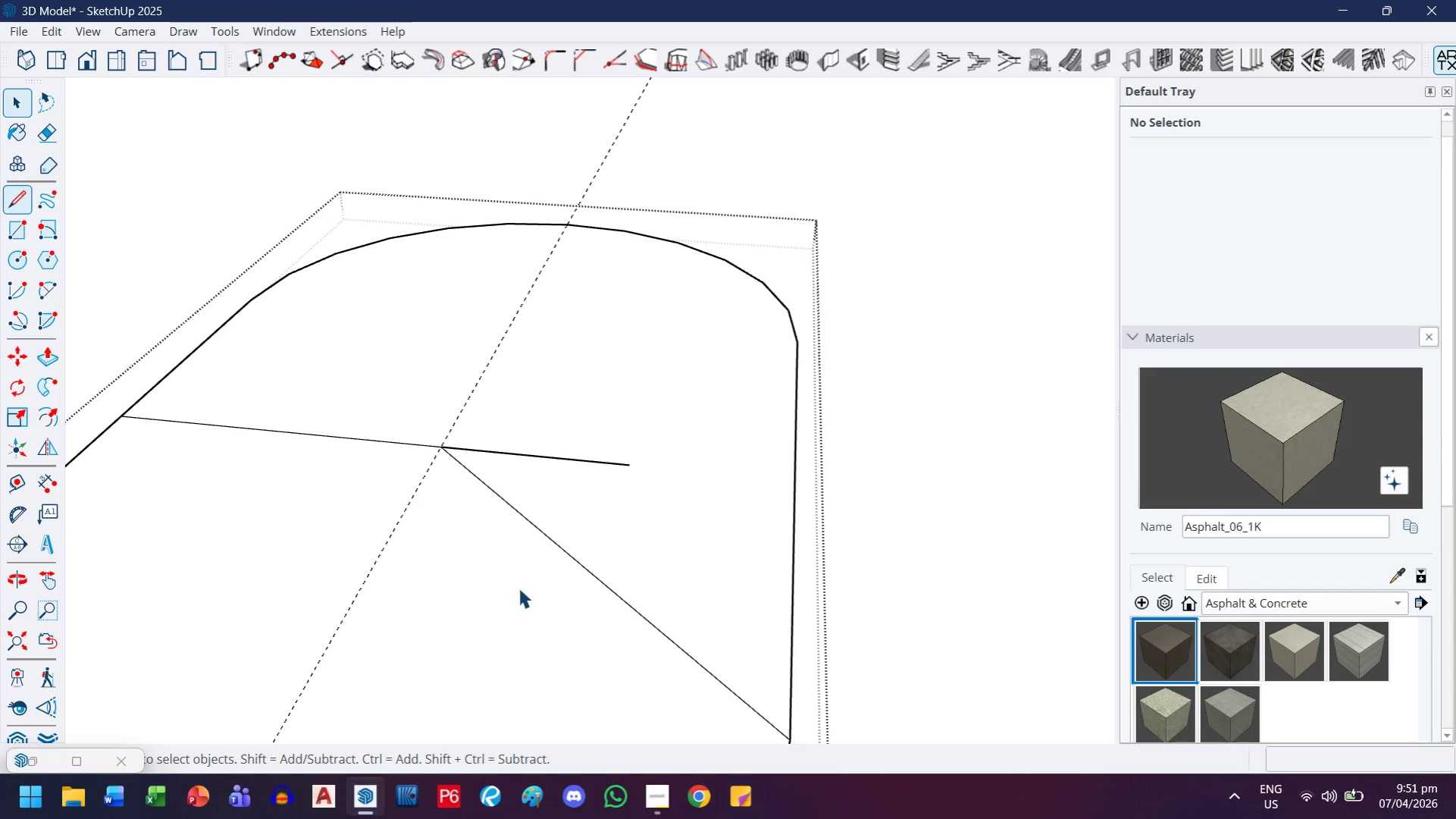 
double_click([518, 588])
 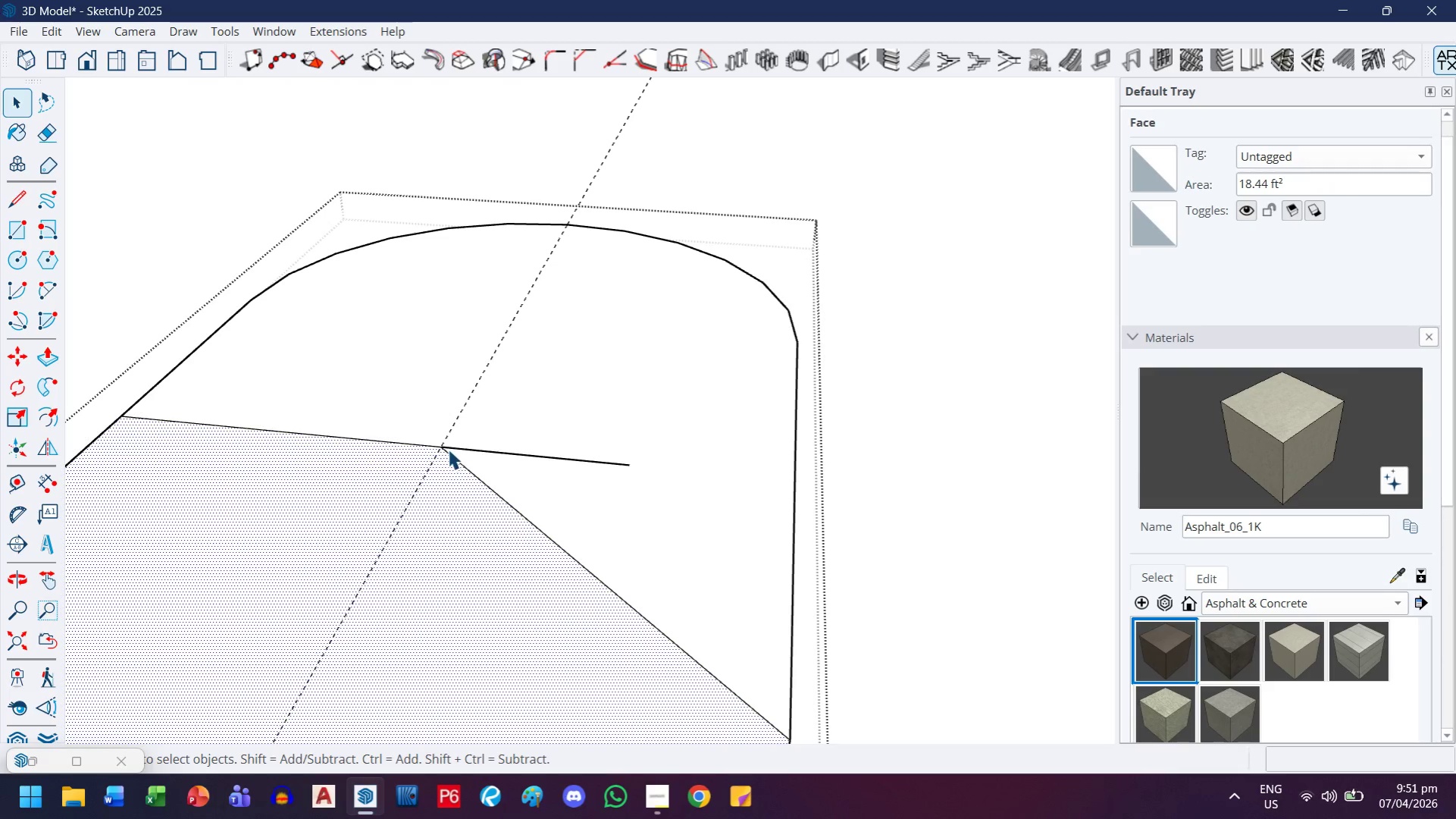 
key(L)
 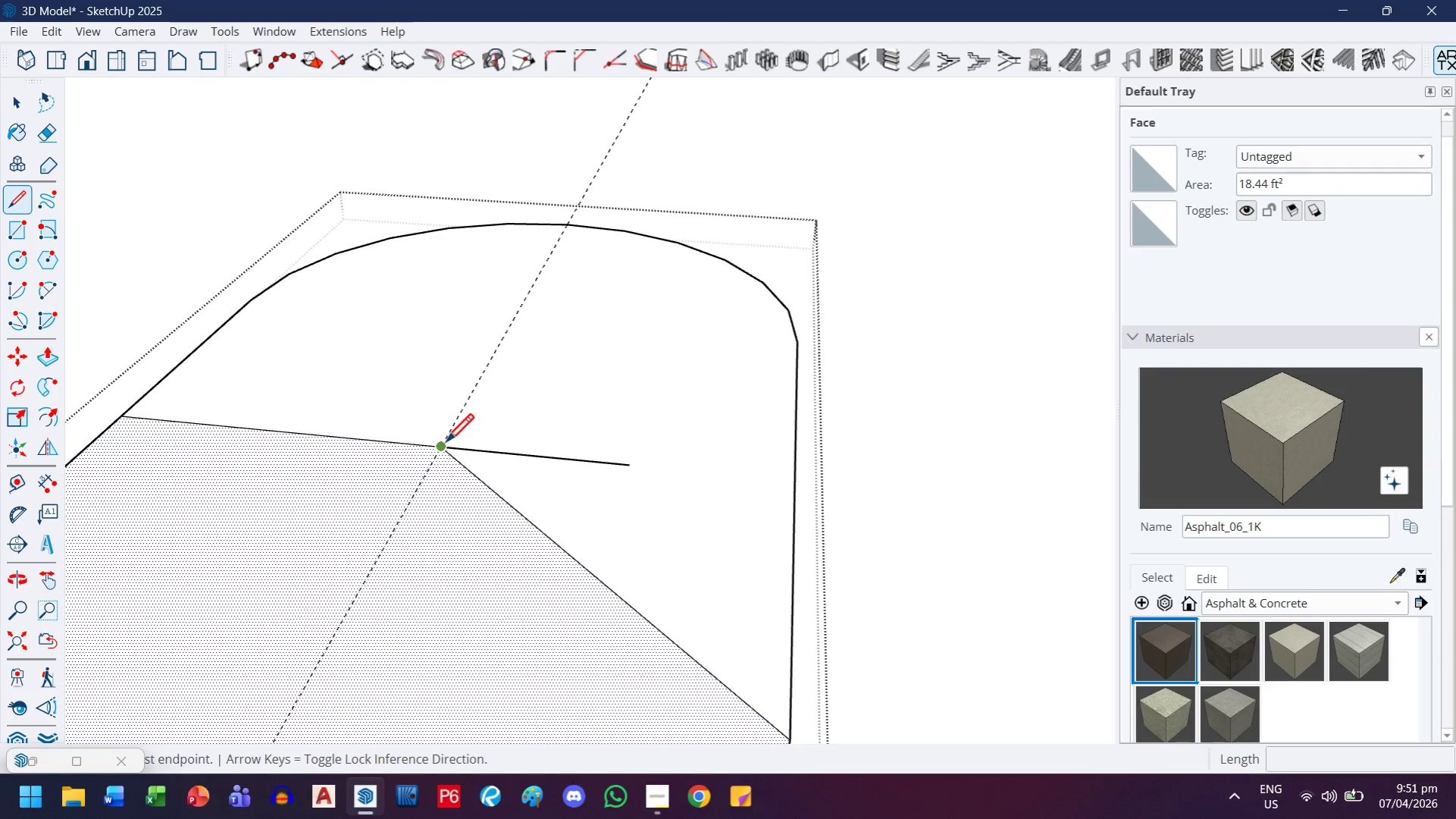 
left_click_drag(start_coordinate=[445, 444], to_coordinate=[443, 441])
 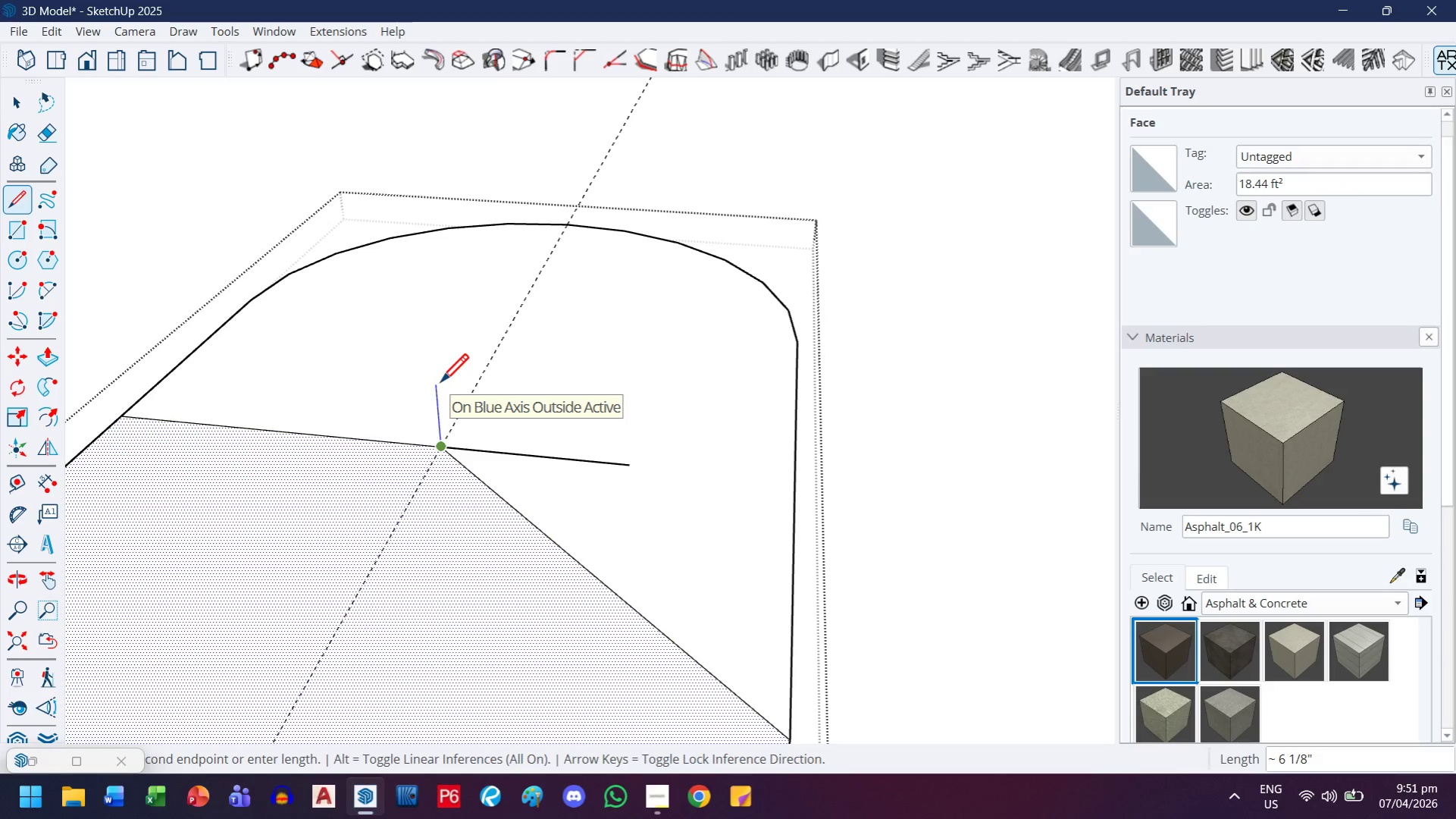 
key(1)
 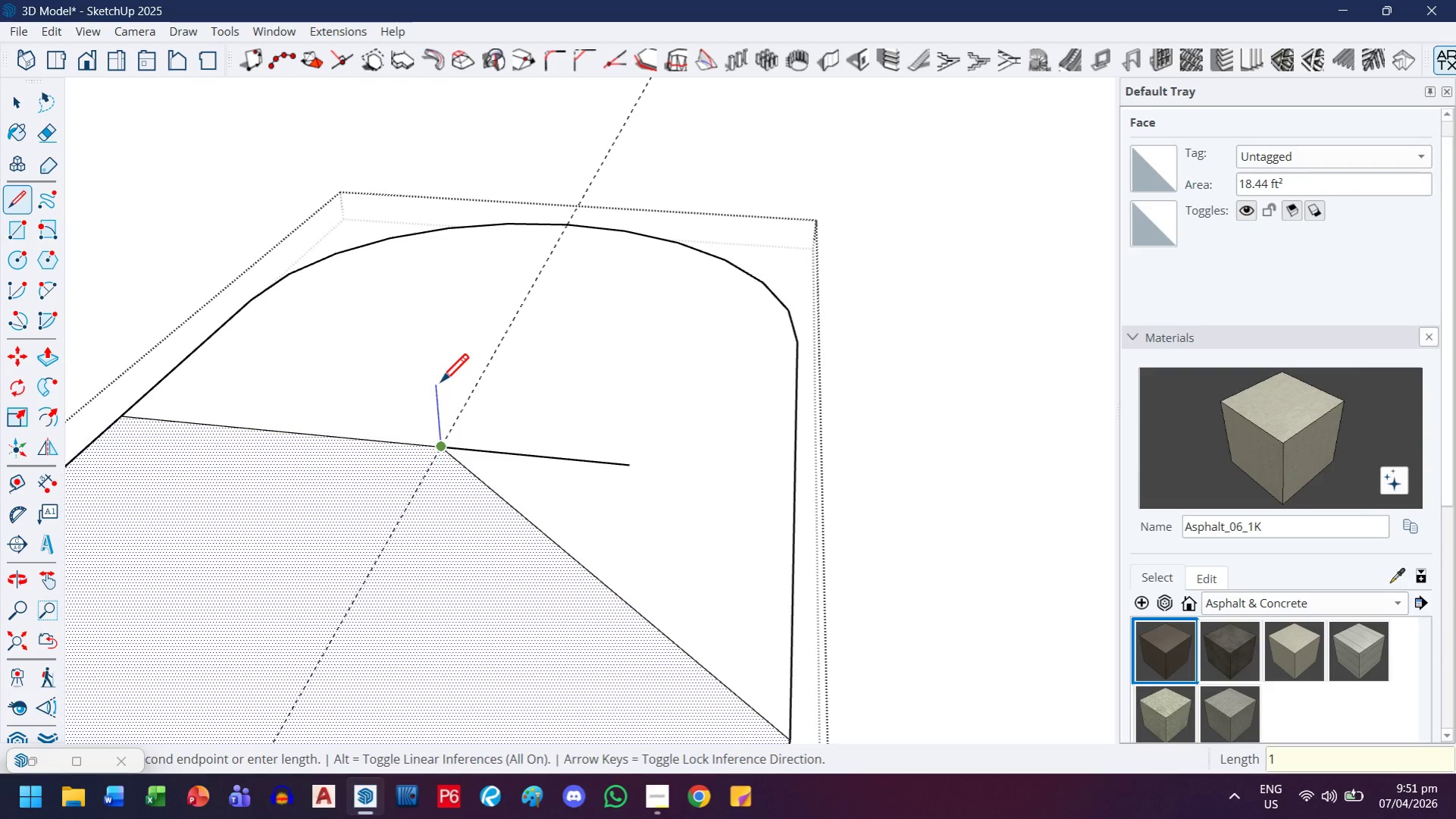 
key(Period)
 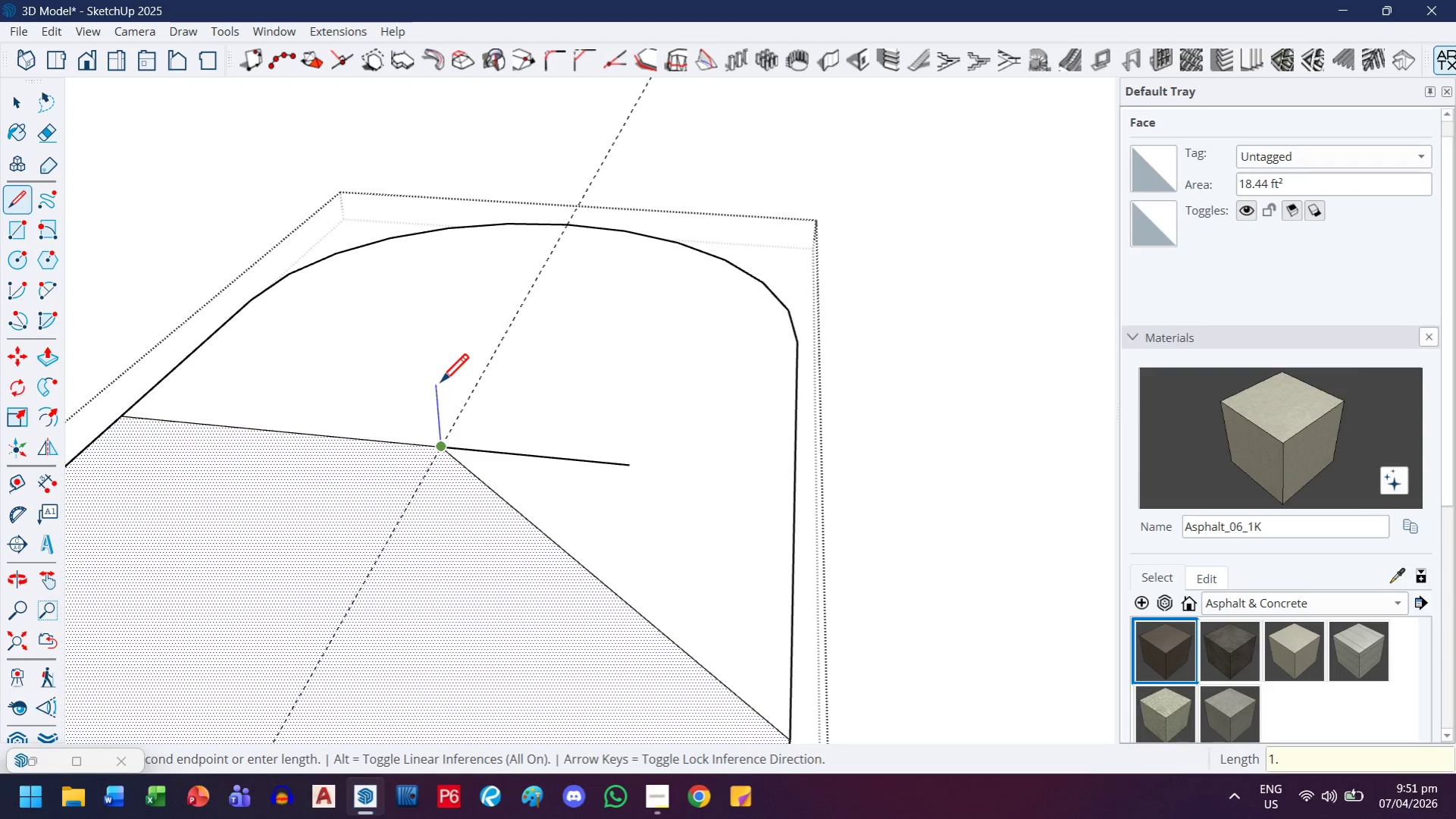 
key(2)
 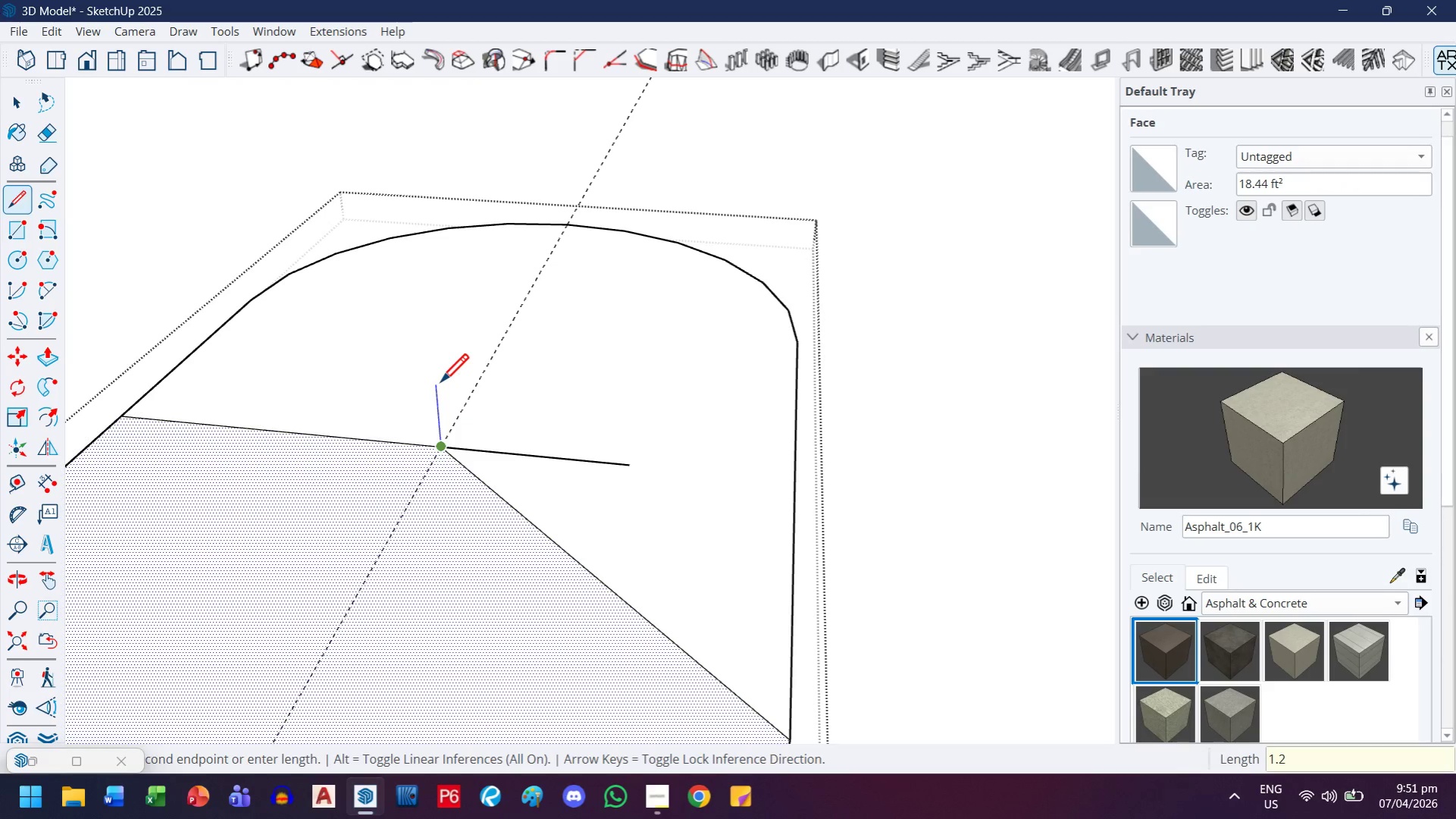 
key(Enter)
 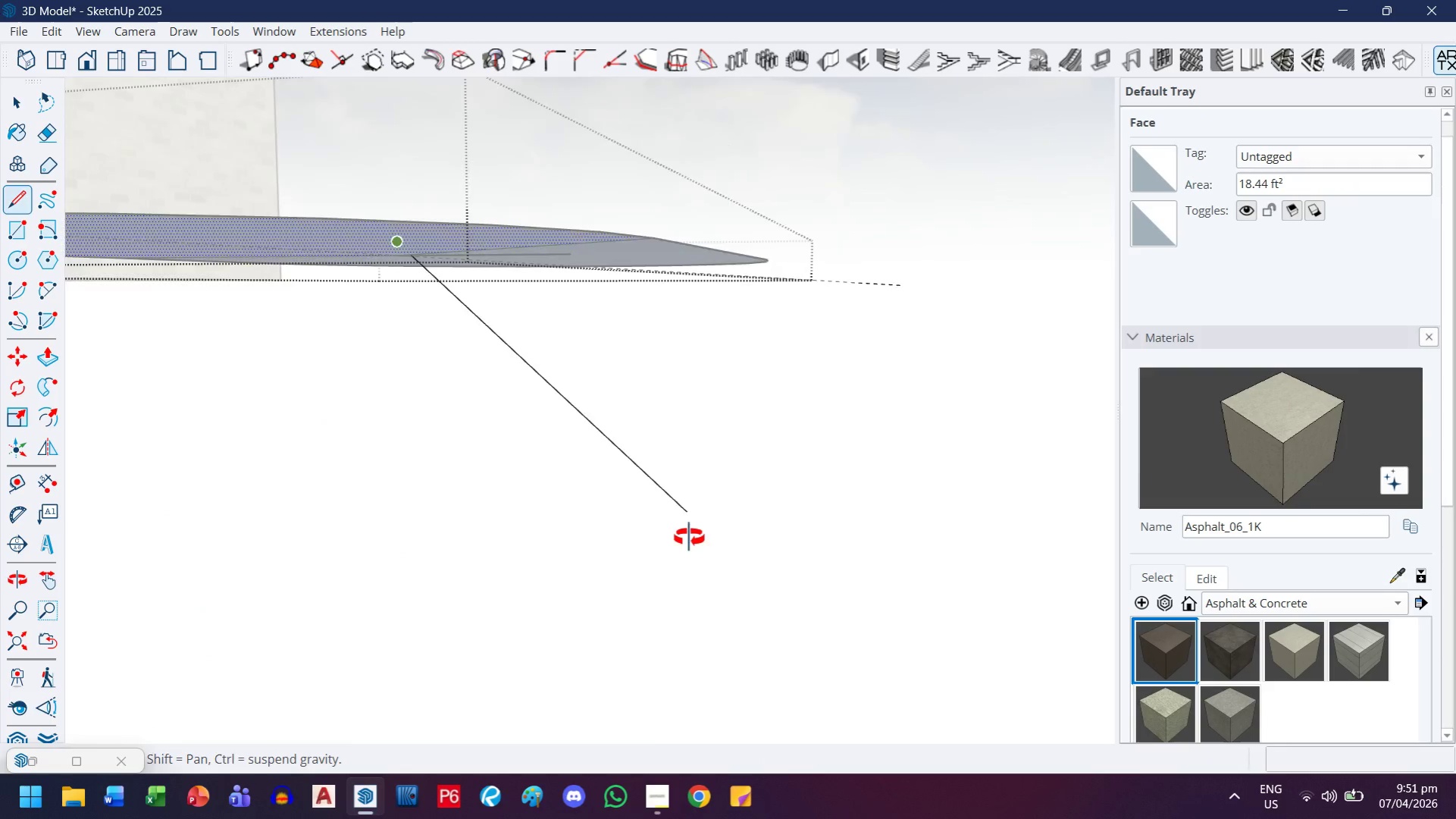 
key(H)
 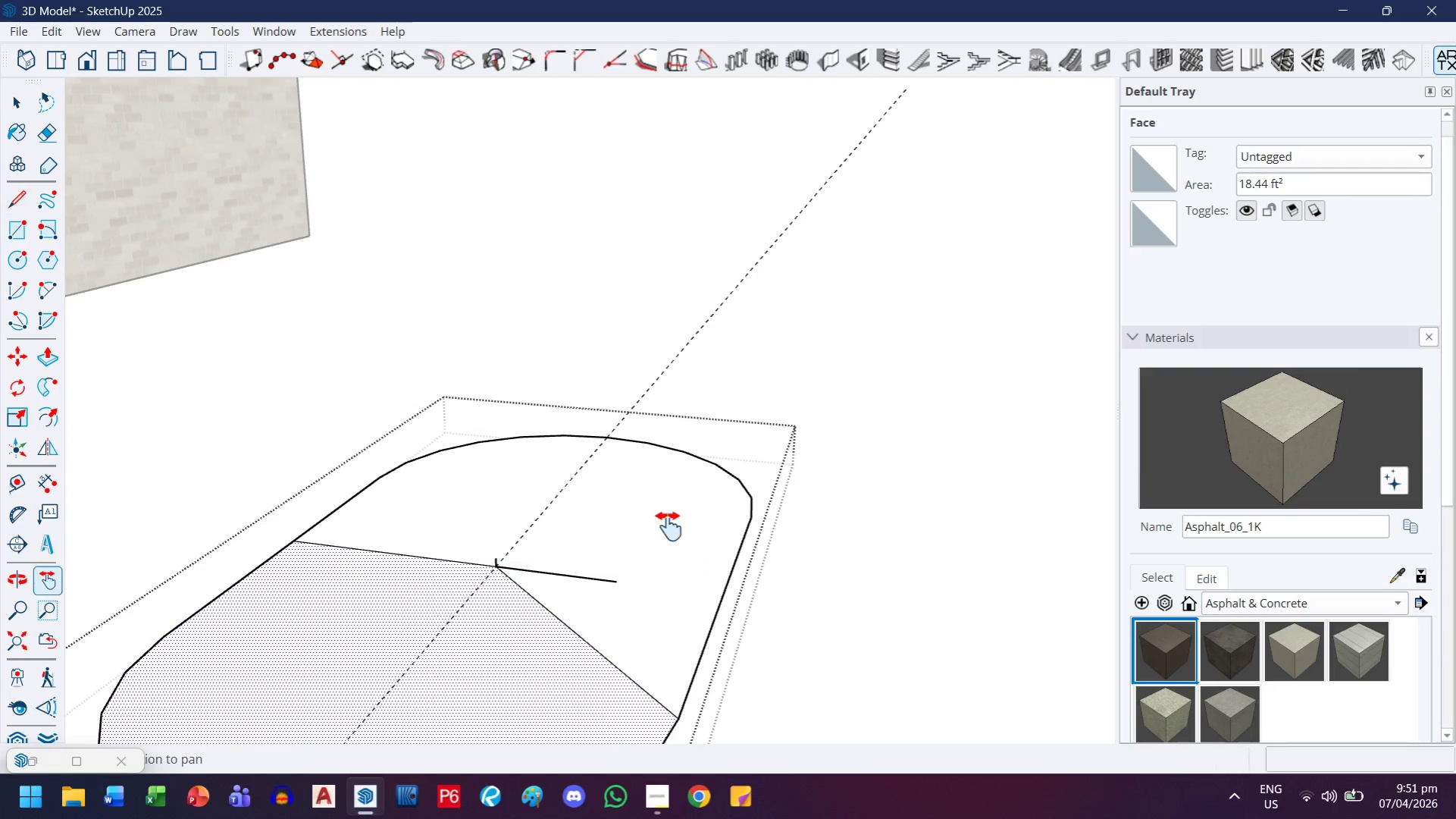 
left_click_drag(start_coordinate=[669, 530], to_coordinate=[668, 479])
 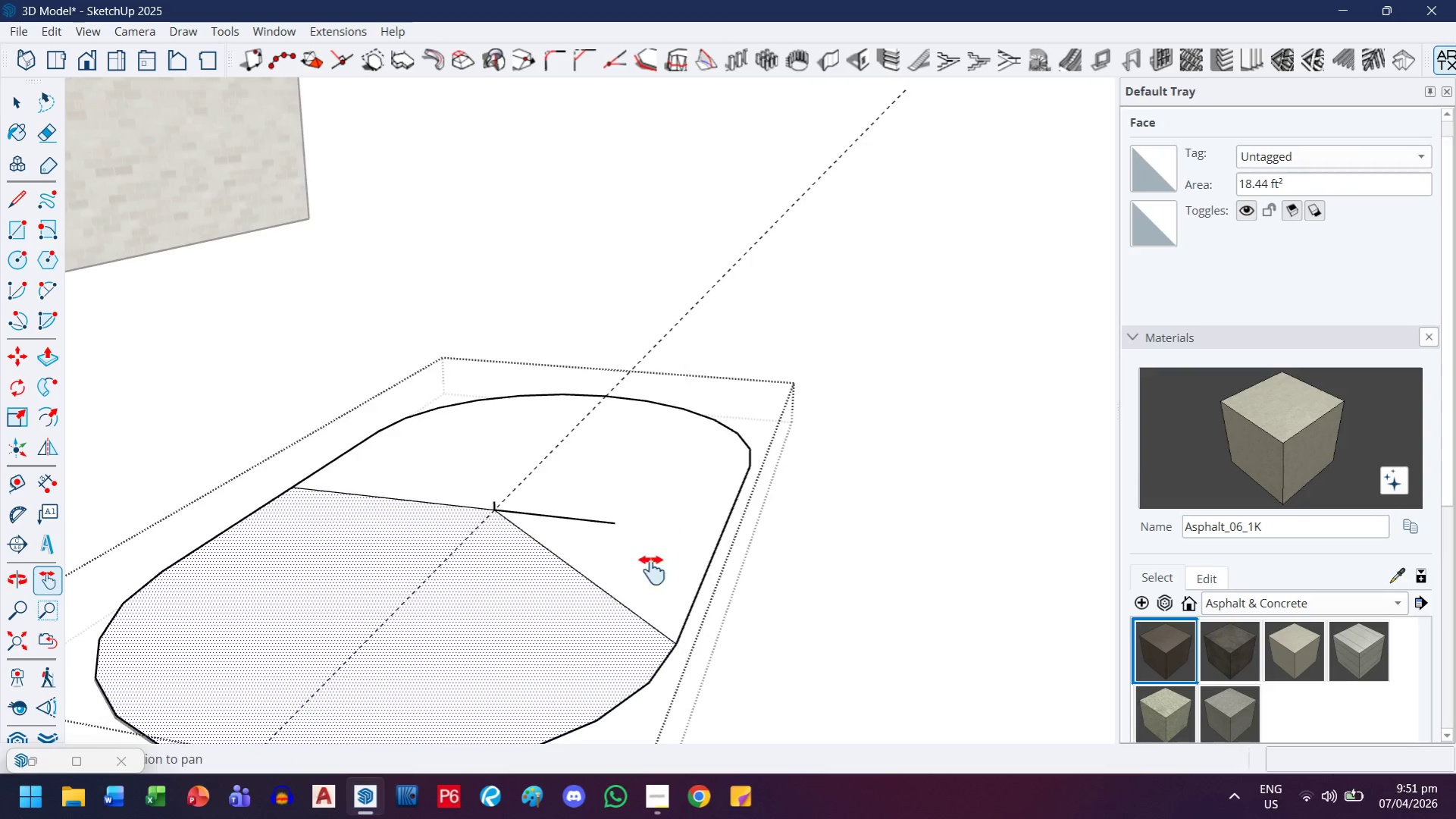 
scroll: coordinate [687, 563], scroll_direction: down, amount: 4.0
 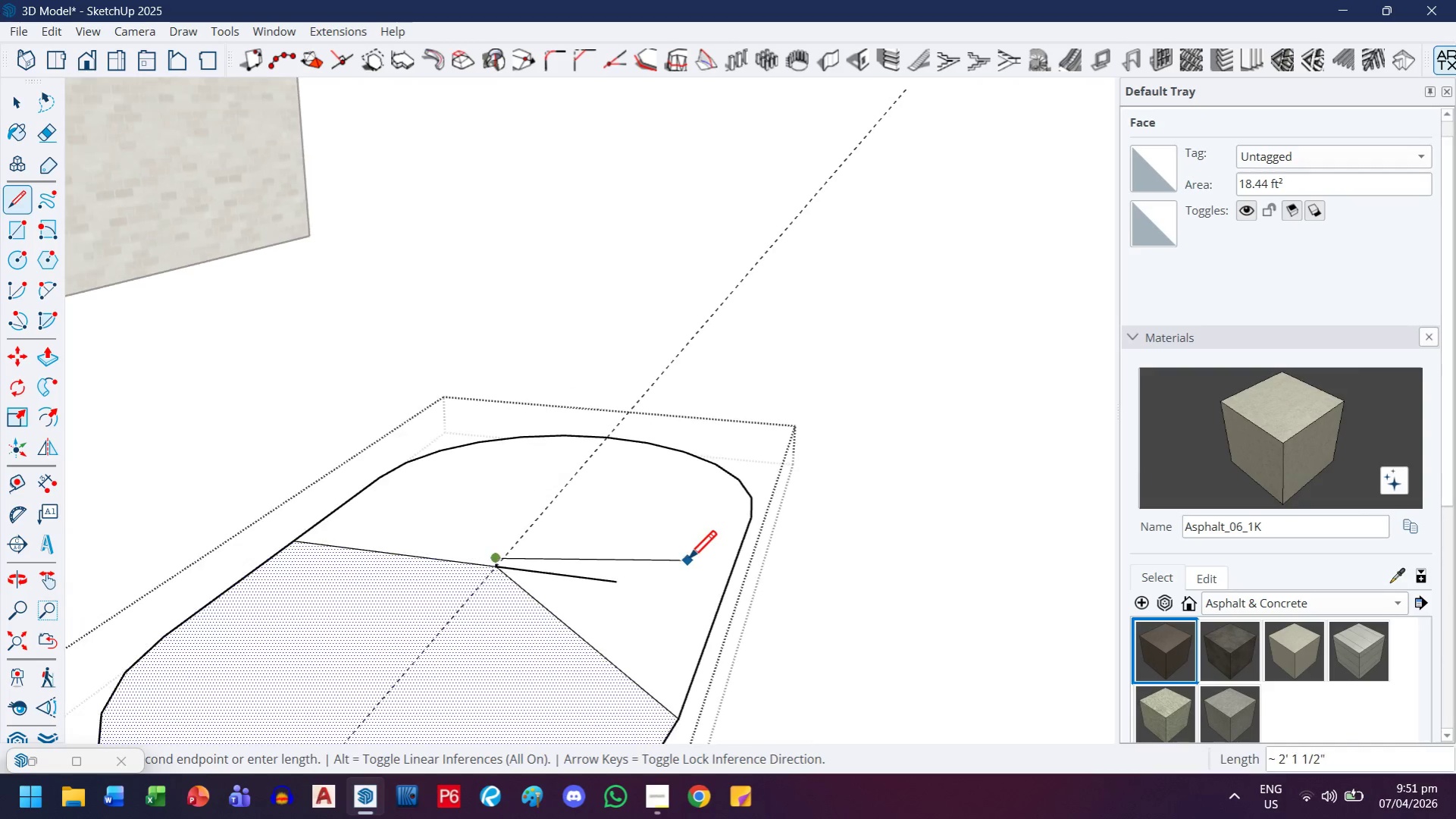 
key(Escape)
 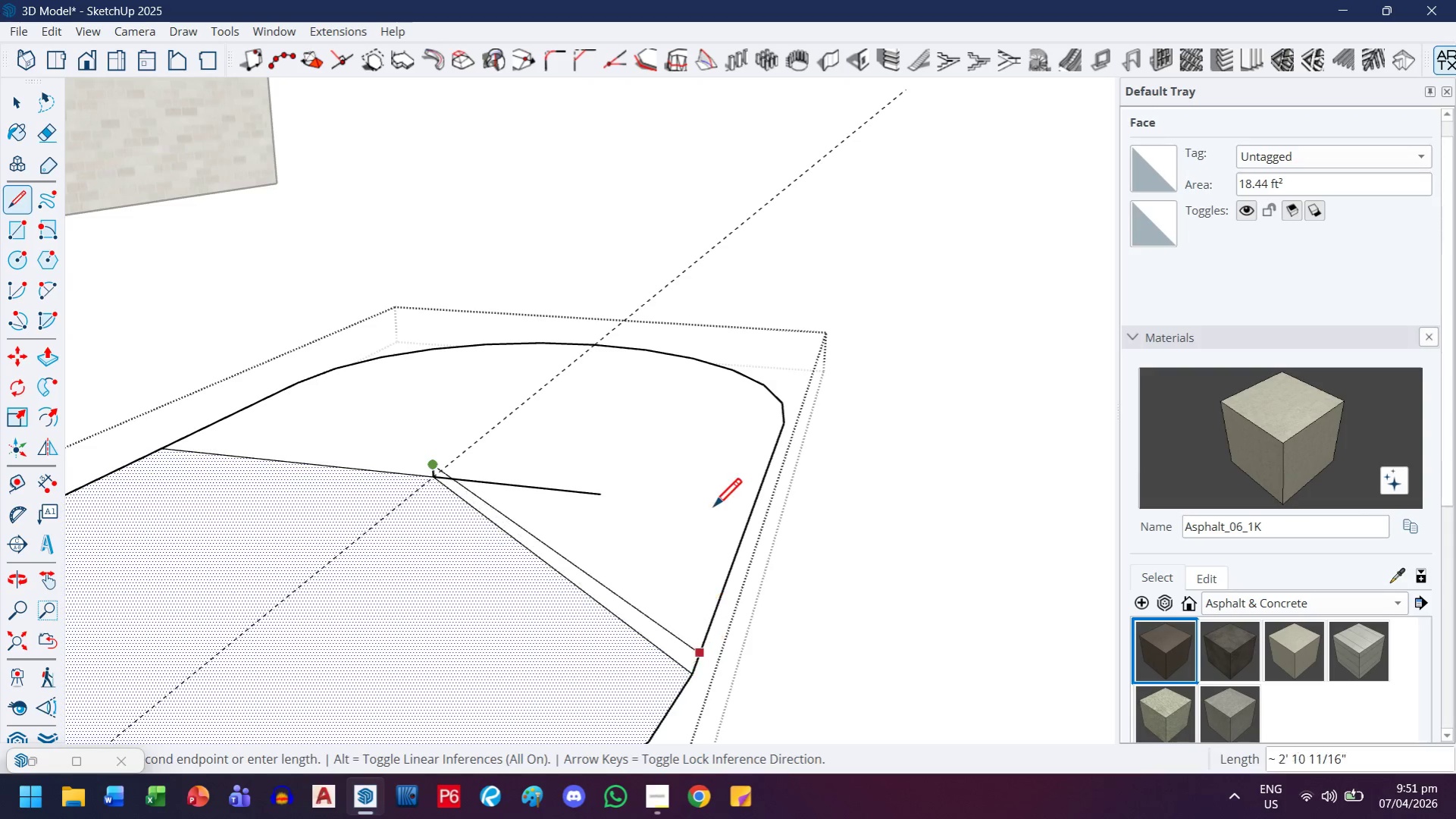 
scroll: coordinate [649, 605], scroll_direction: up, amount: 4.0
 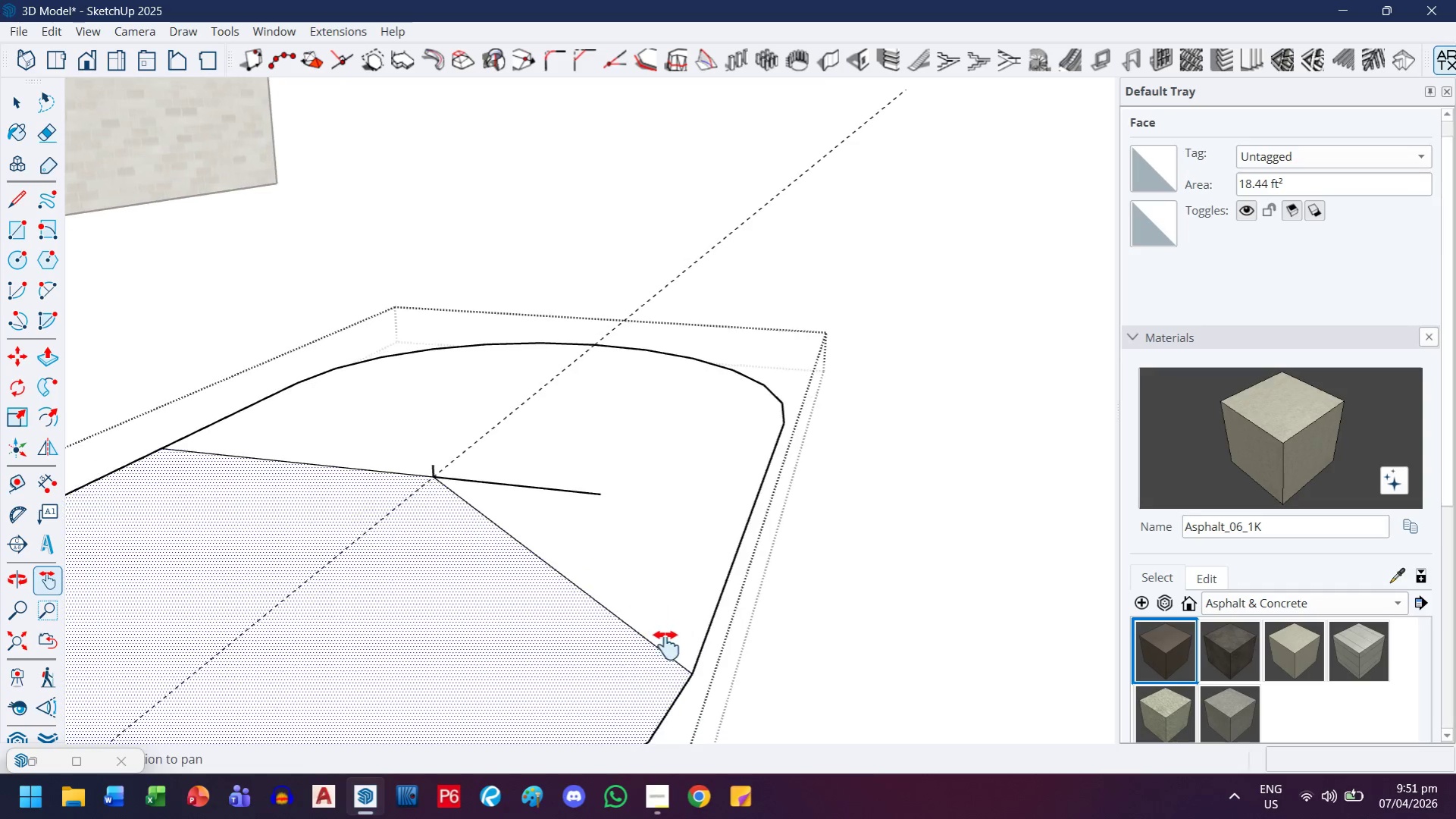 
key(Escape)
 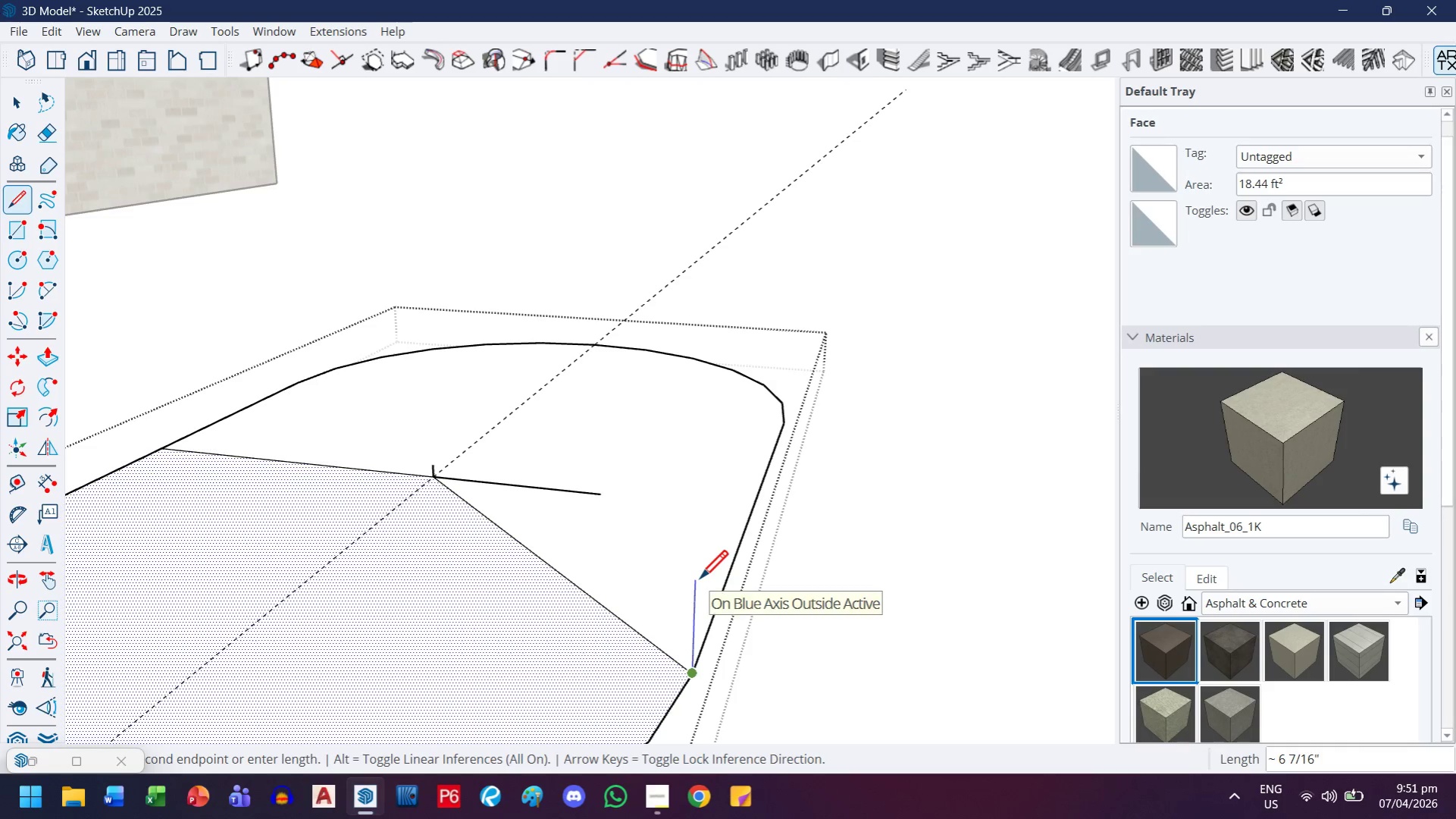 
key(Period)
 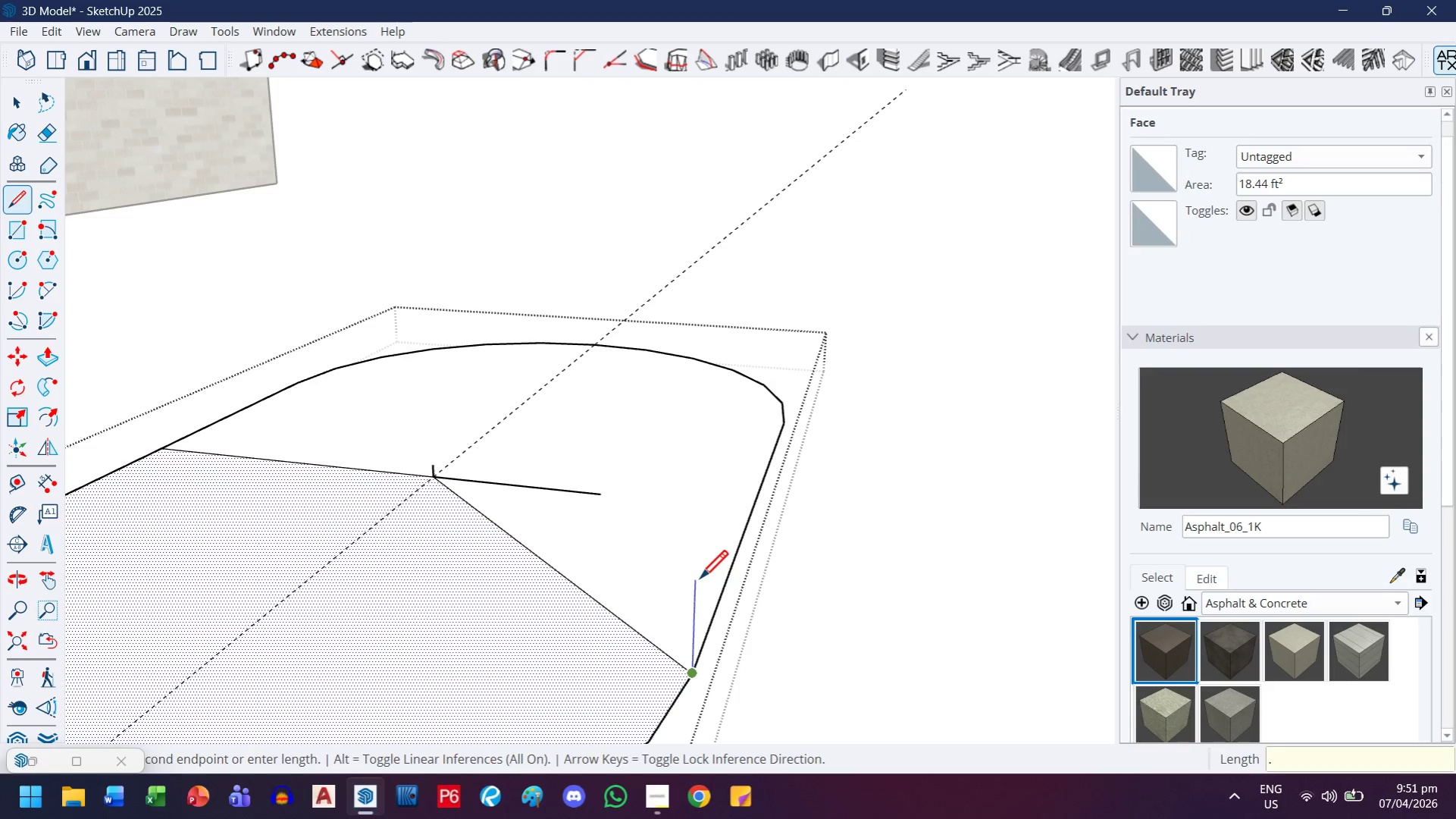 
key(6)
 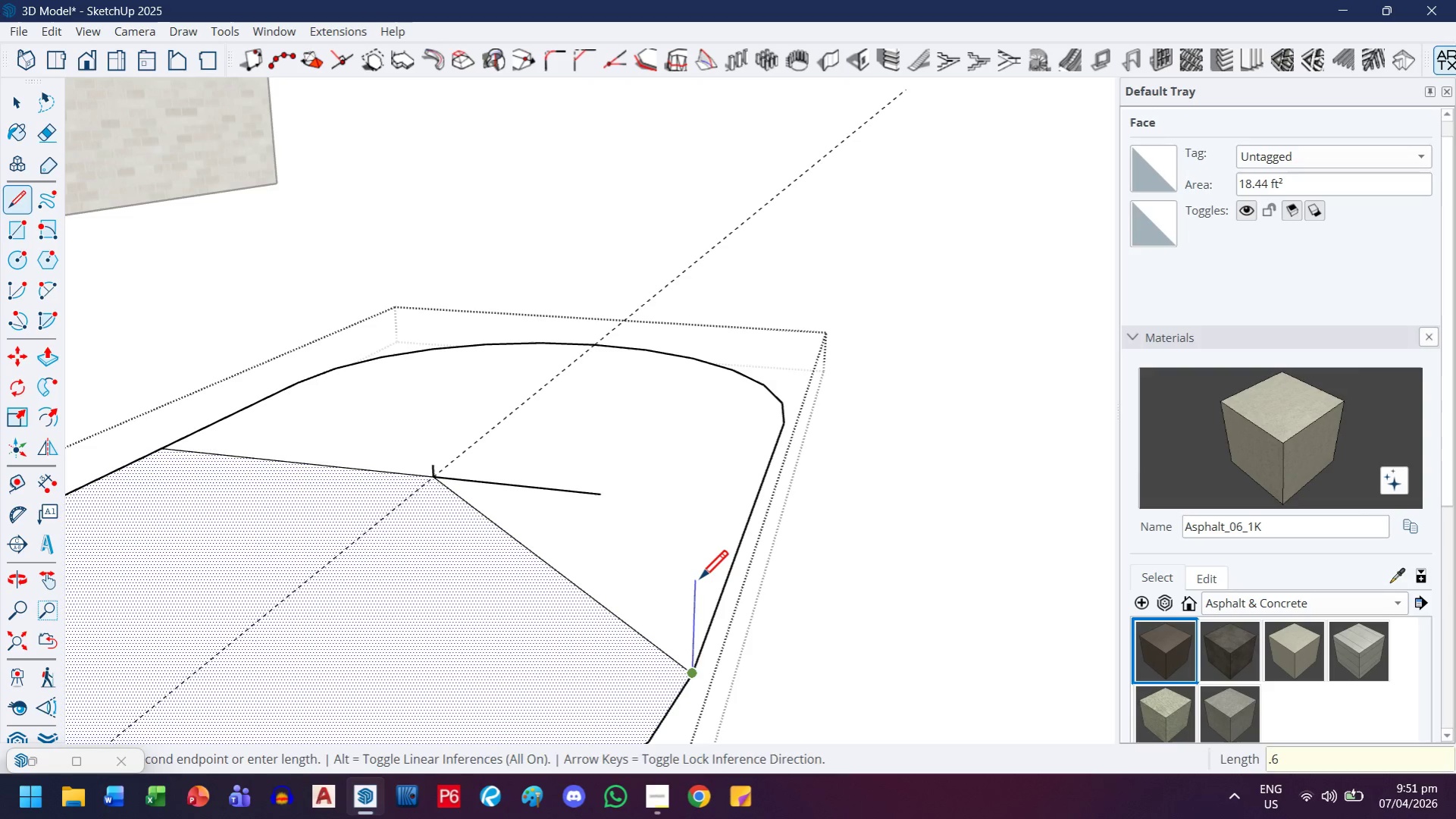 
key(Enter)
 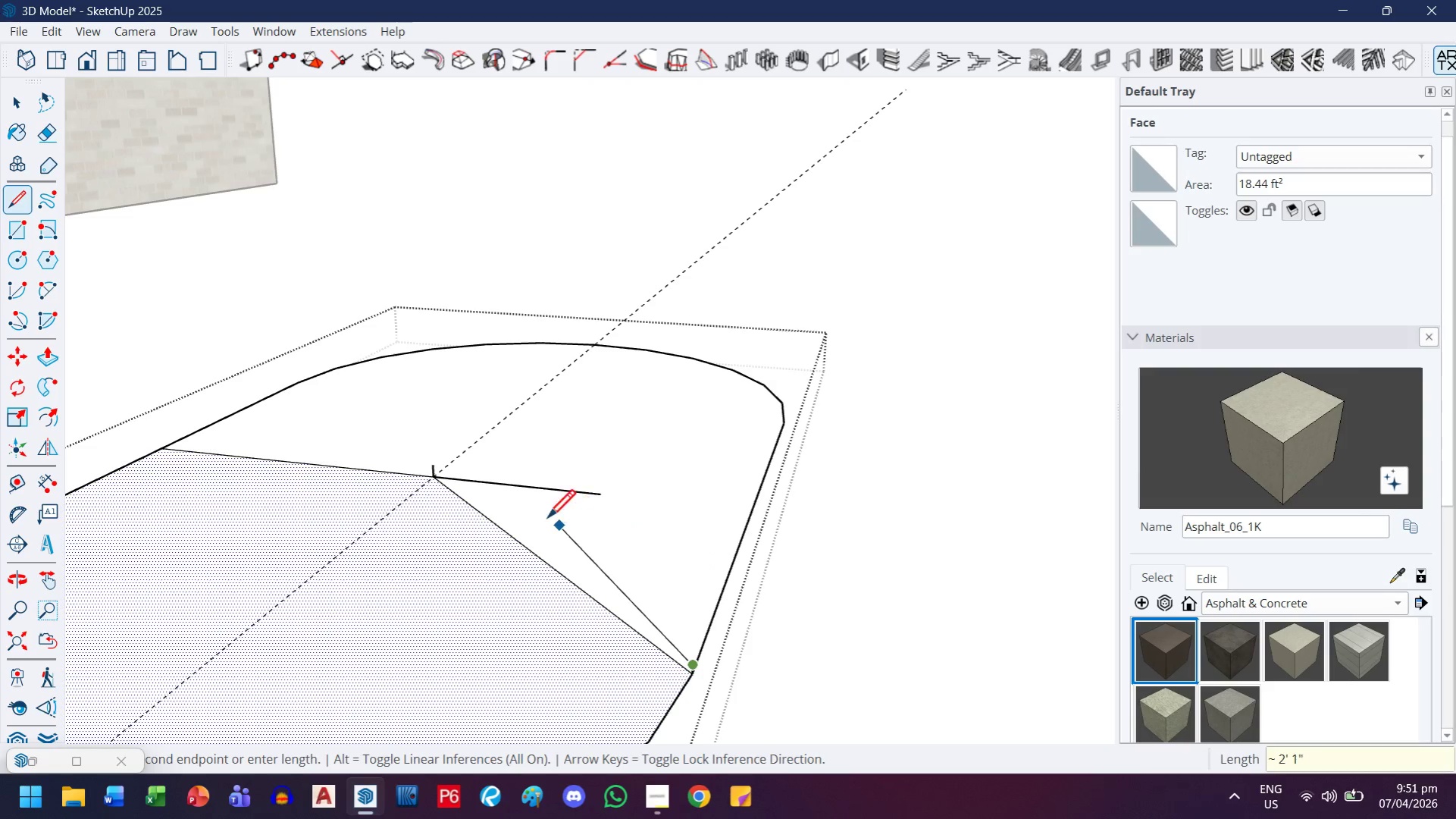 
scroll: coordinate [415, 488], scroll_direction: up, amount: 6.0
 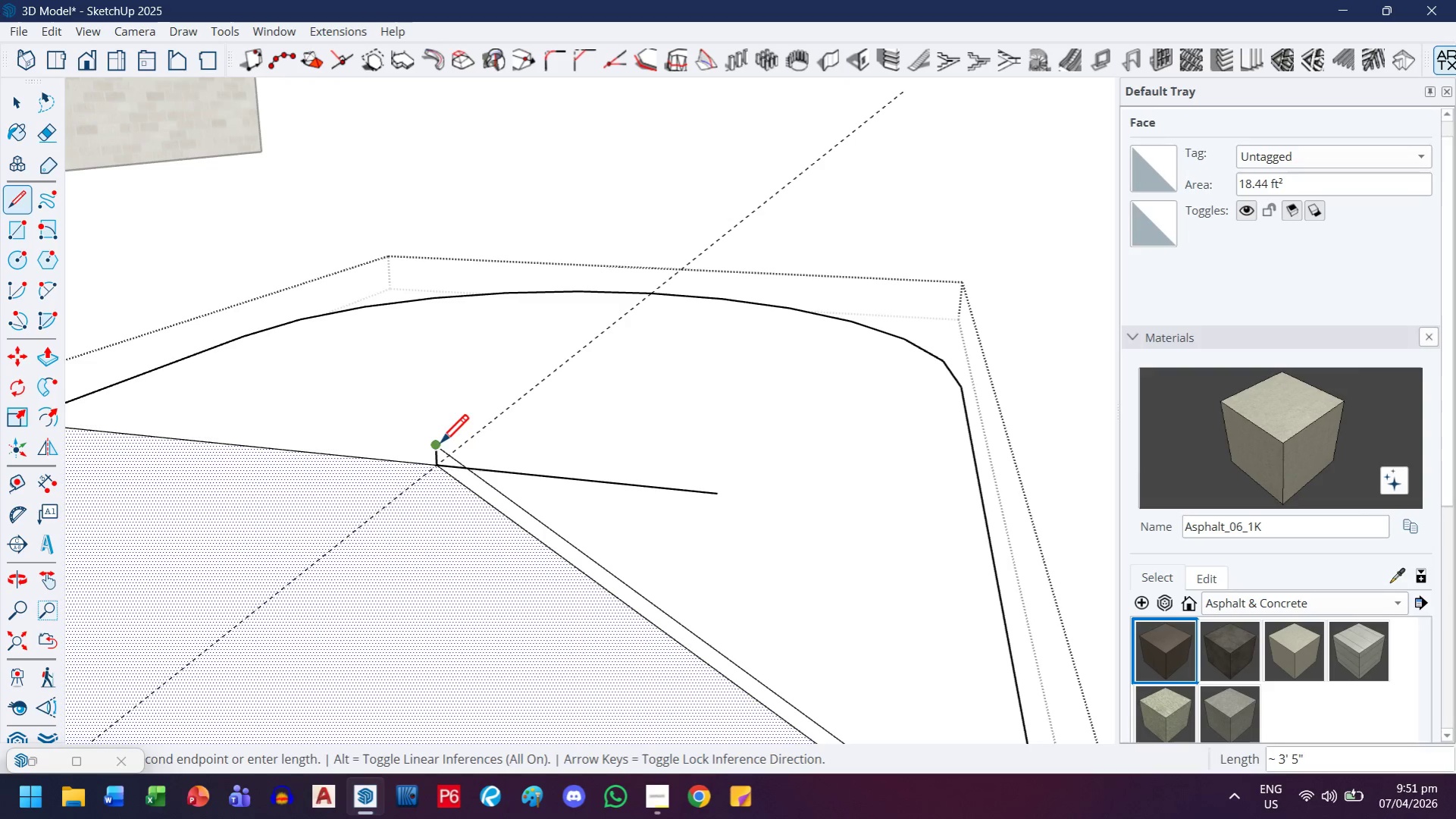 
left_click([440, 445])
 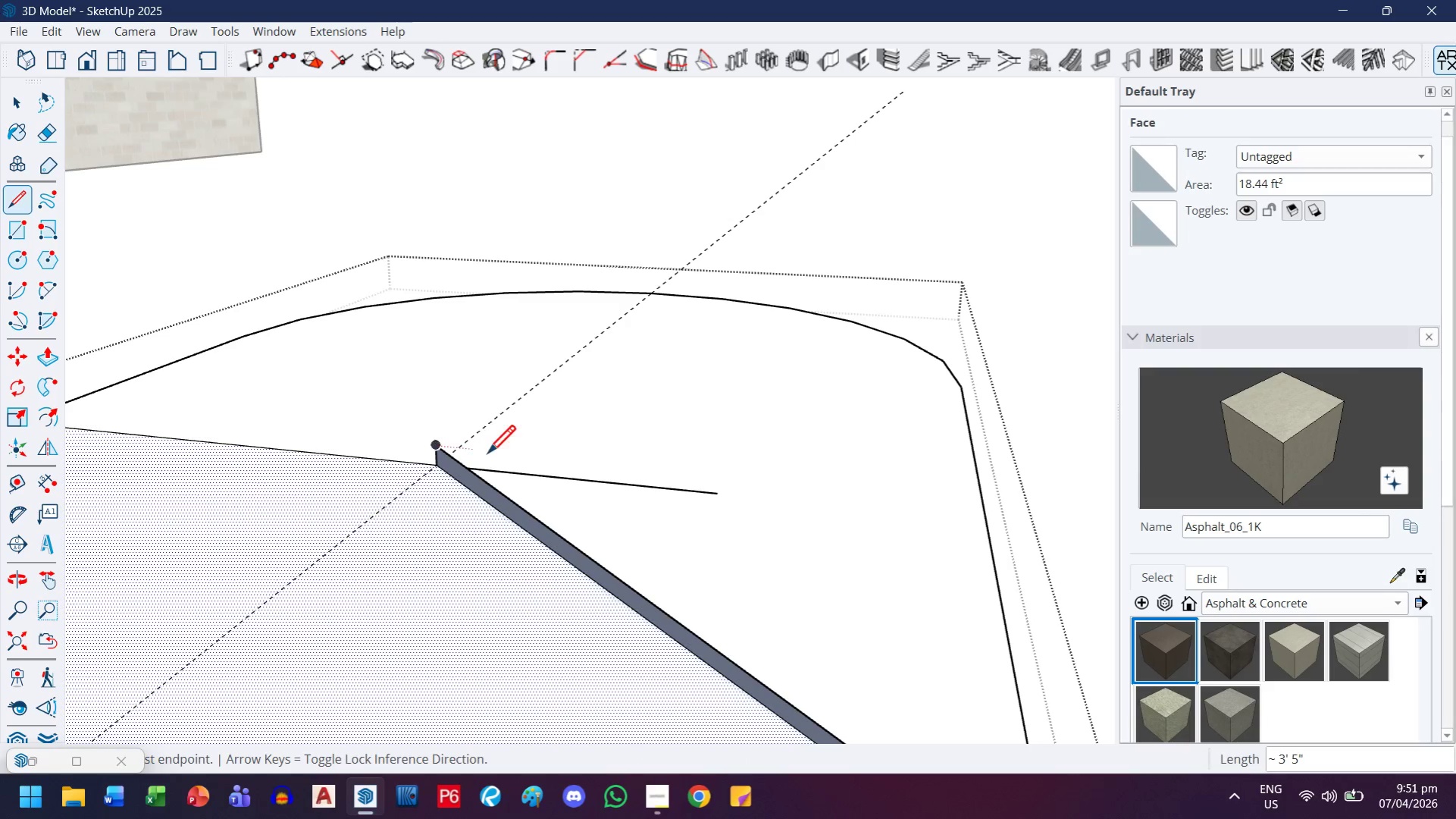 
scroll: coordinate [488, 457], scroll_direction: down, amount: 8.0
 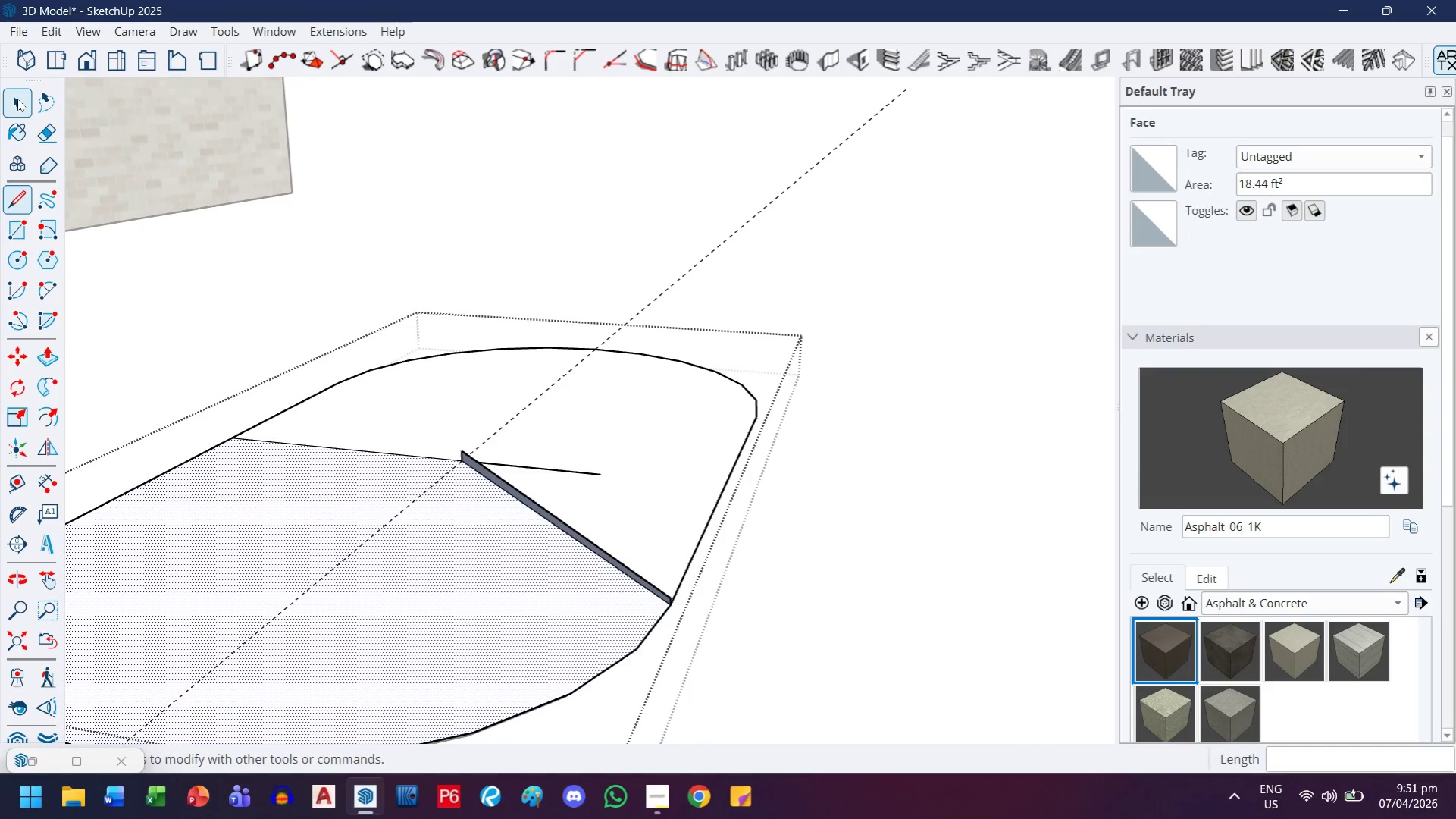 
key(E)
 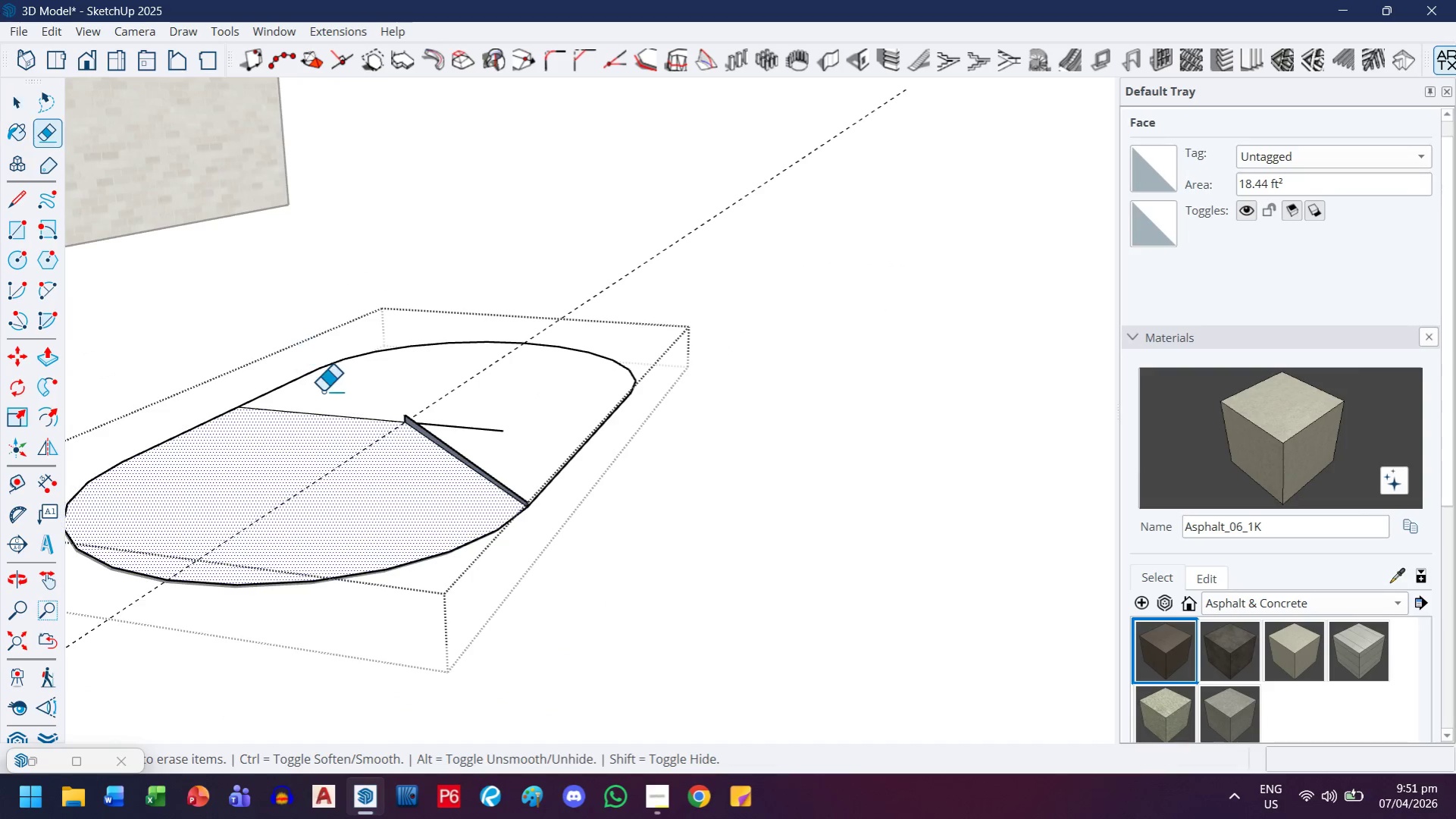 
scroll: coordinate [254, 322], scroll_direction: down, amount: 4.0
 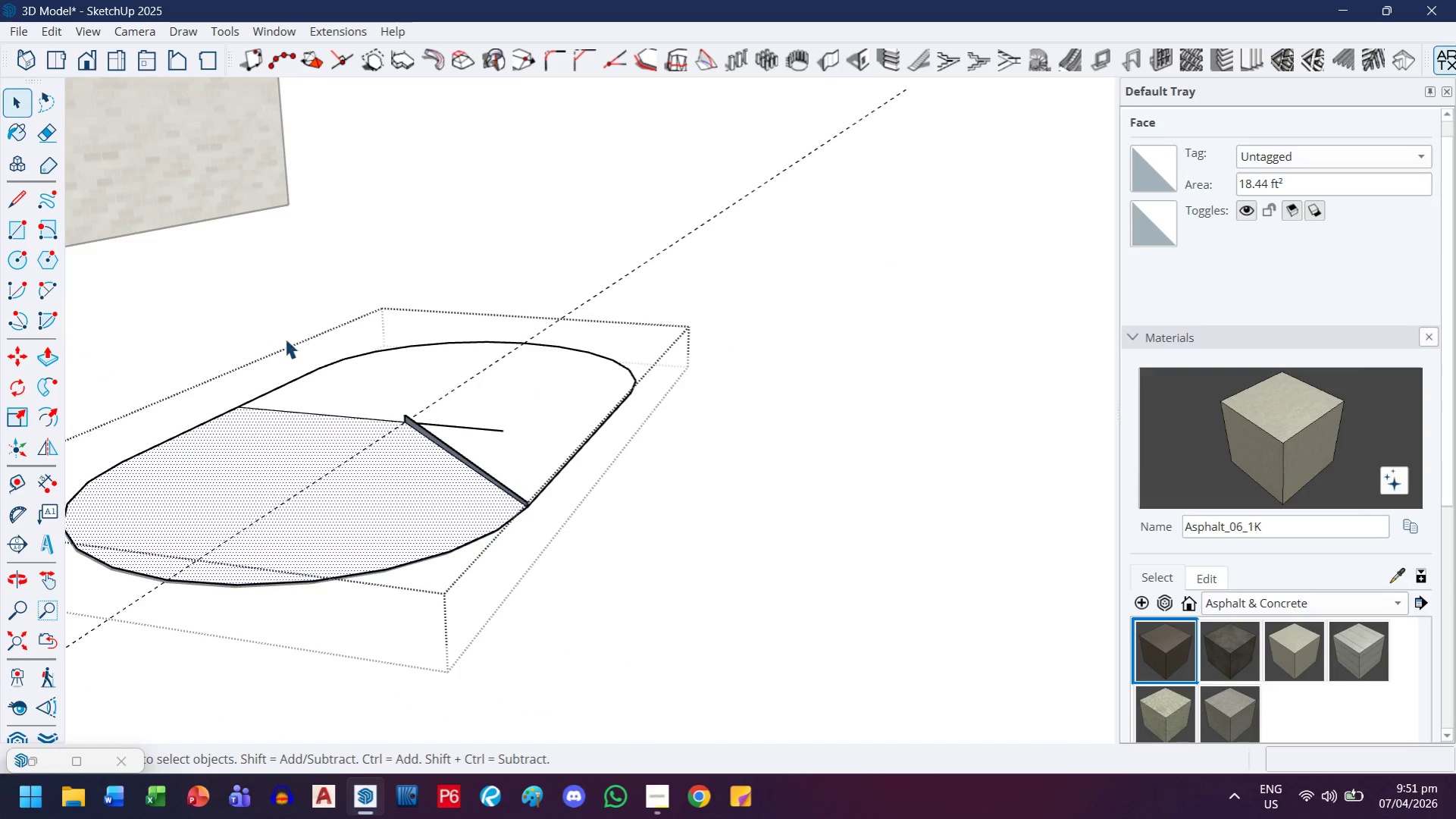 
left_click_drag(start_coordinate=[331, 402], to_coordinate=[327, 429])
 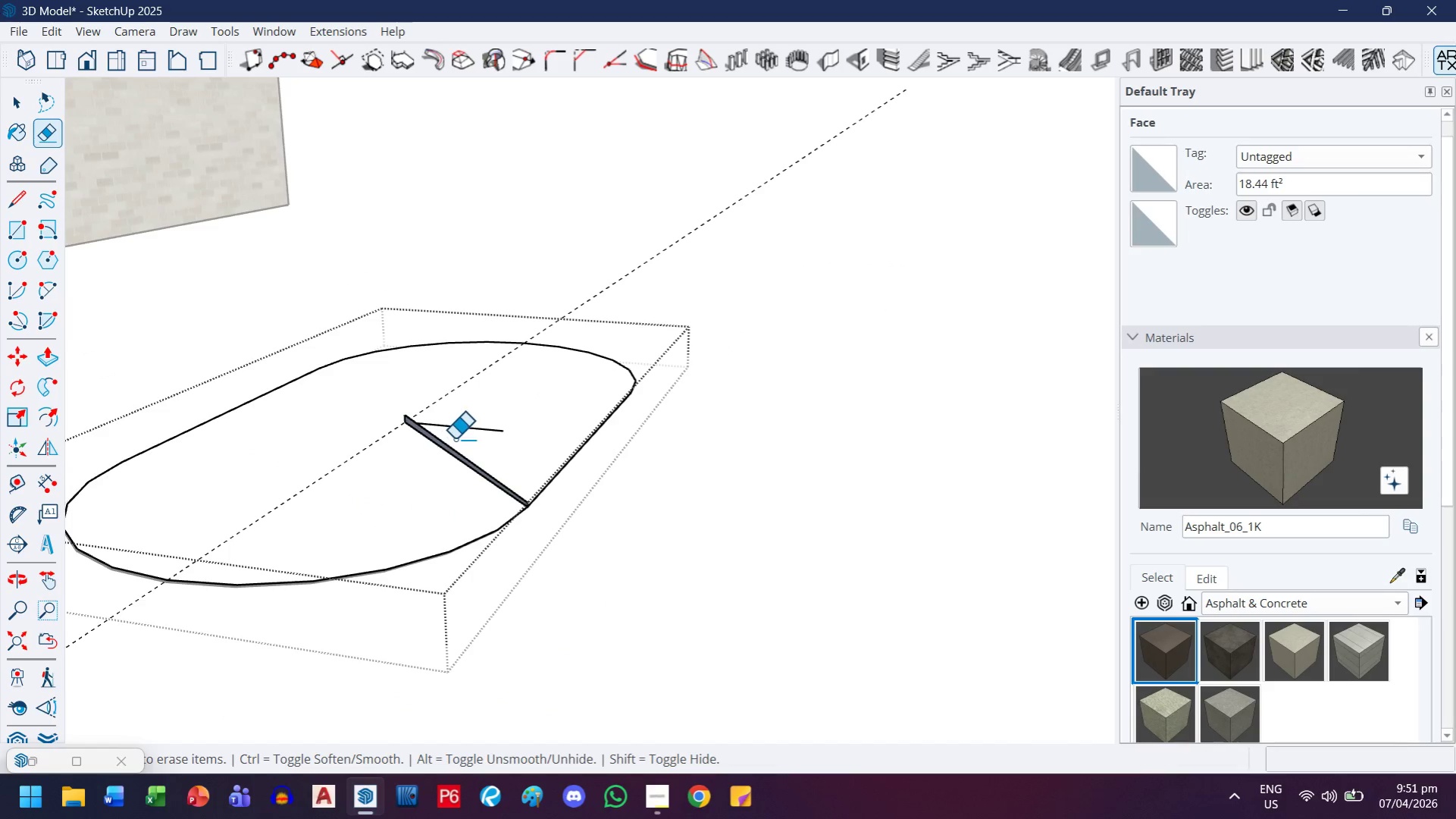 
left_click_drag(start_coordinate=[462, 438], to_coordinate=[476, 412])
 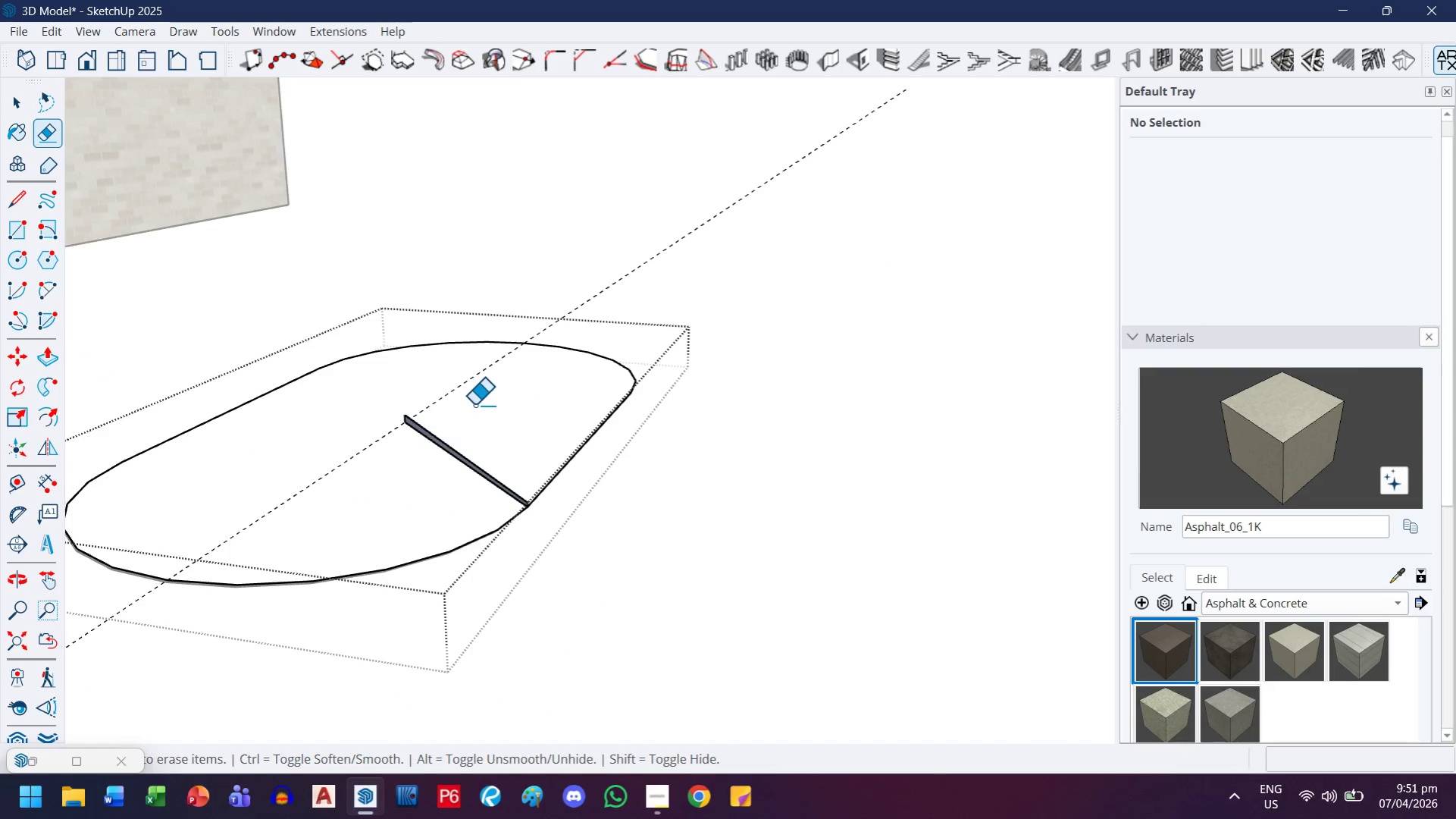 
left_click_drag(start_coordinate=[476, 405], to_coordinate=[448, 381])
 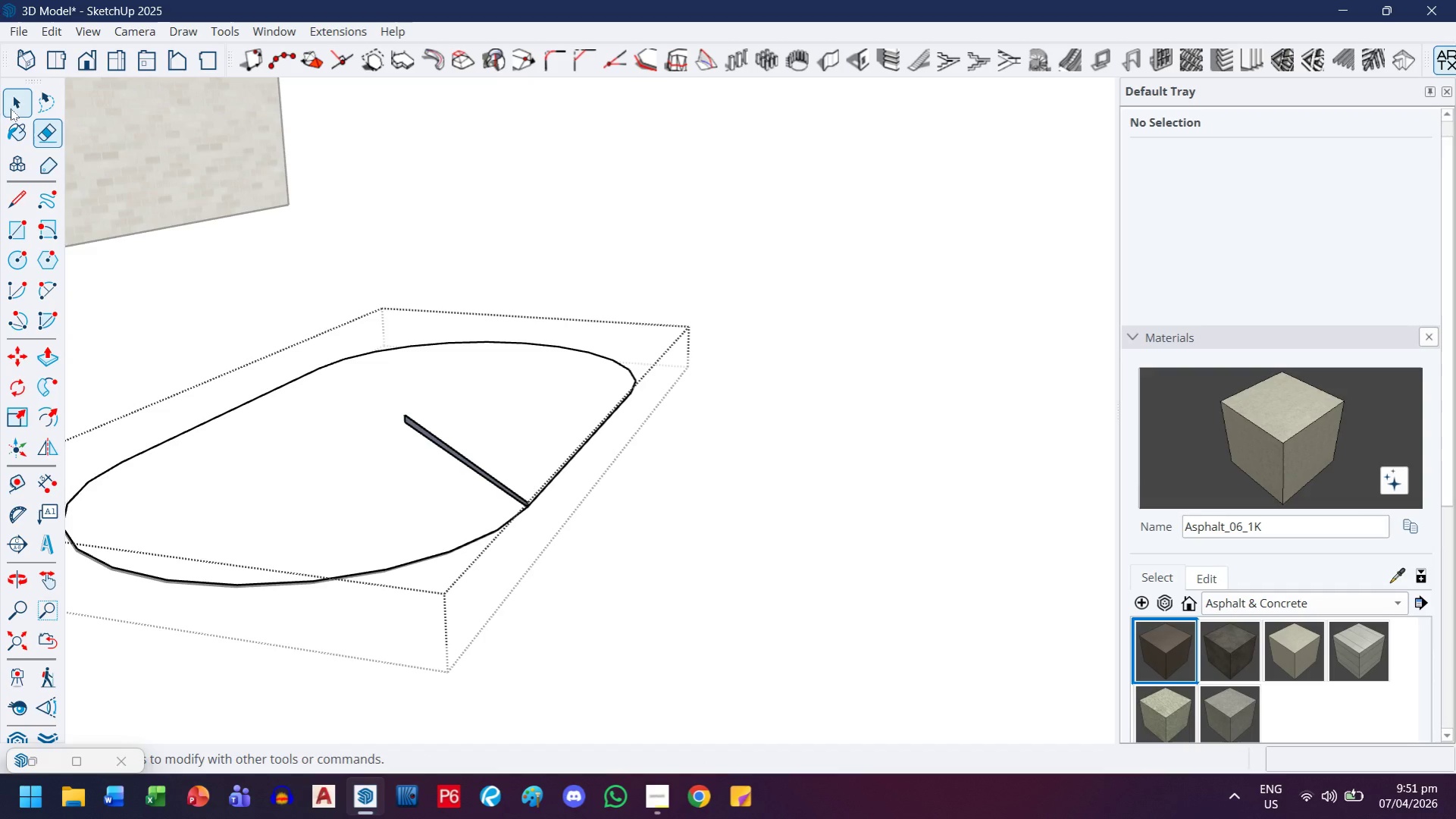 
left_click_drag(start_coordinate=[23, 105], to_coordinate=[30, 105])
 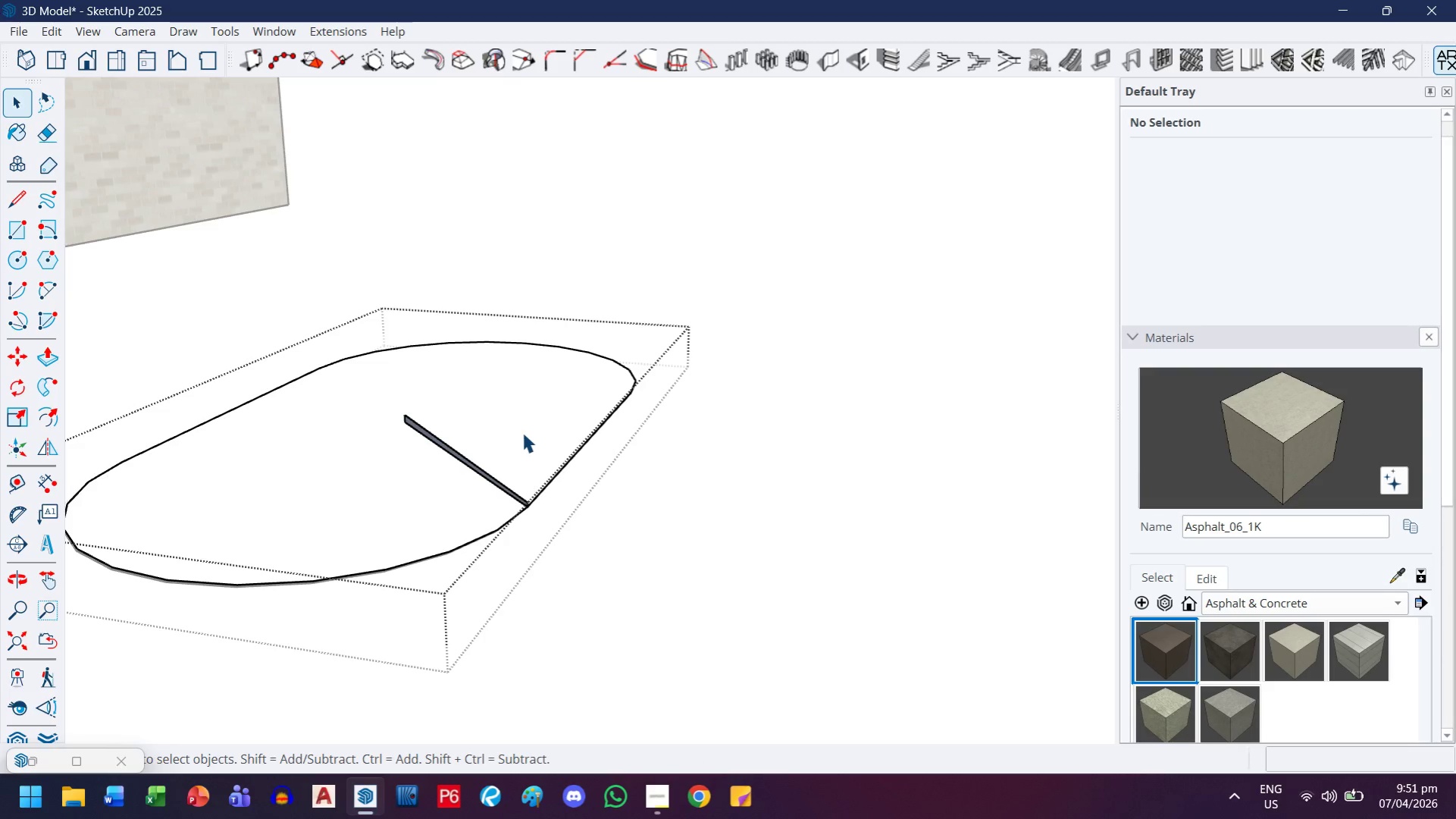 
triple_click([524, 432])
 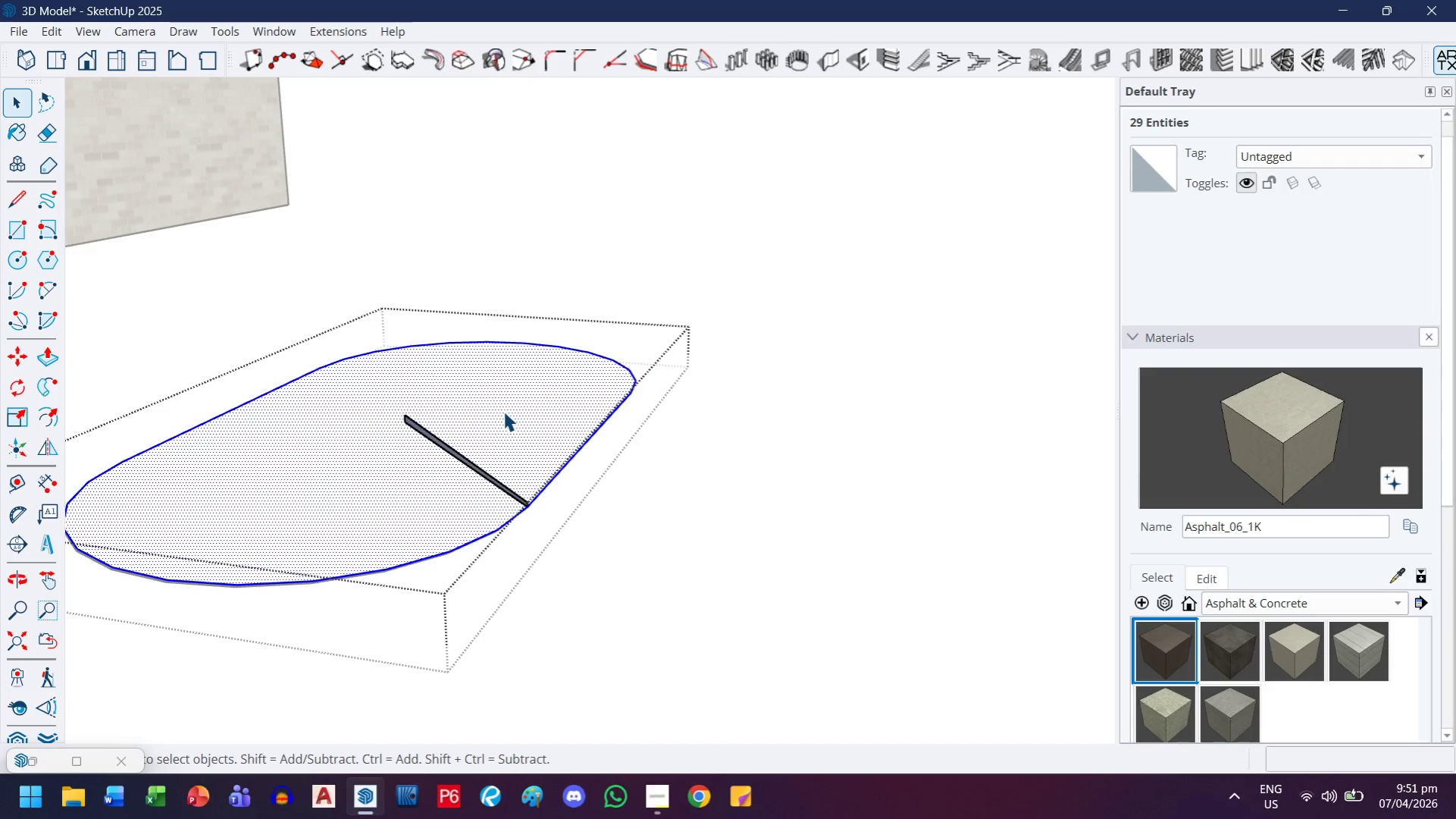 
hold_key(key=ShiftLeft, duration=0.39)
left_click([503, 411])
 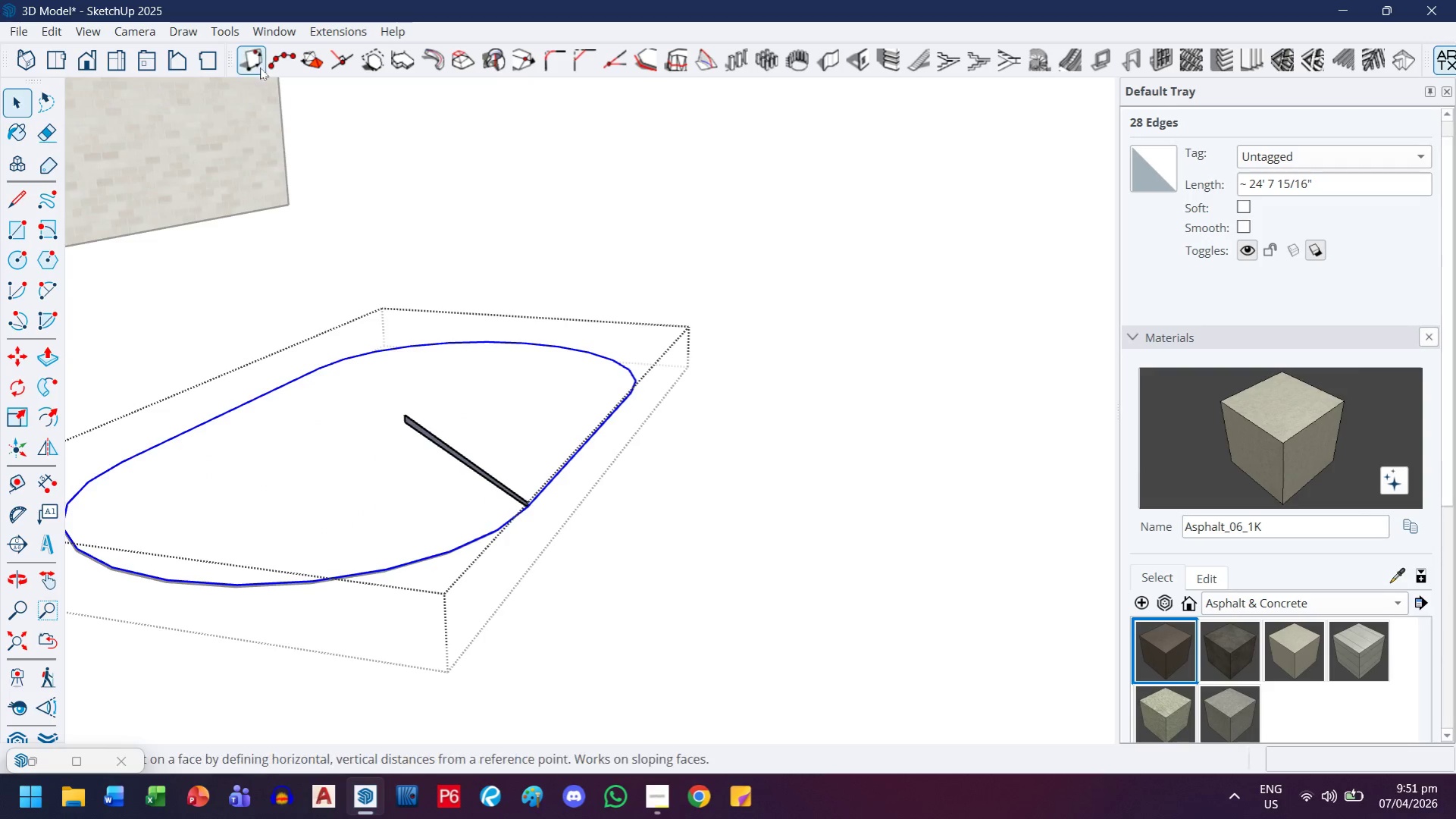 
mouse_move([233, 47])
 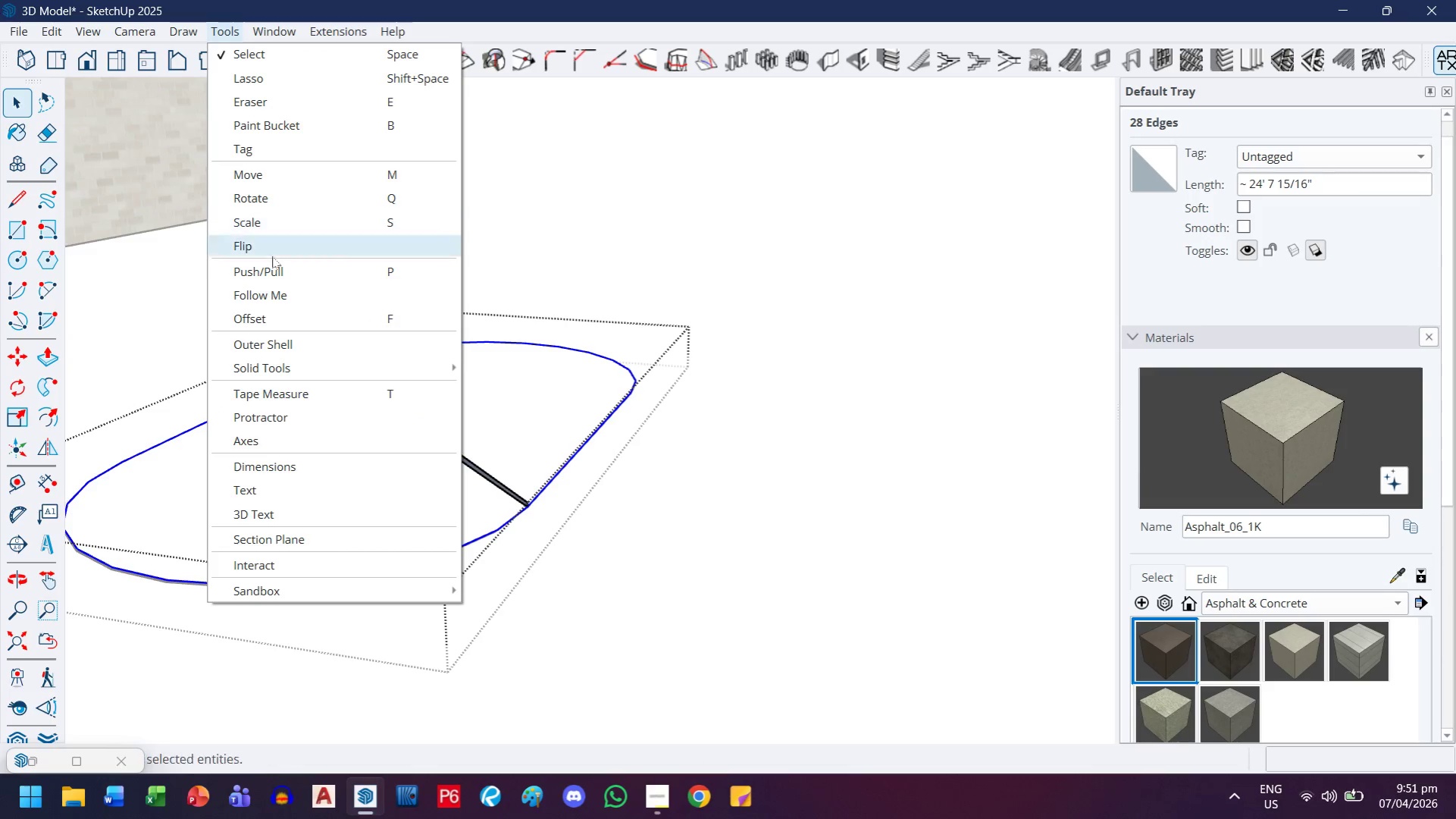 
left_click([269, 296])
 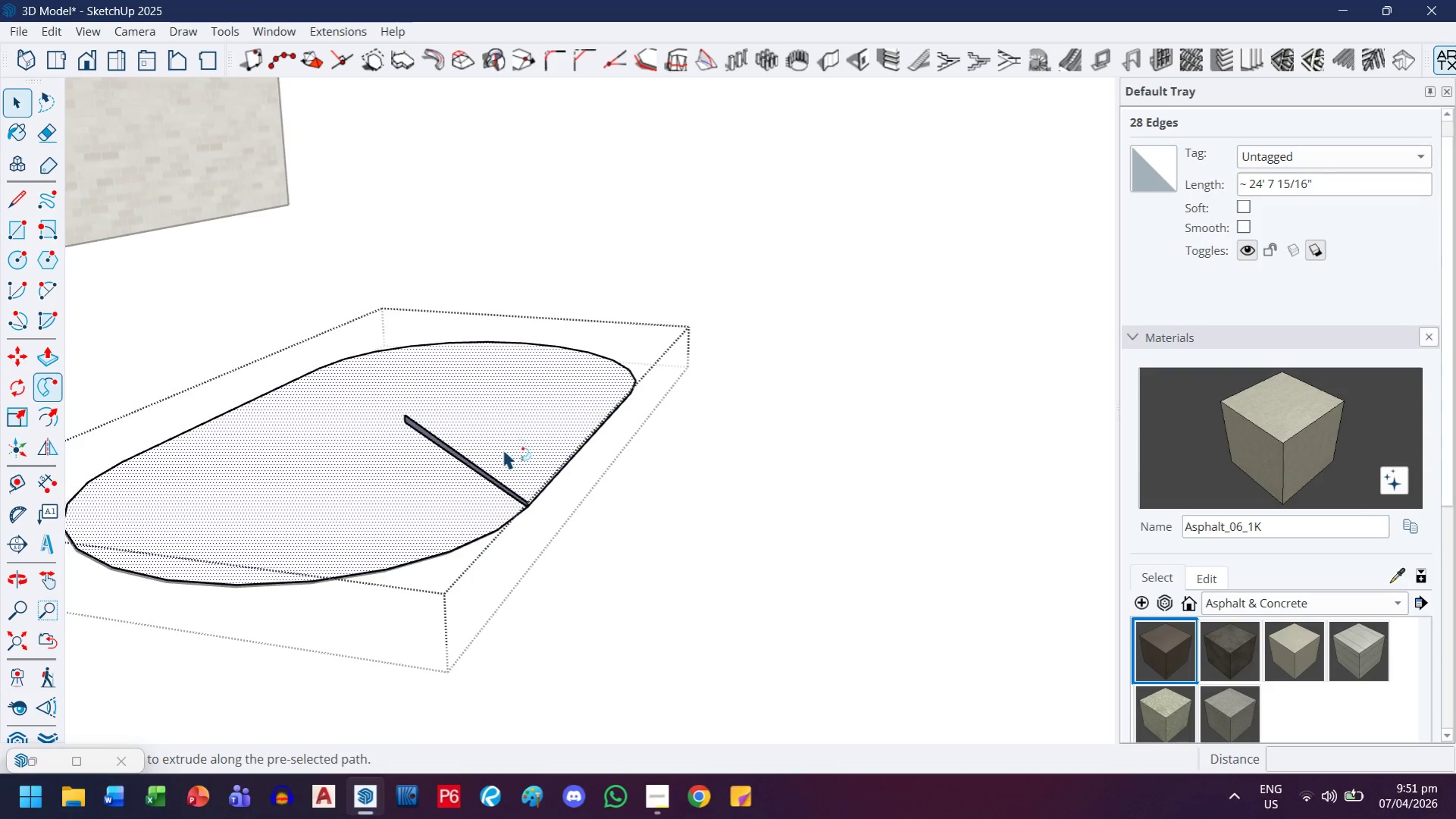 
scroll: coordinate [439, 482], scroll_direction: up, amount: 9.0
 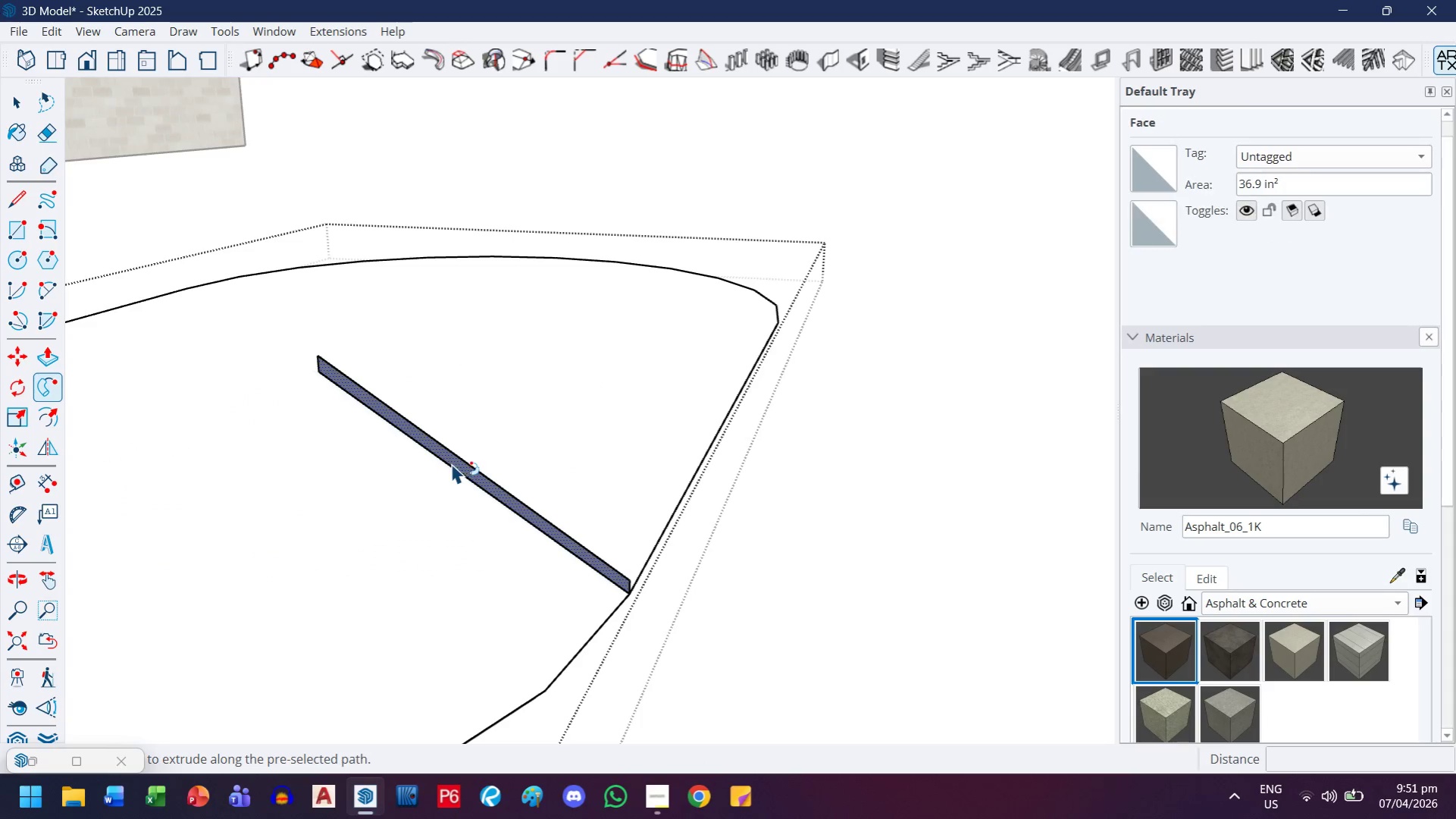 
left_click([451, 463])
 